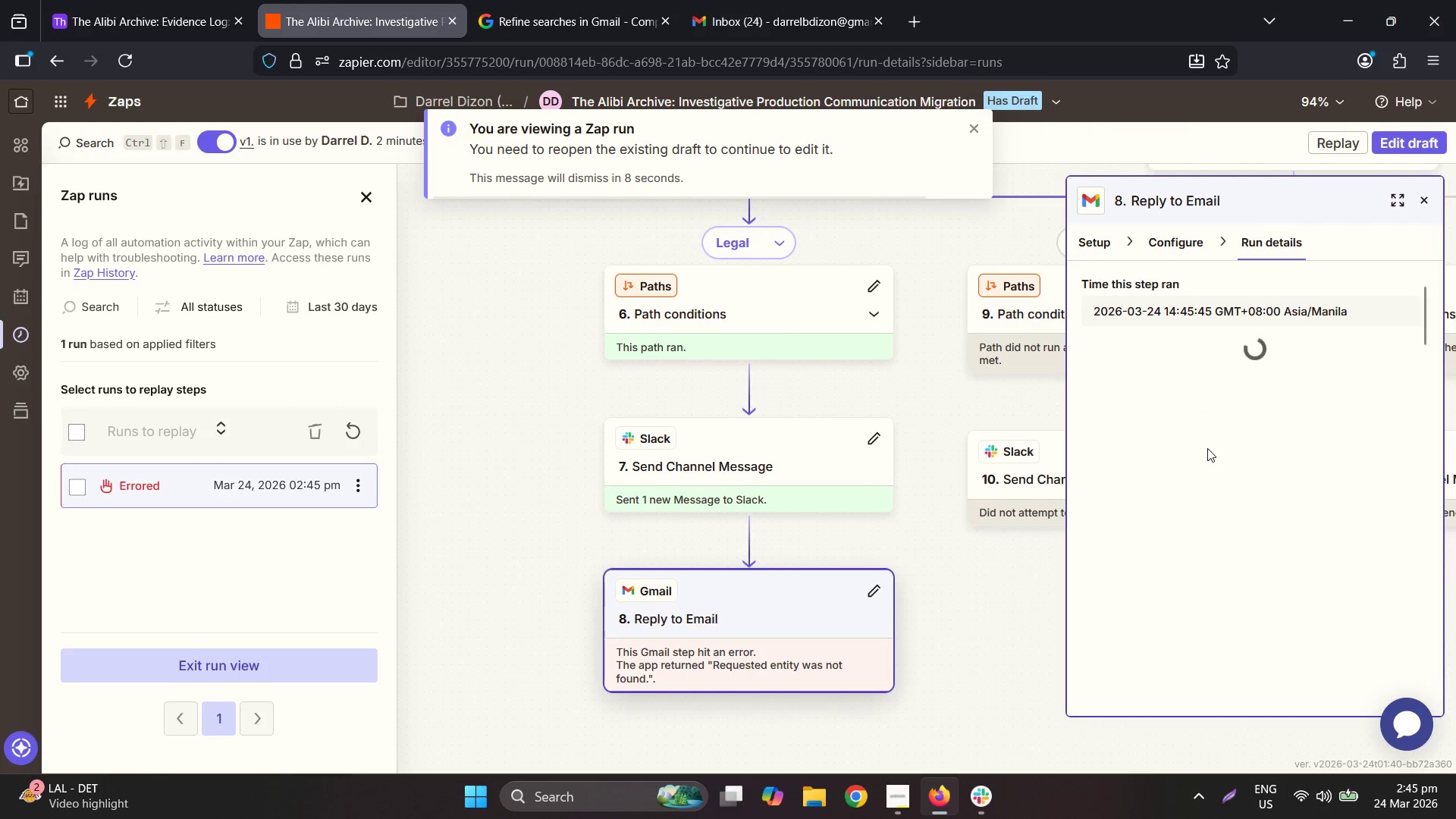 
left_click([737, 633])
 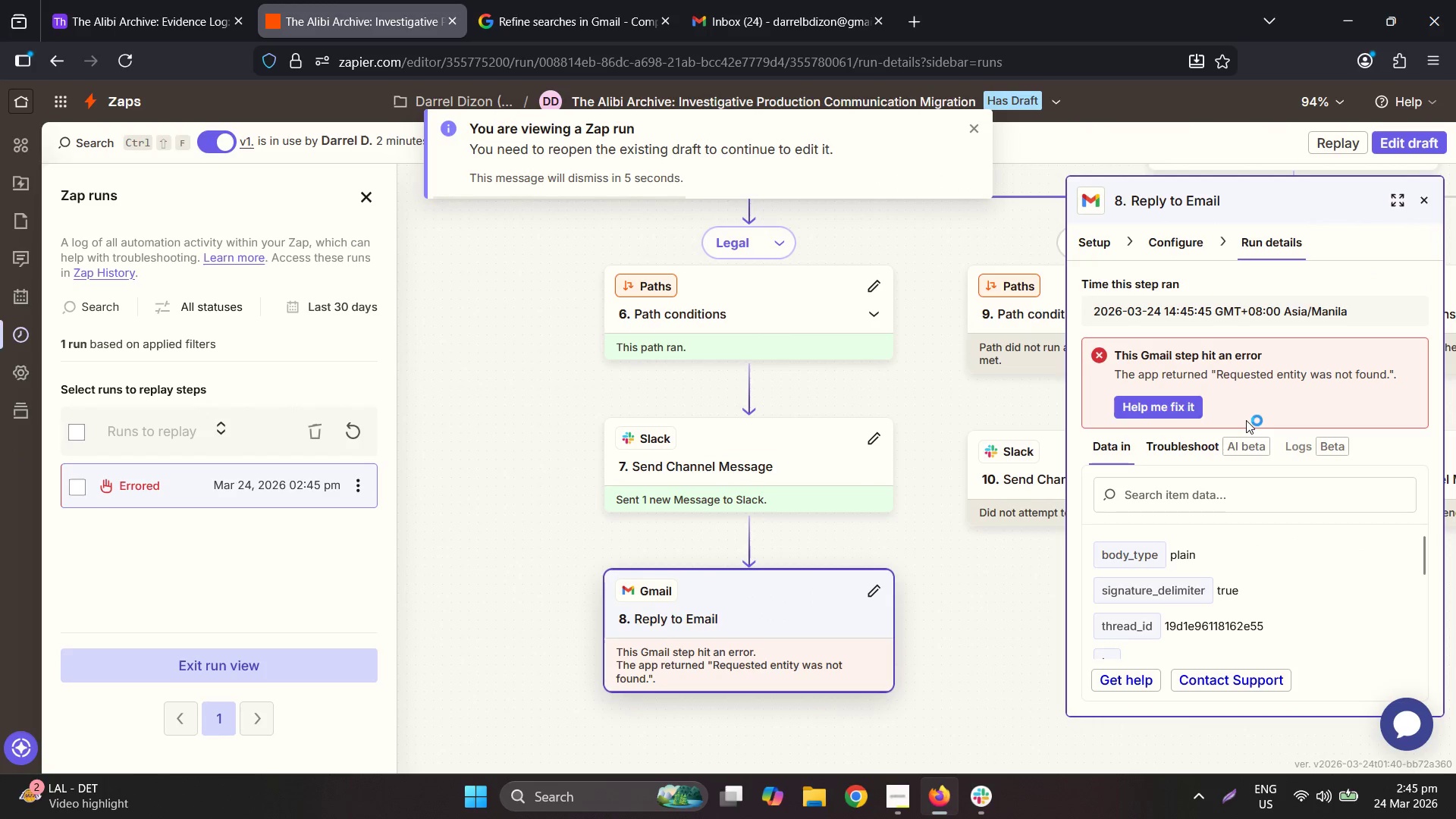 
scroll: coordinate [1175, 511], scroll_direction: down, amount: 4.0
 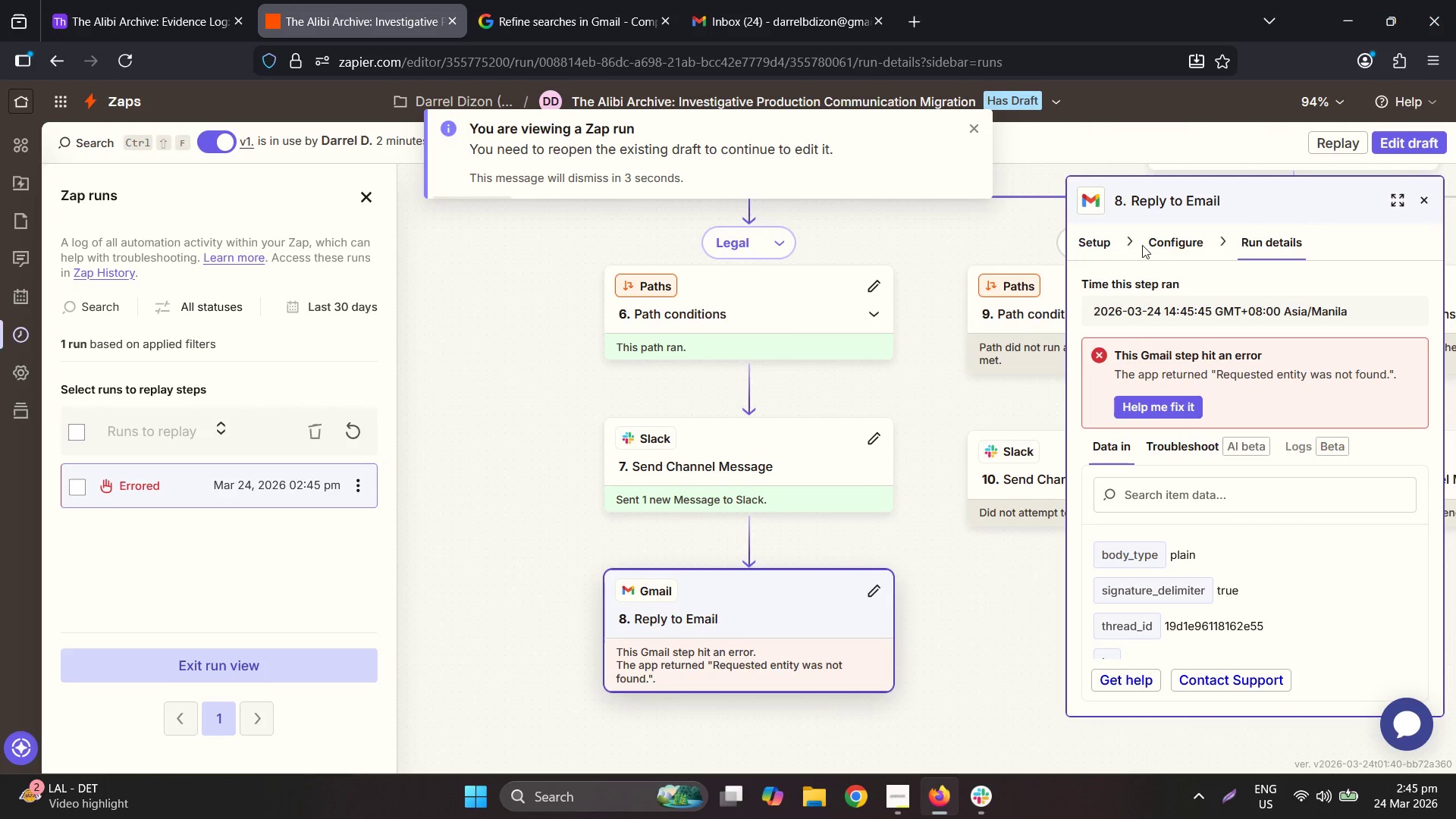 
double_click([1170, 250])
 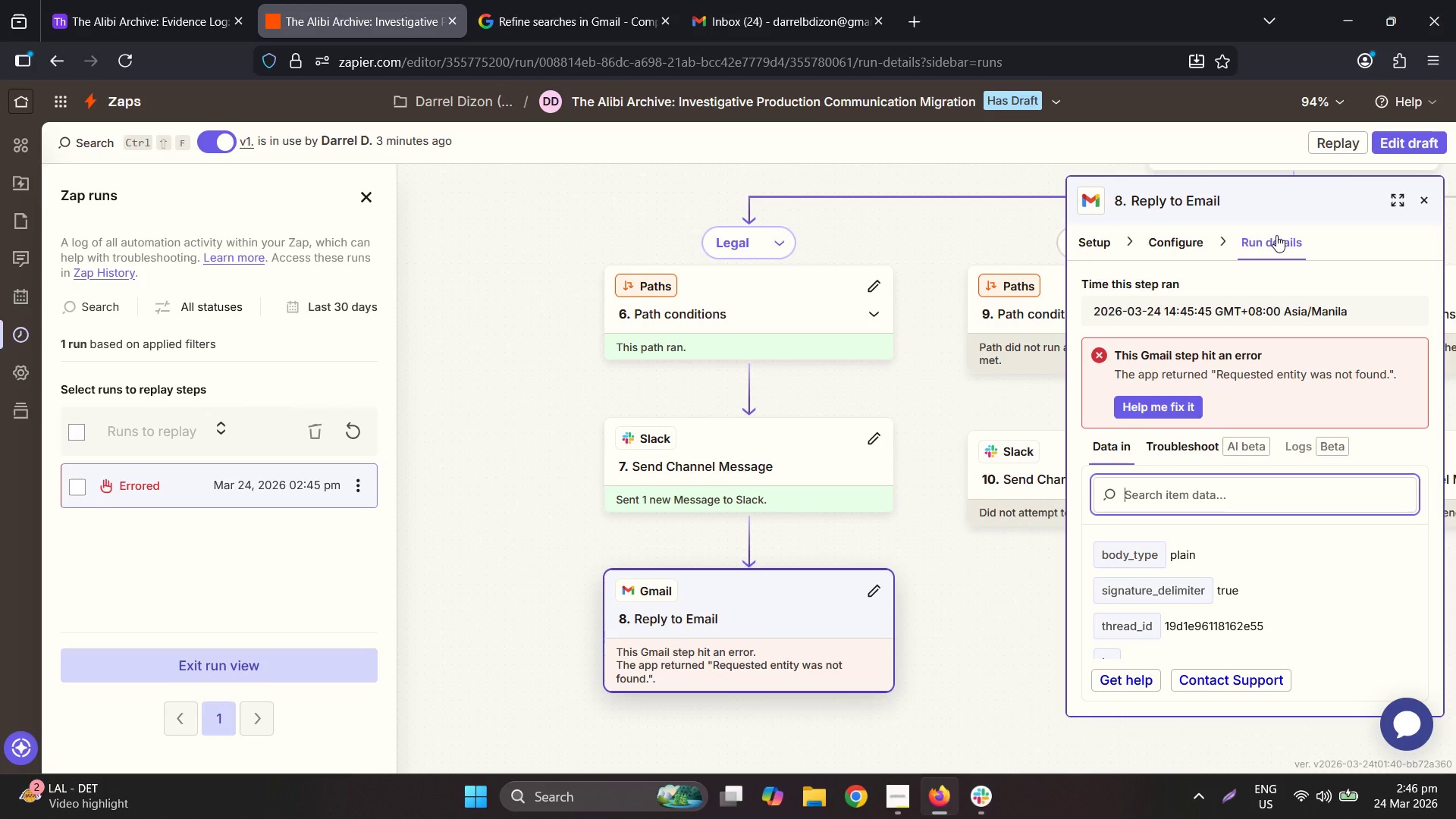 
wait(43.25)
 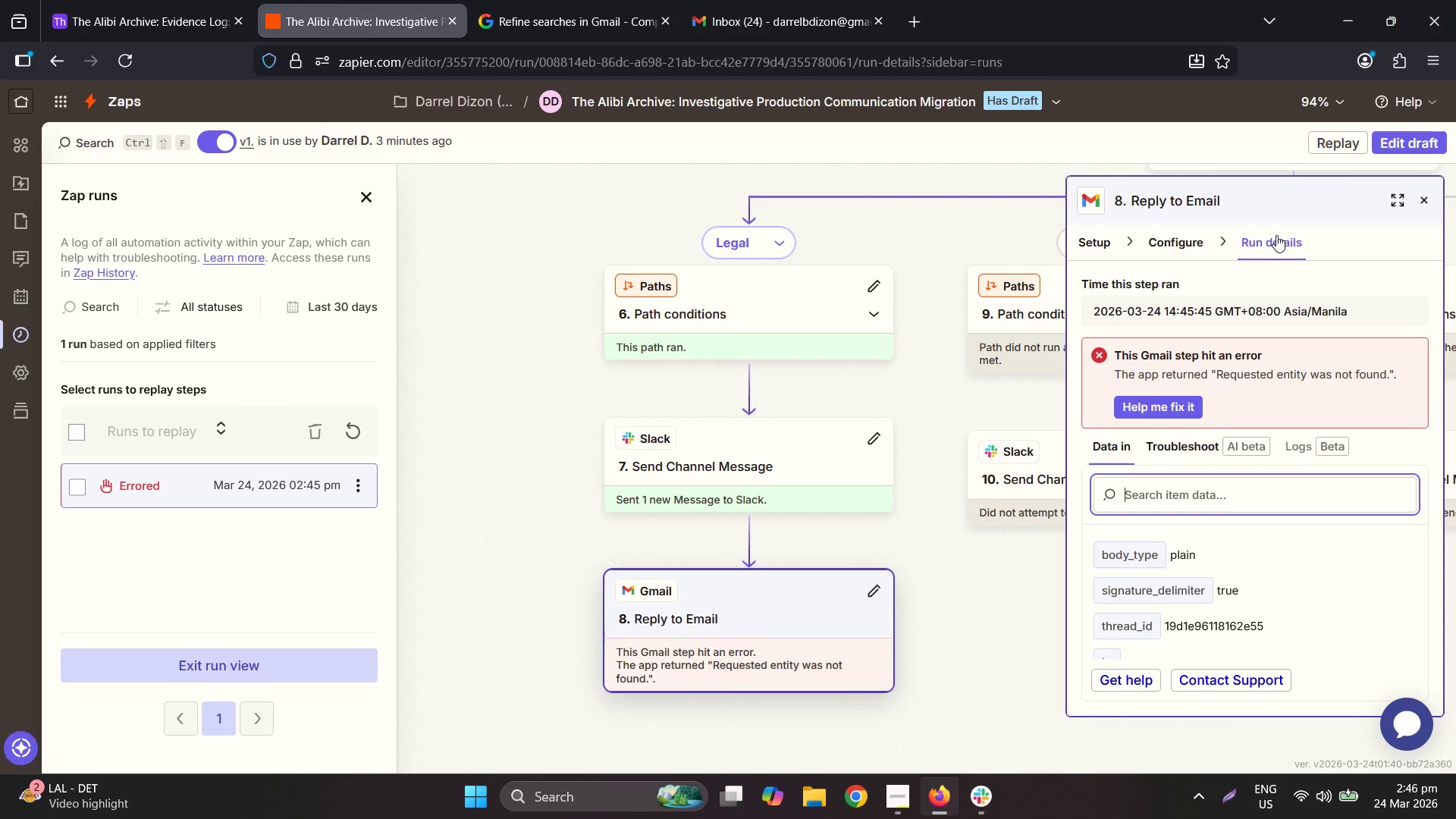 
scroll: coordinate [1213, 589], scroll_direction: down, amount: 2.0
 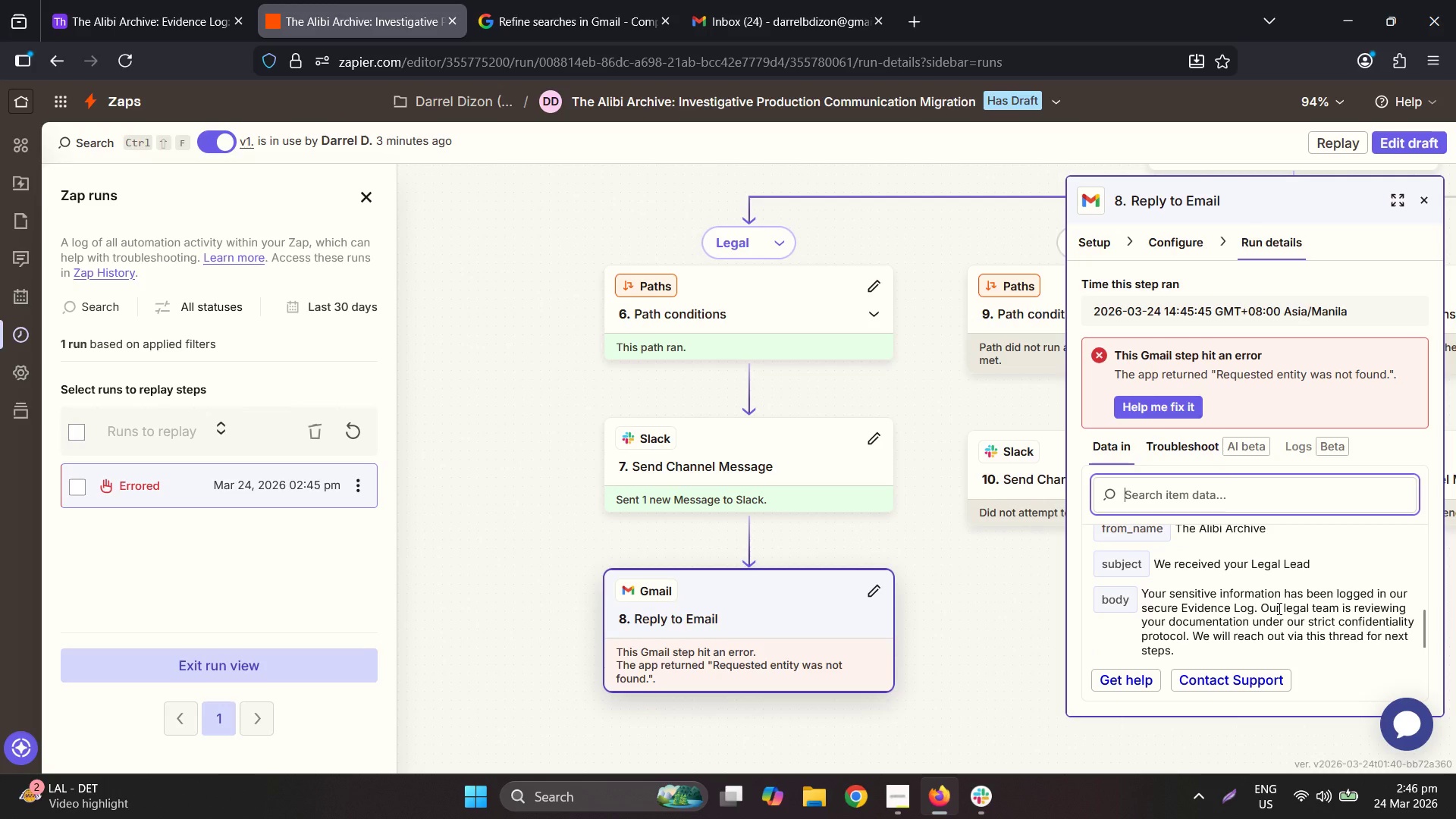 
scroll: coordinate [1278, 608], scroll_direction: none, amount: 0.0
 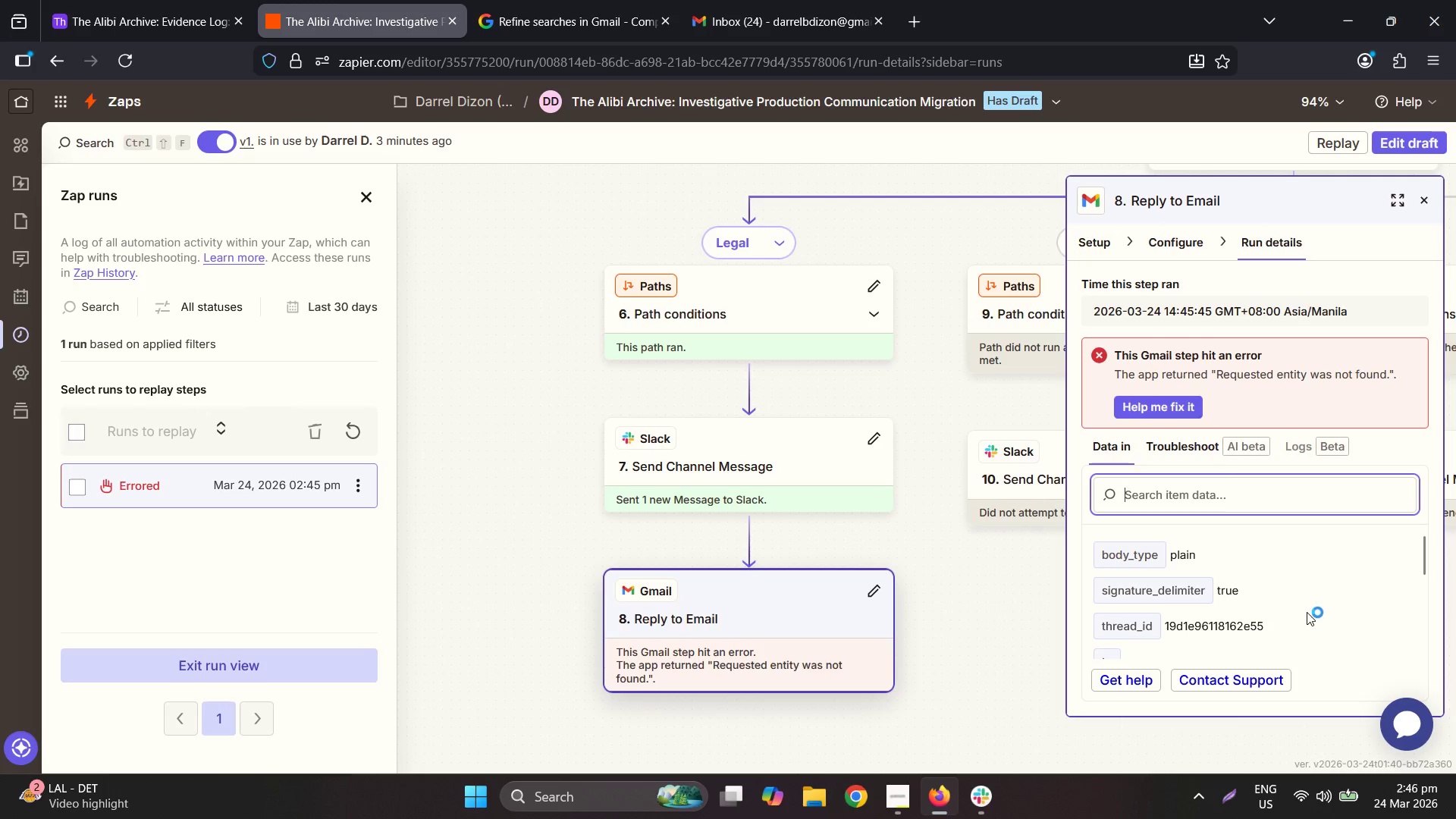 
scroll: coordinate [1307, 612], scroll_direction: up, amount: 1.0
 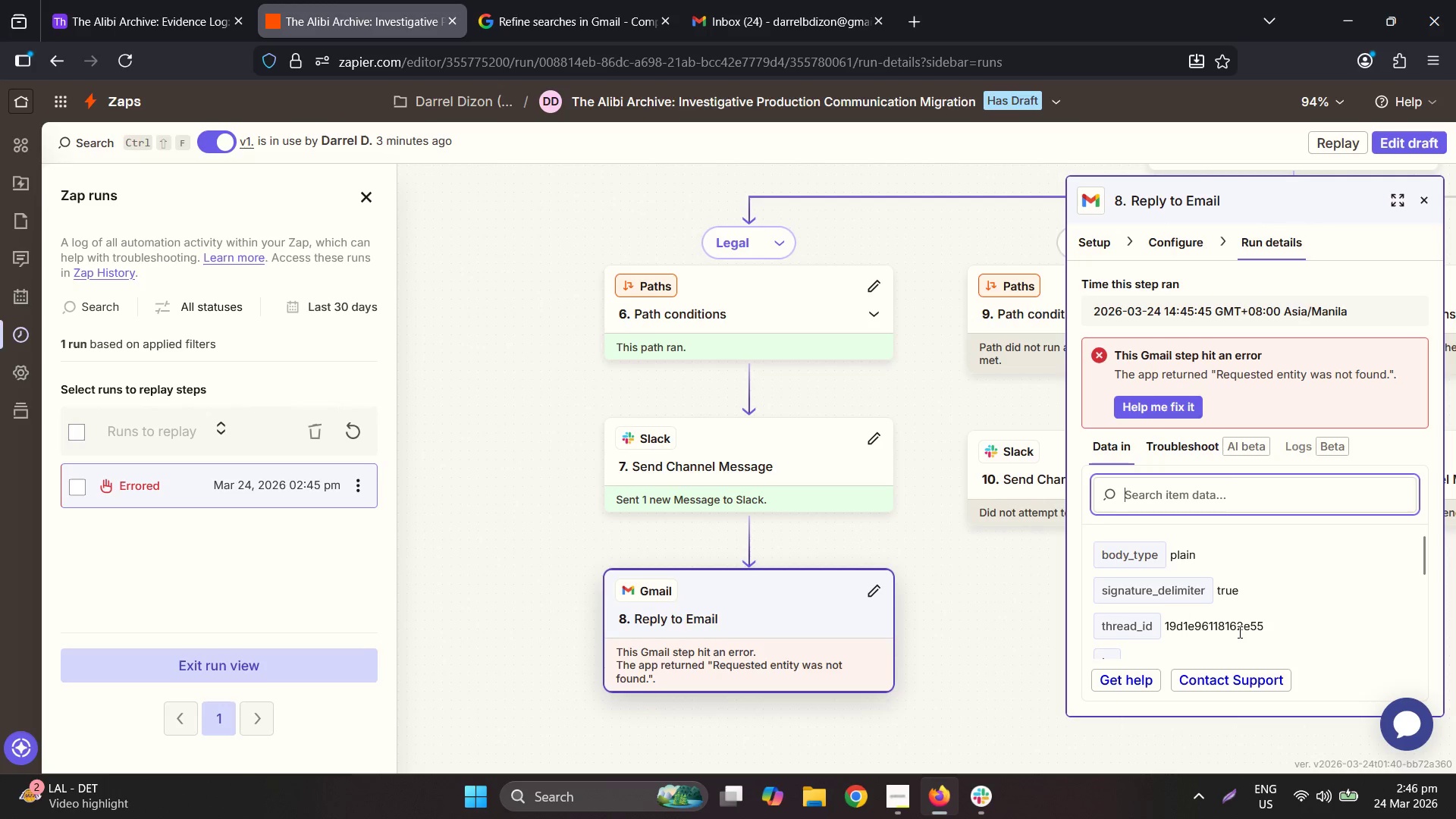 
double_click([1238, 631])
 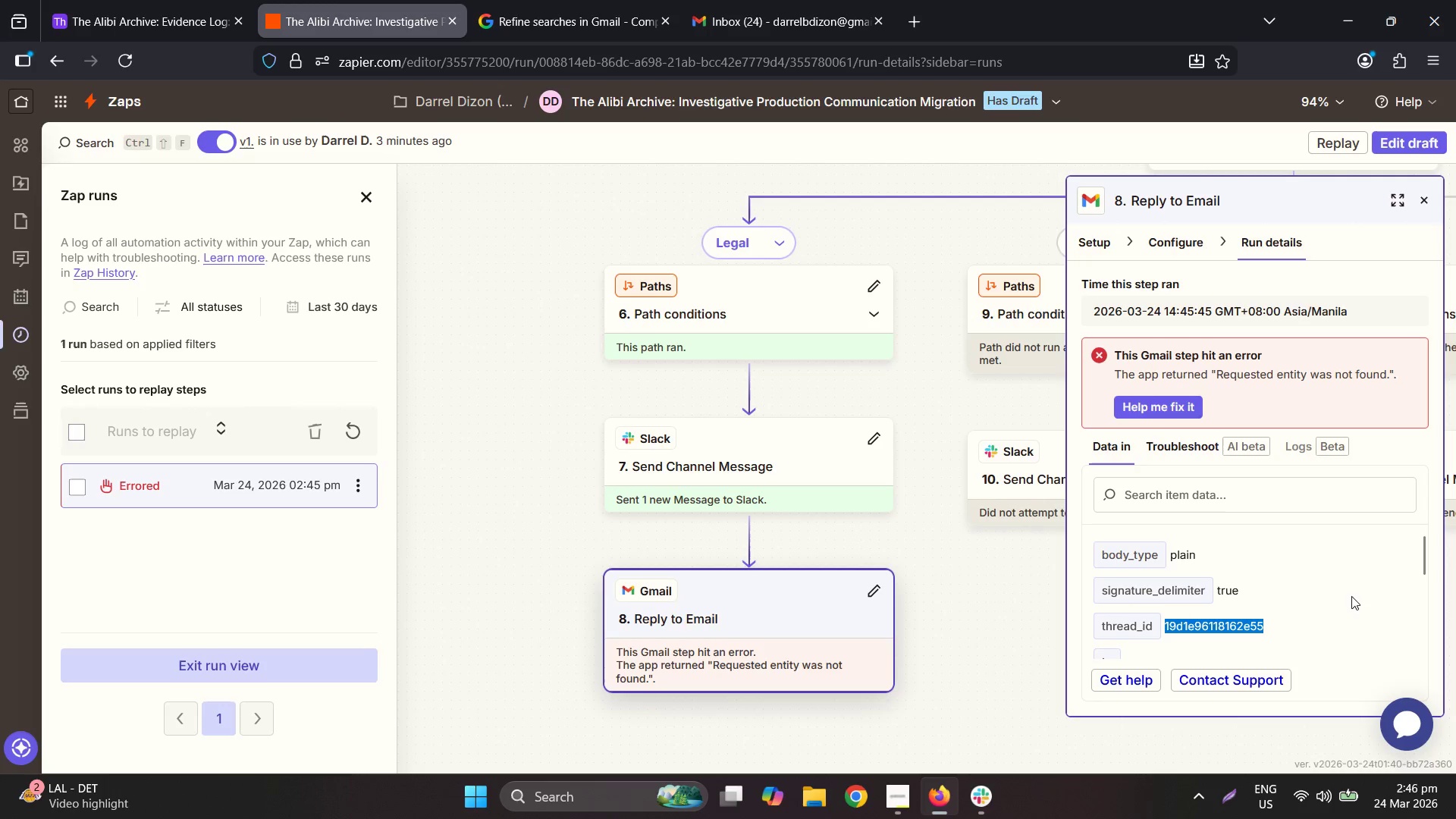 
scroll: coordinate [736, 364], scroll_direction: up, amount: 11.0
 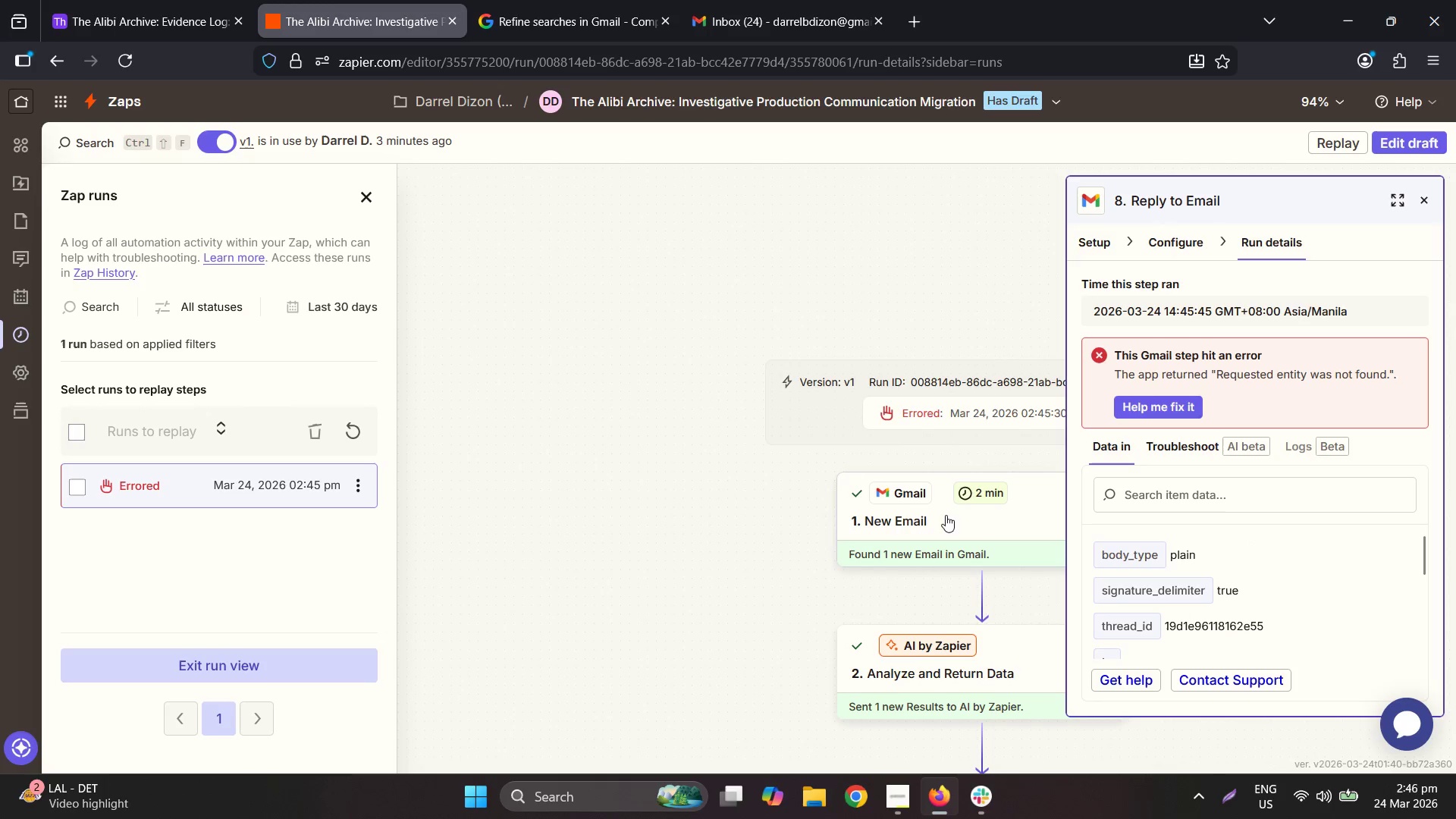 
left_click([910, 502])
 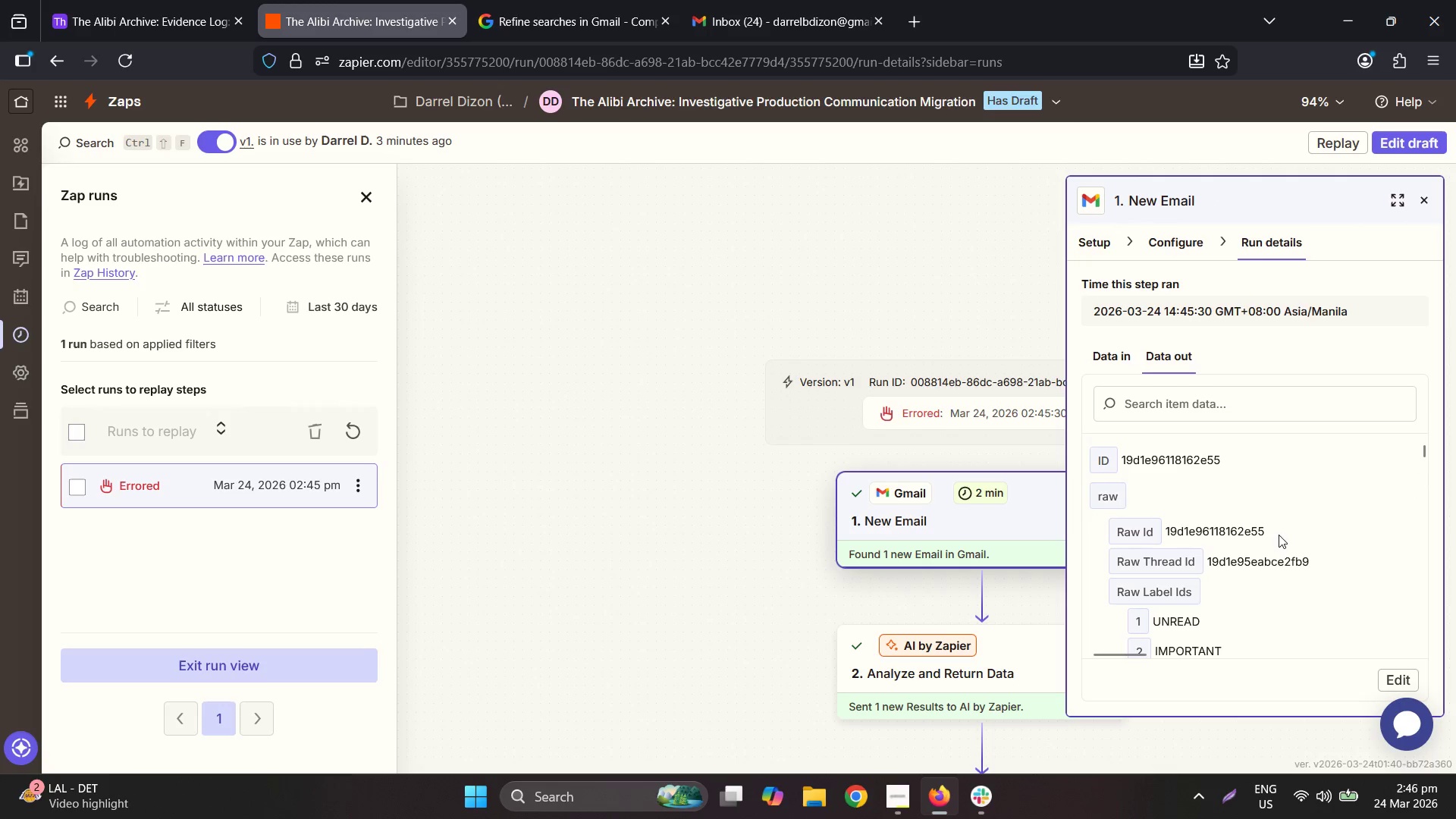 
left_click([1116, 361])
 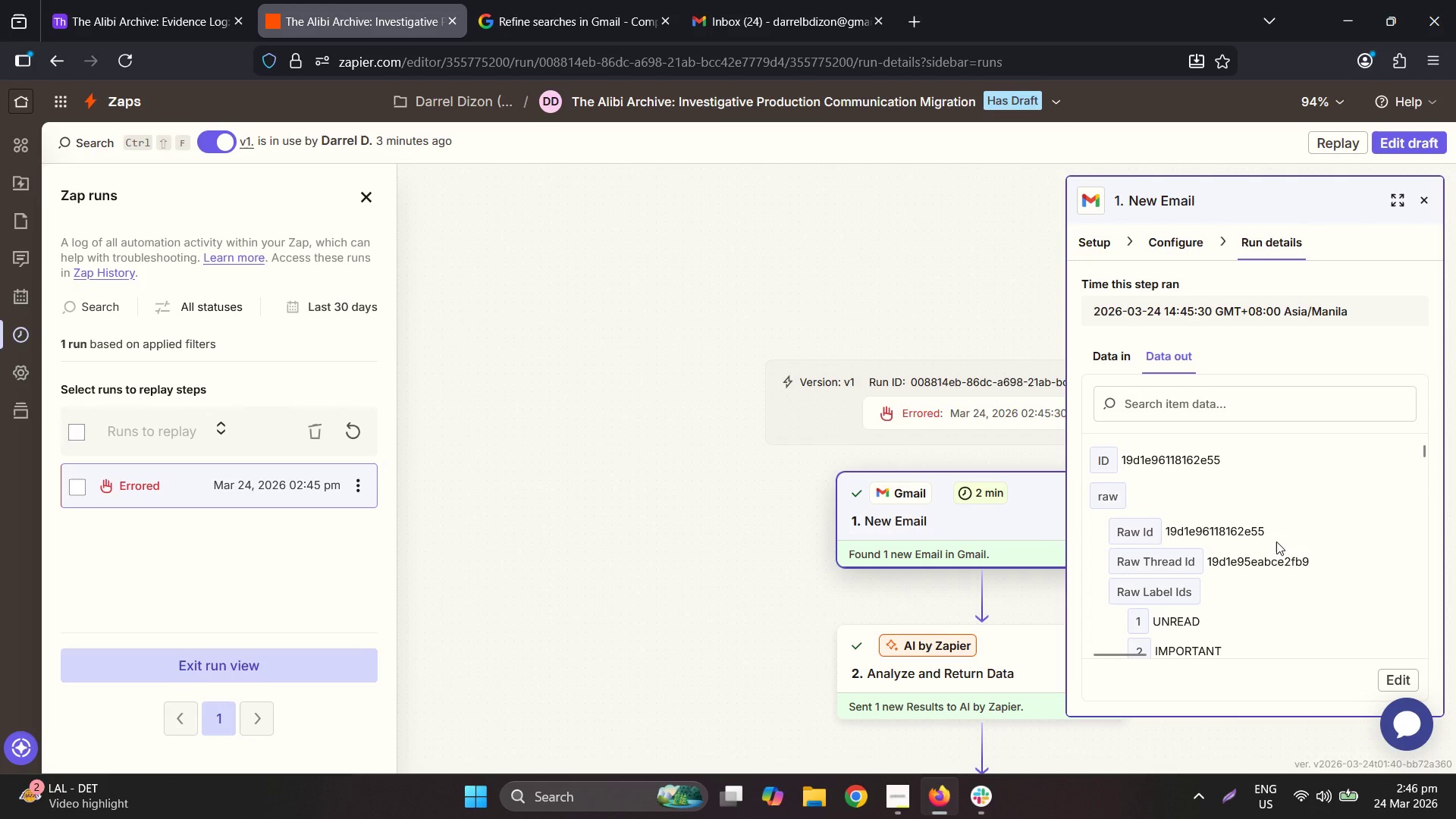 
double_click([1243, 532])
 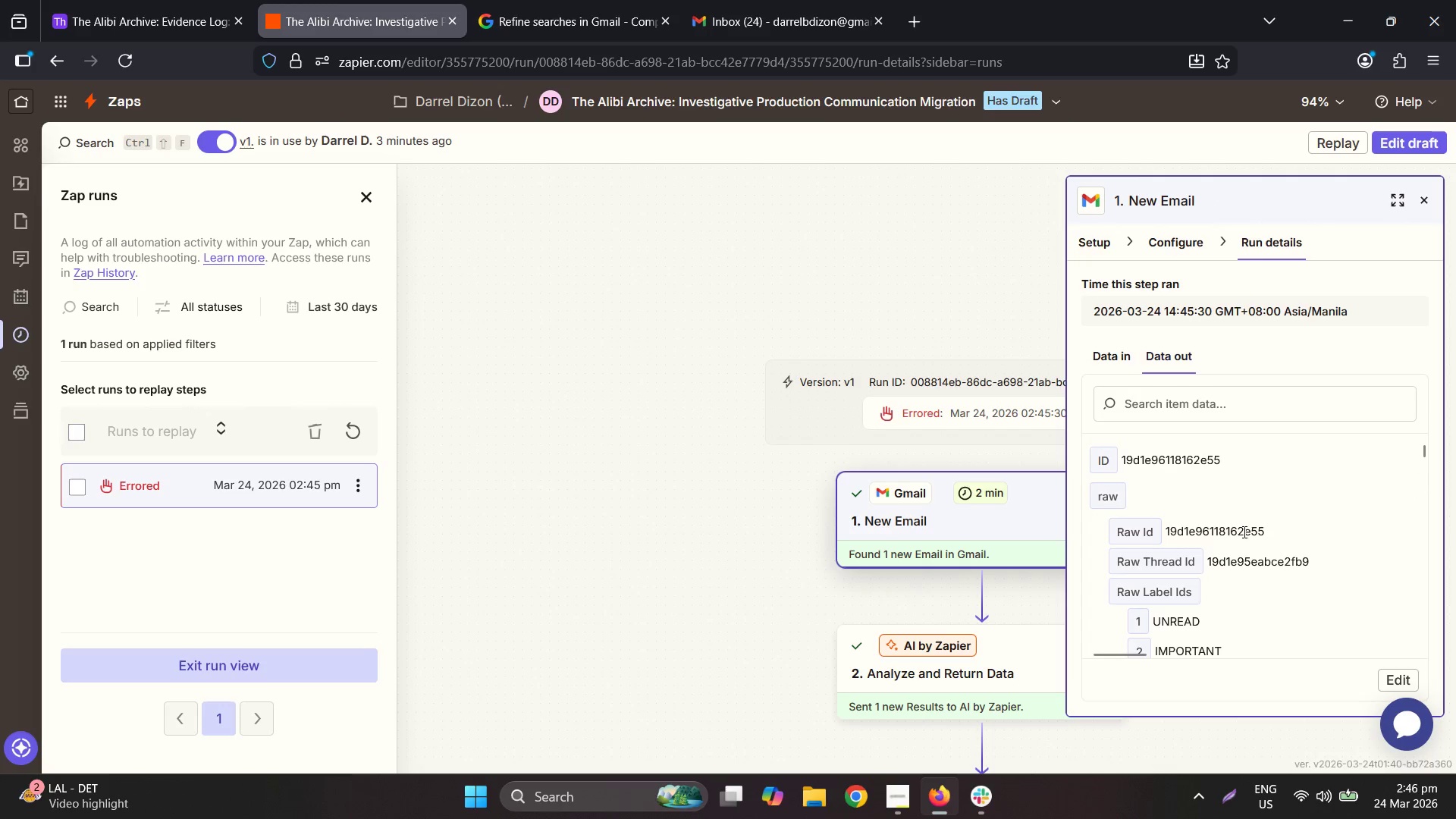 
triple_click([1243, 532])
 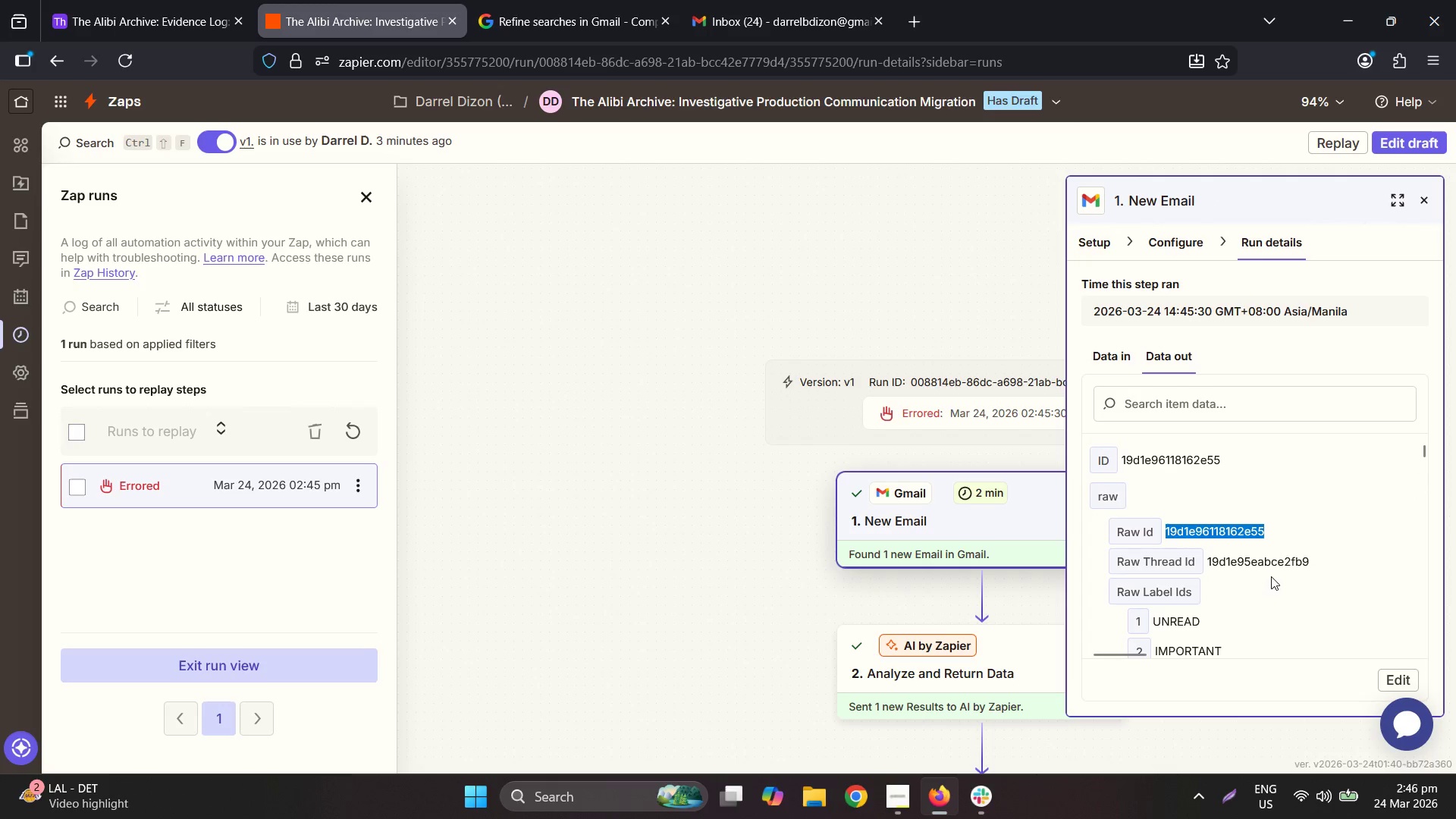 
double_click([1257, 563])
 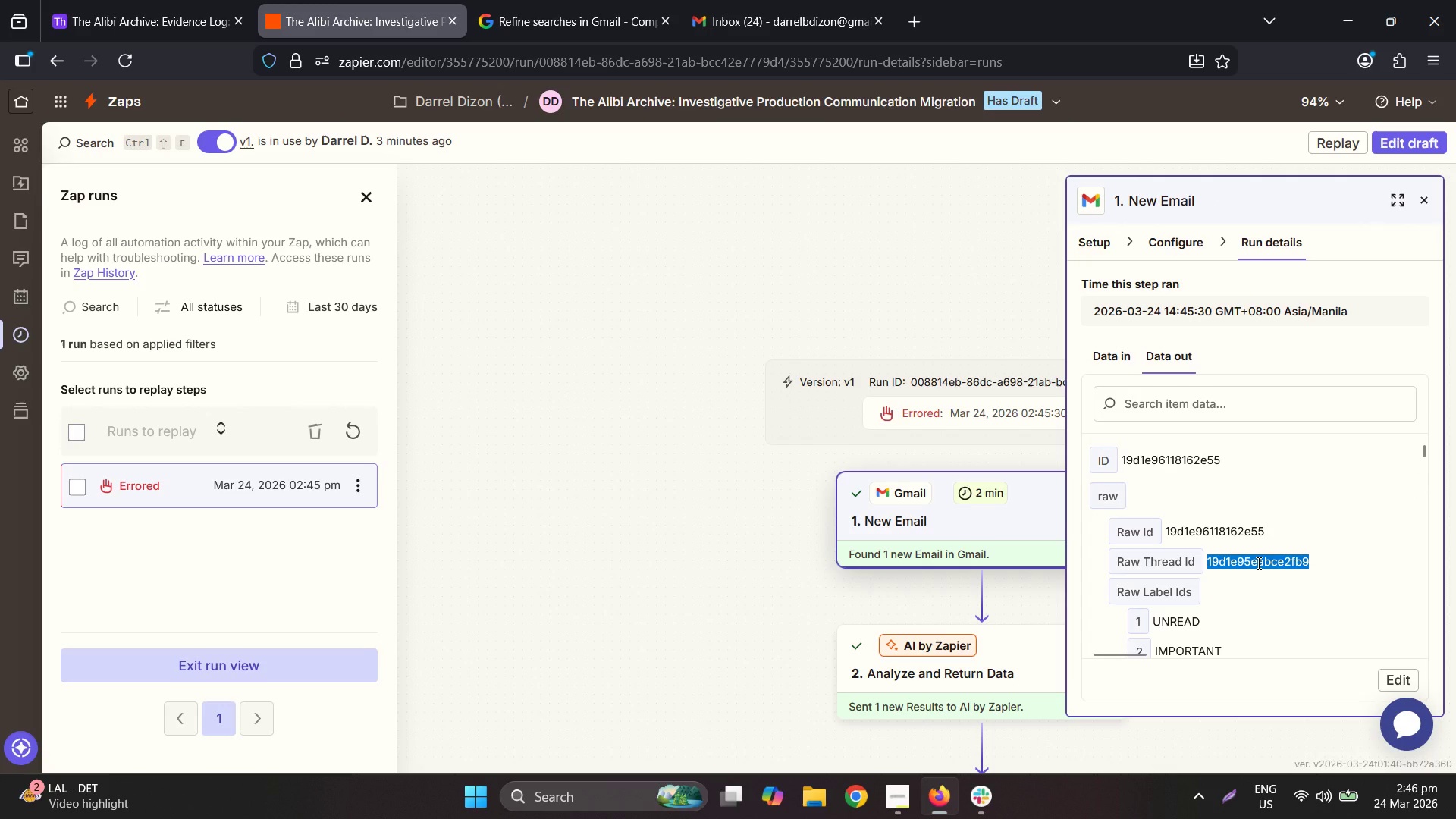 
triple_click([1257, 563])
 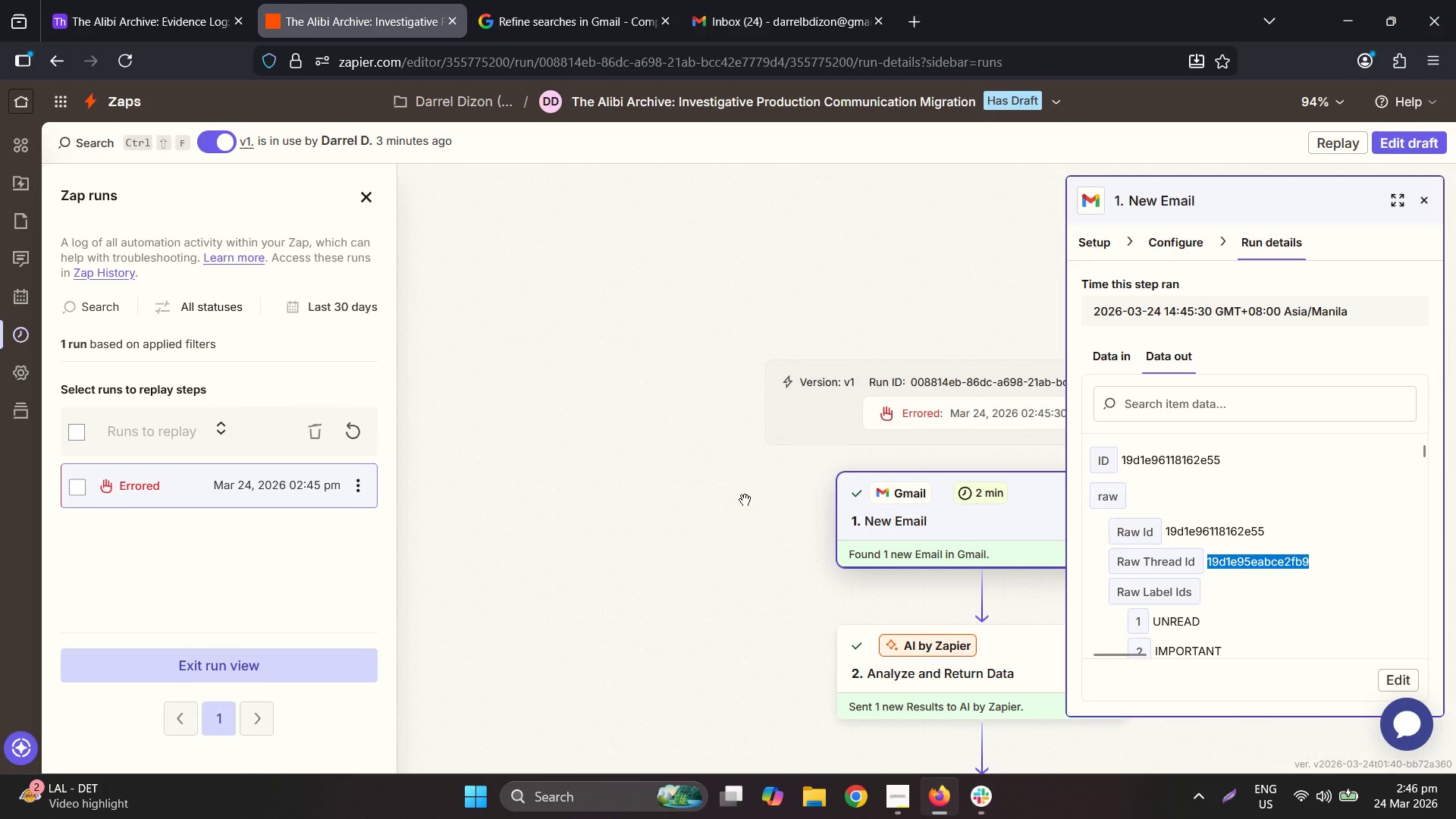 
left_click([636, 487])
 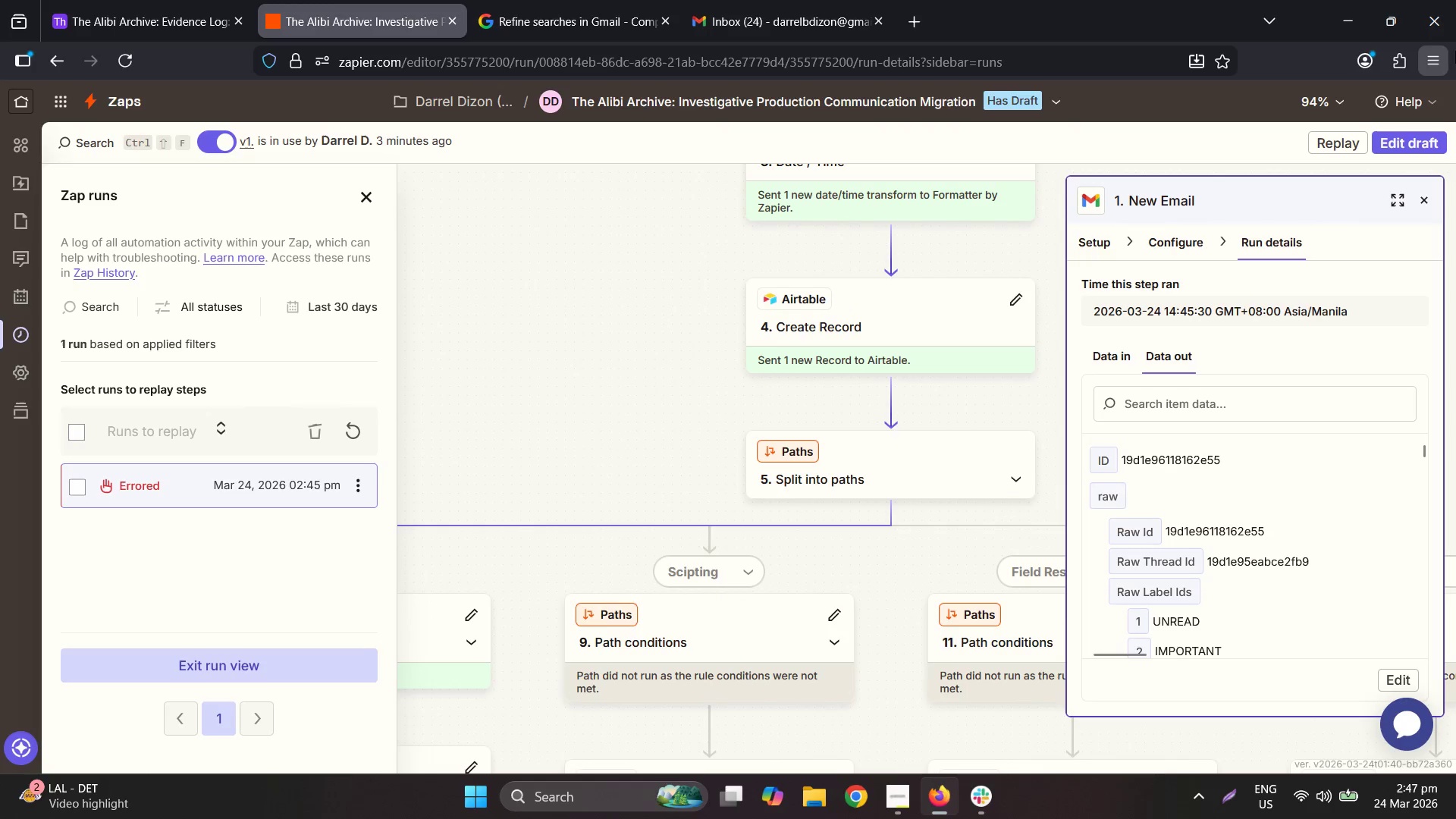 
left_click([1410, 150])
 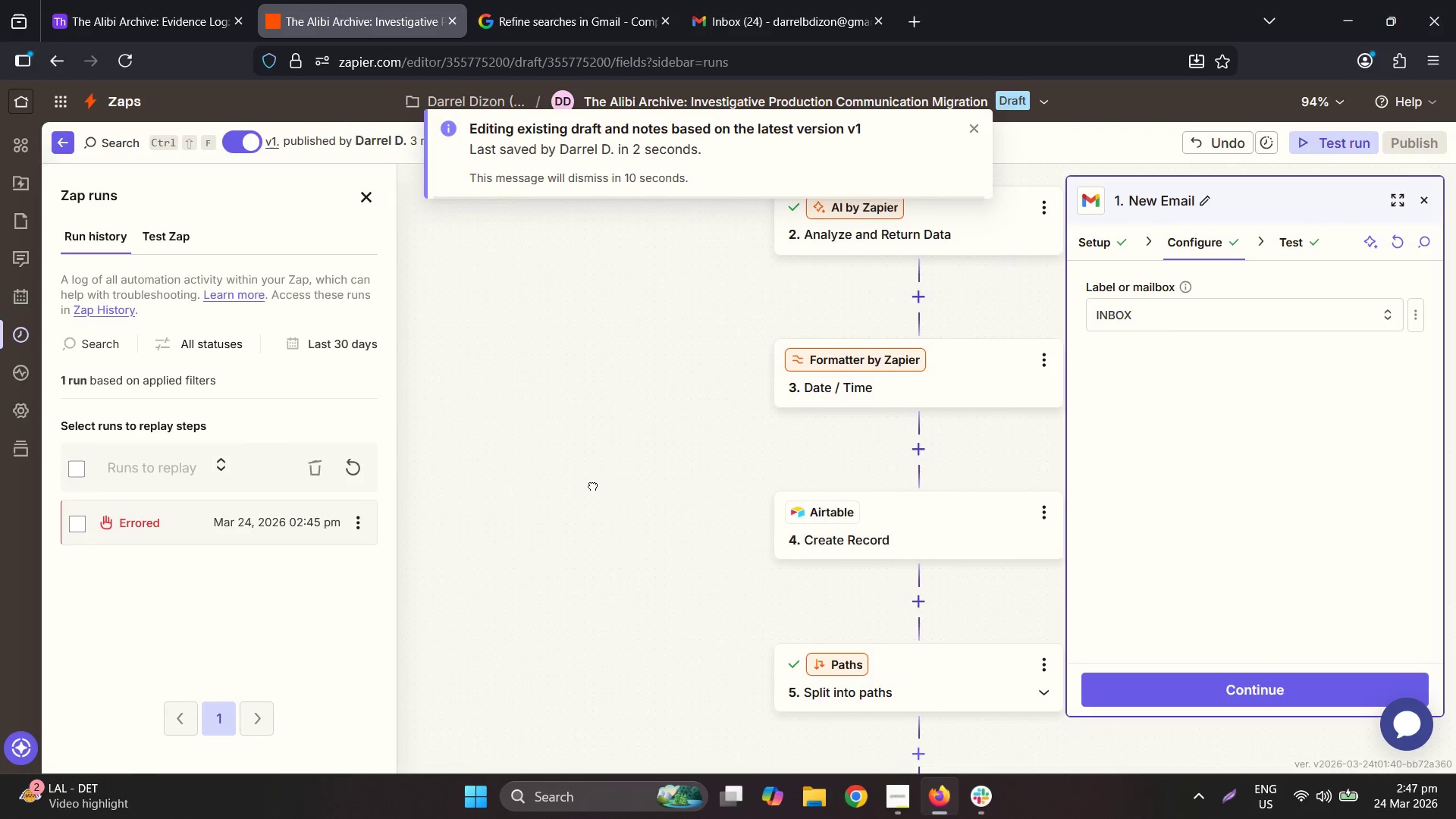 
left_click_drag(start_coordinate=[802, 390], to_coordinate=[802, 382])
 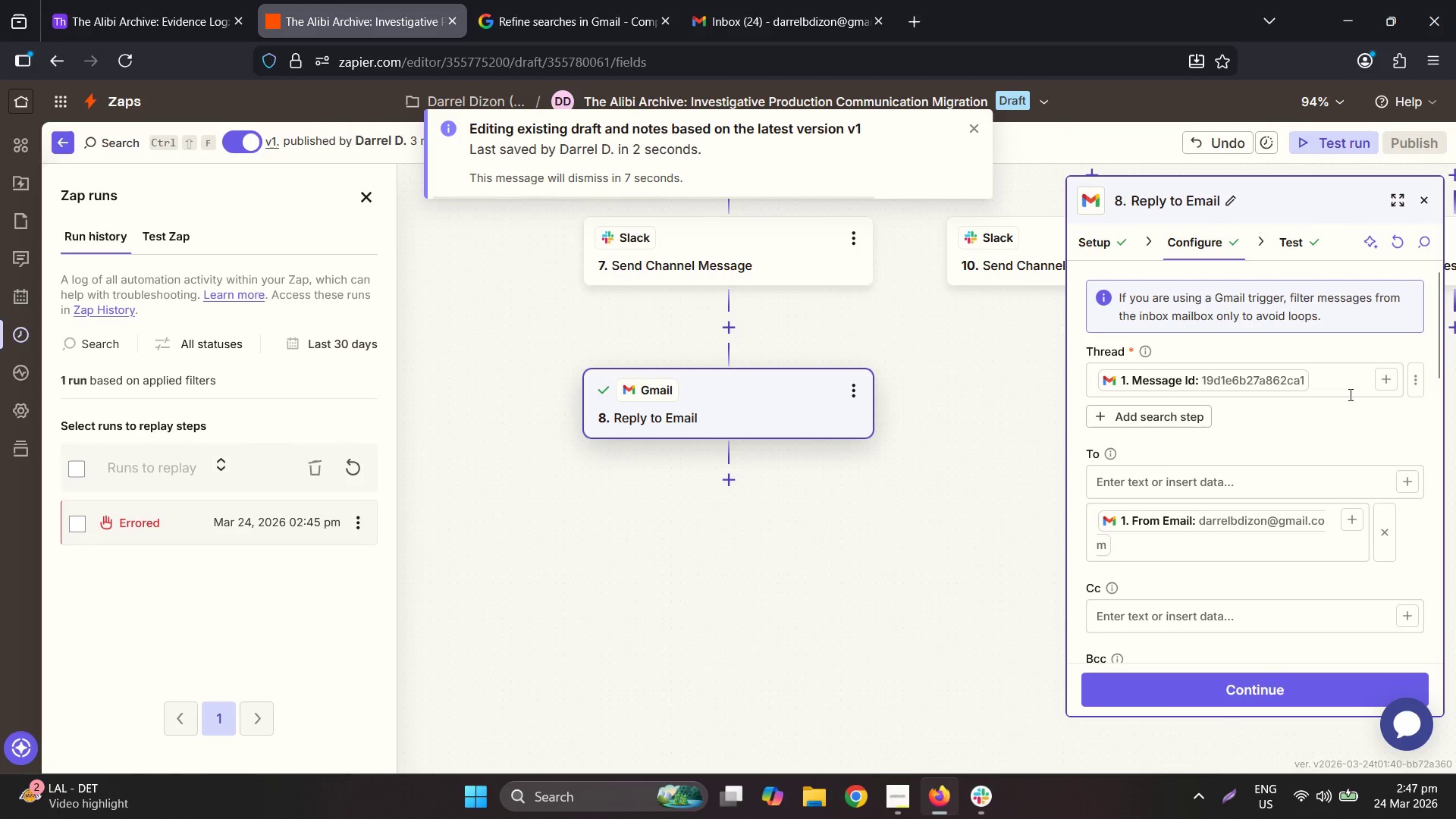 
left_click([1368, 384])
 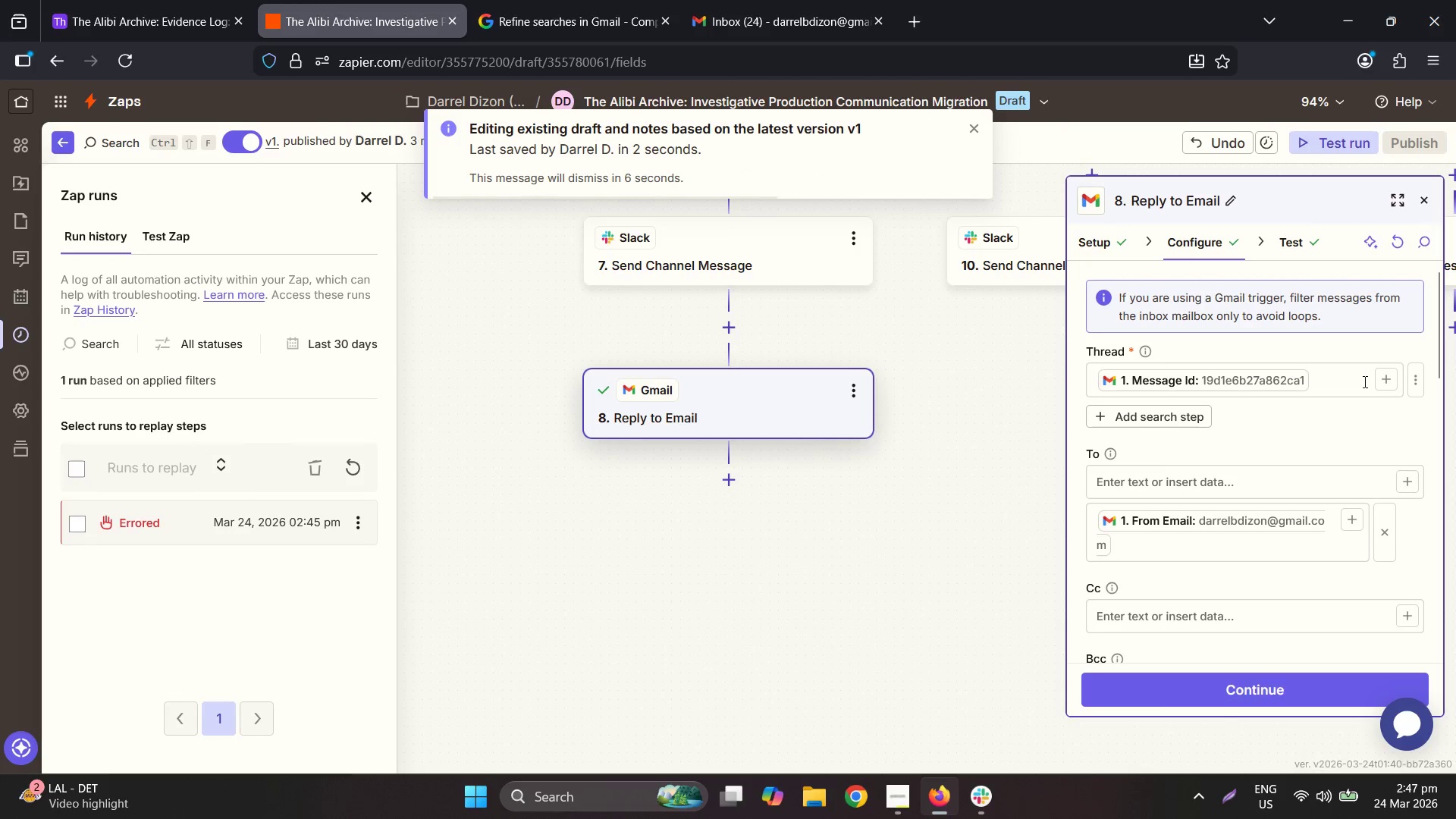 
key(Backspace)
 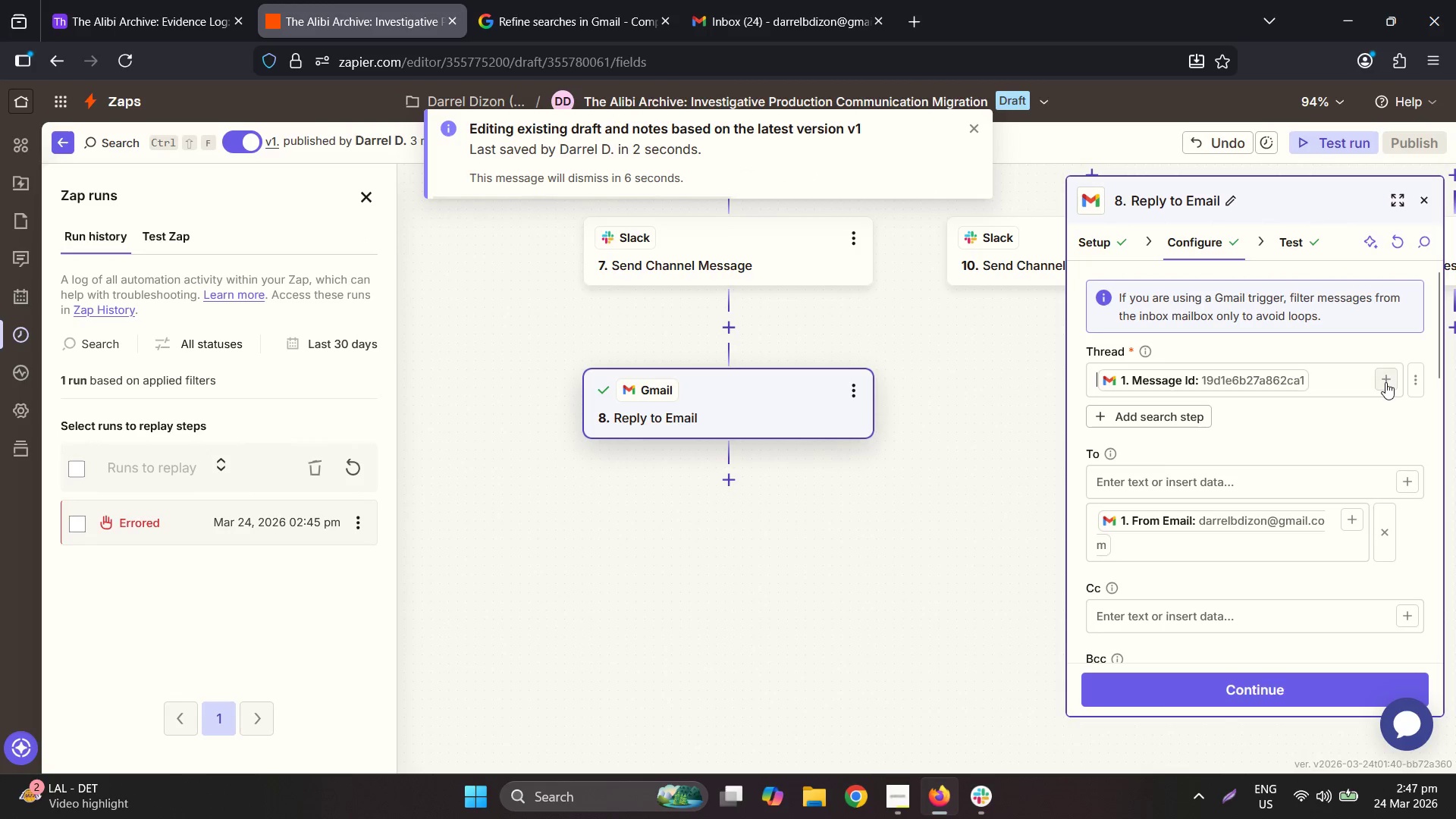 
key(Backspace)
 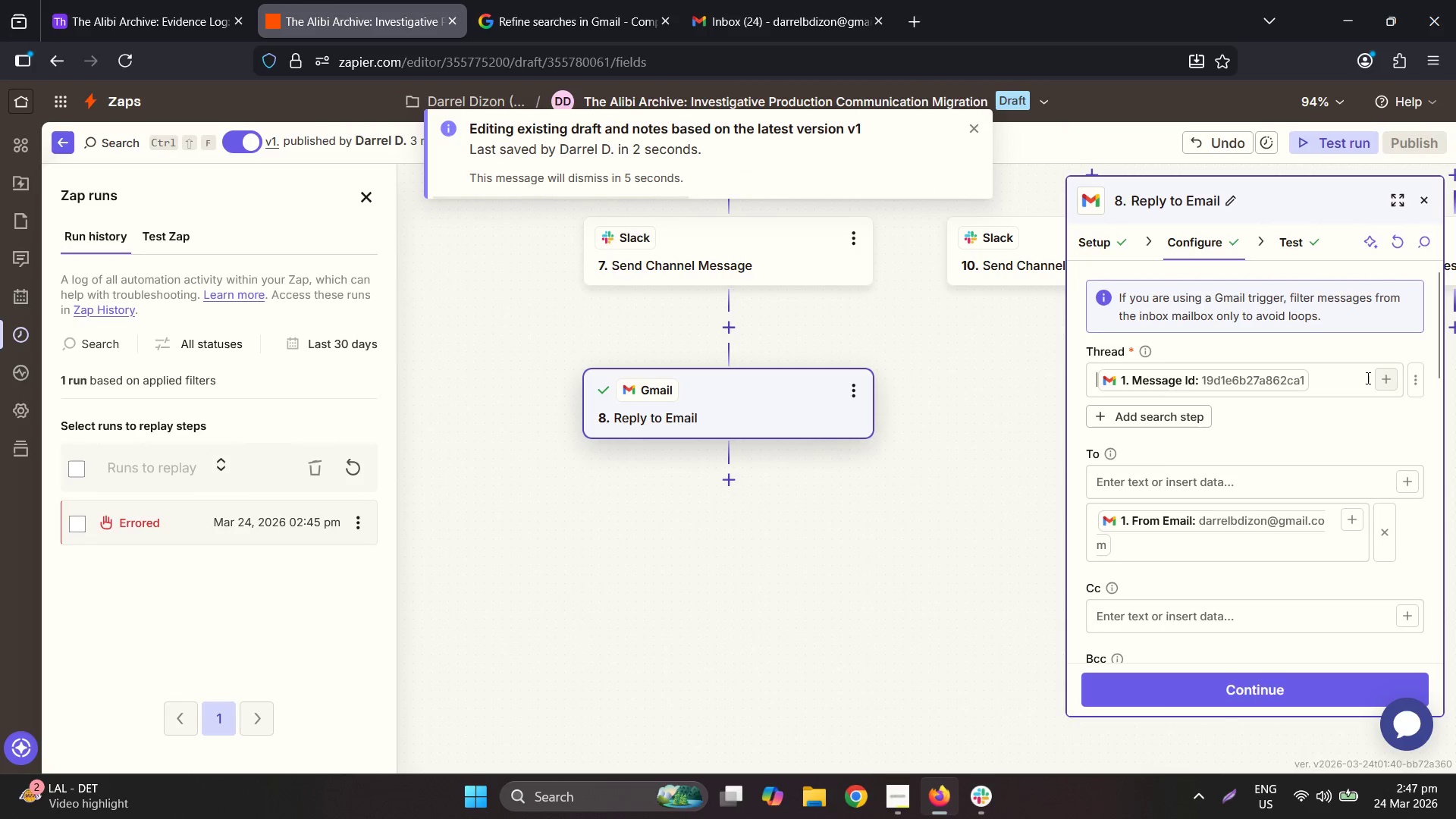 
left_click([1338, 376])
 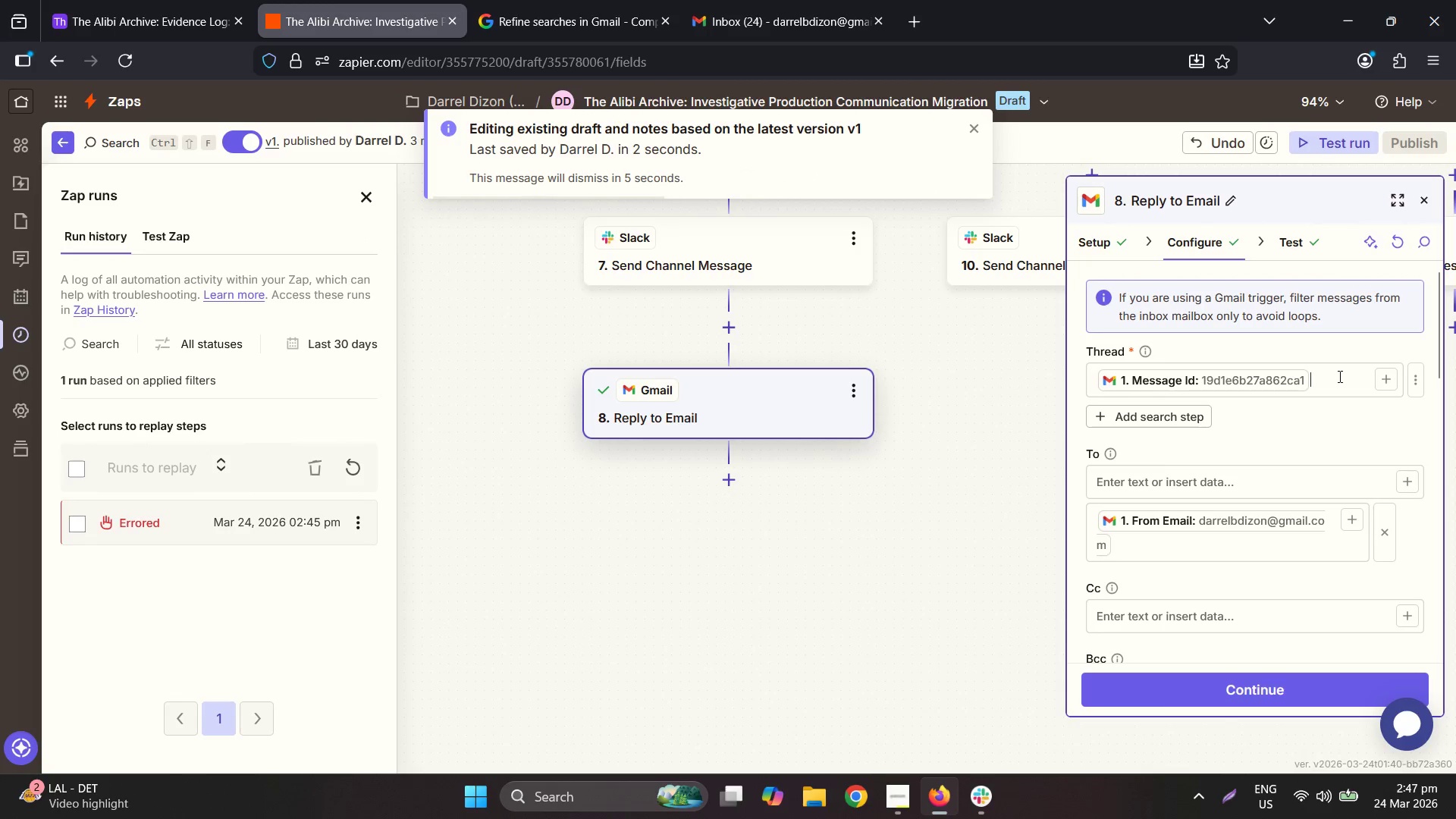 
key(Backspace)
 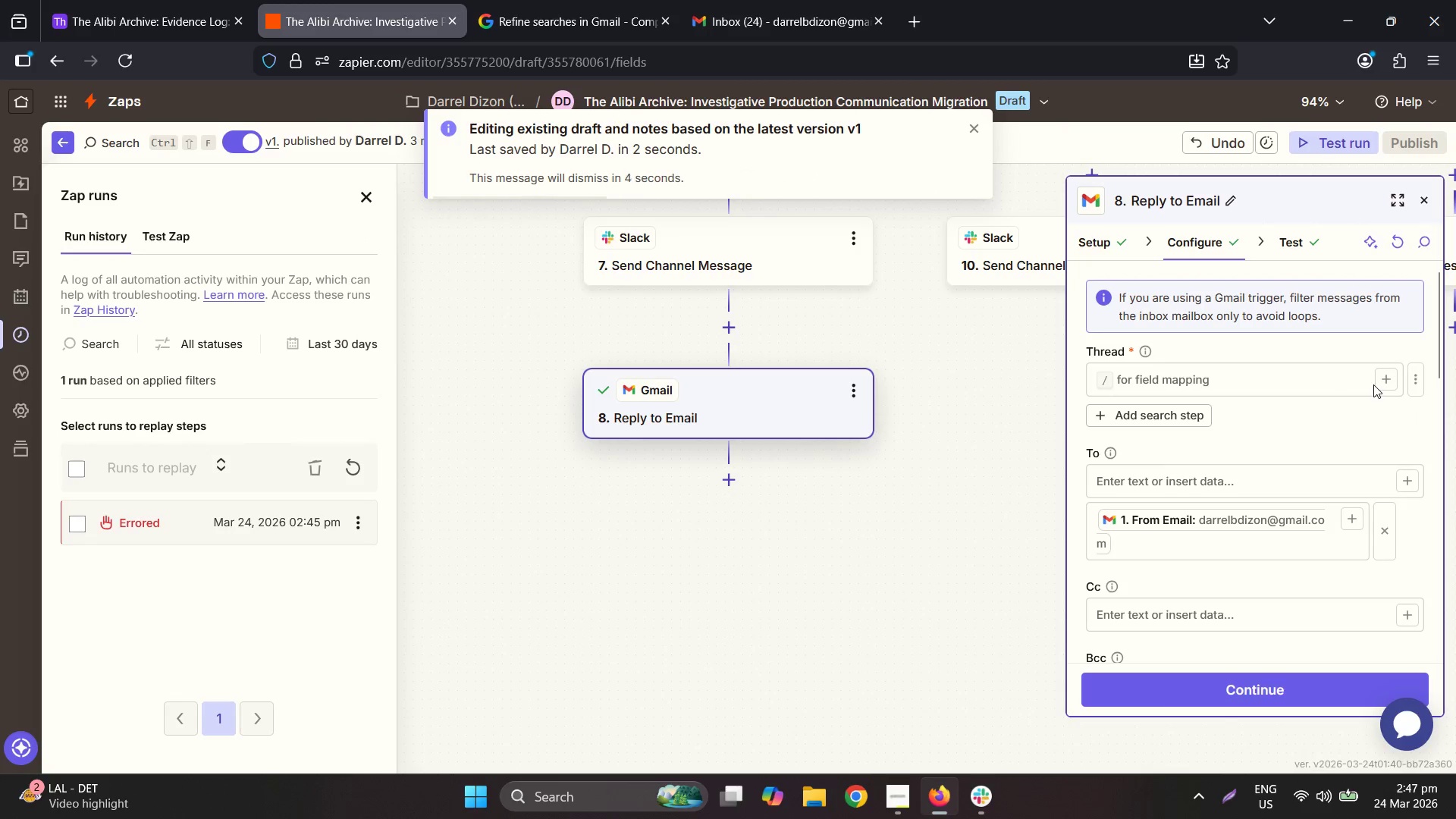 
double_click([1390, 386])
 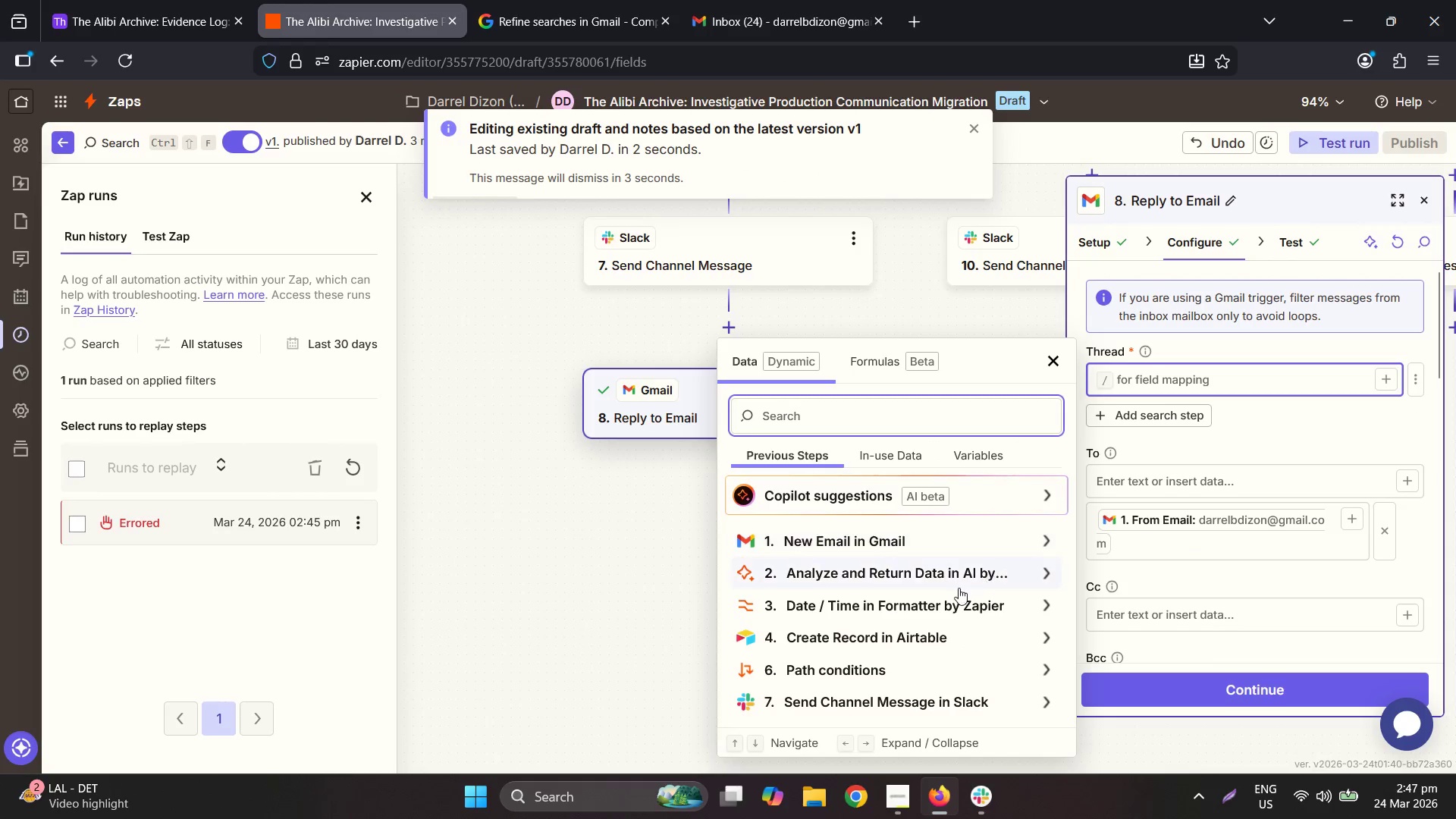 
left_click([919, 534])
 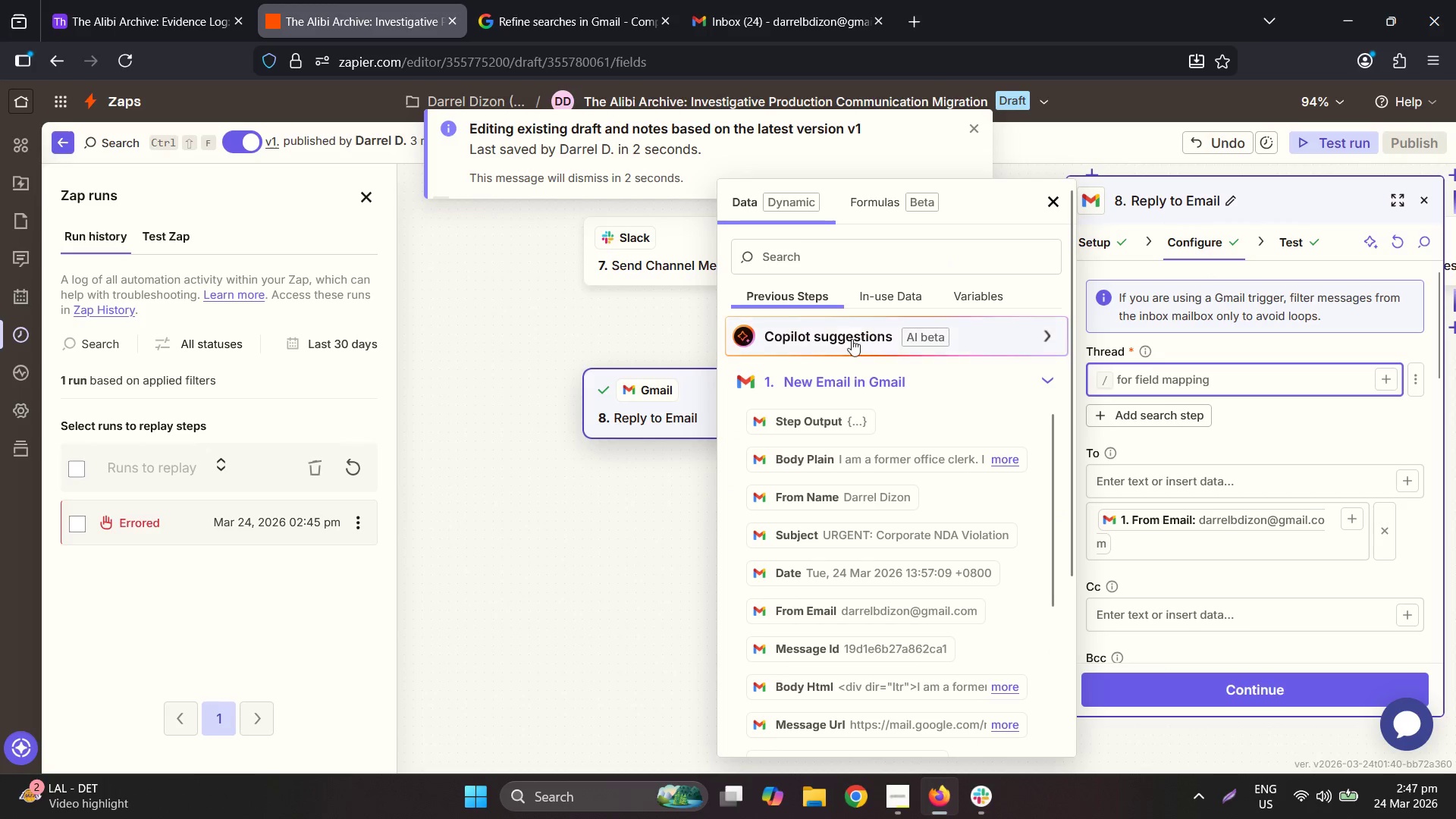 
left_click([817, 262])
 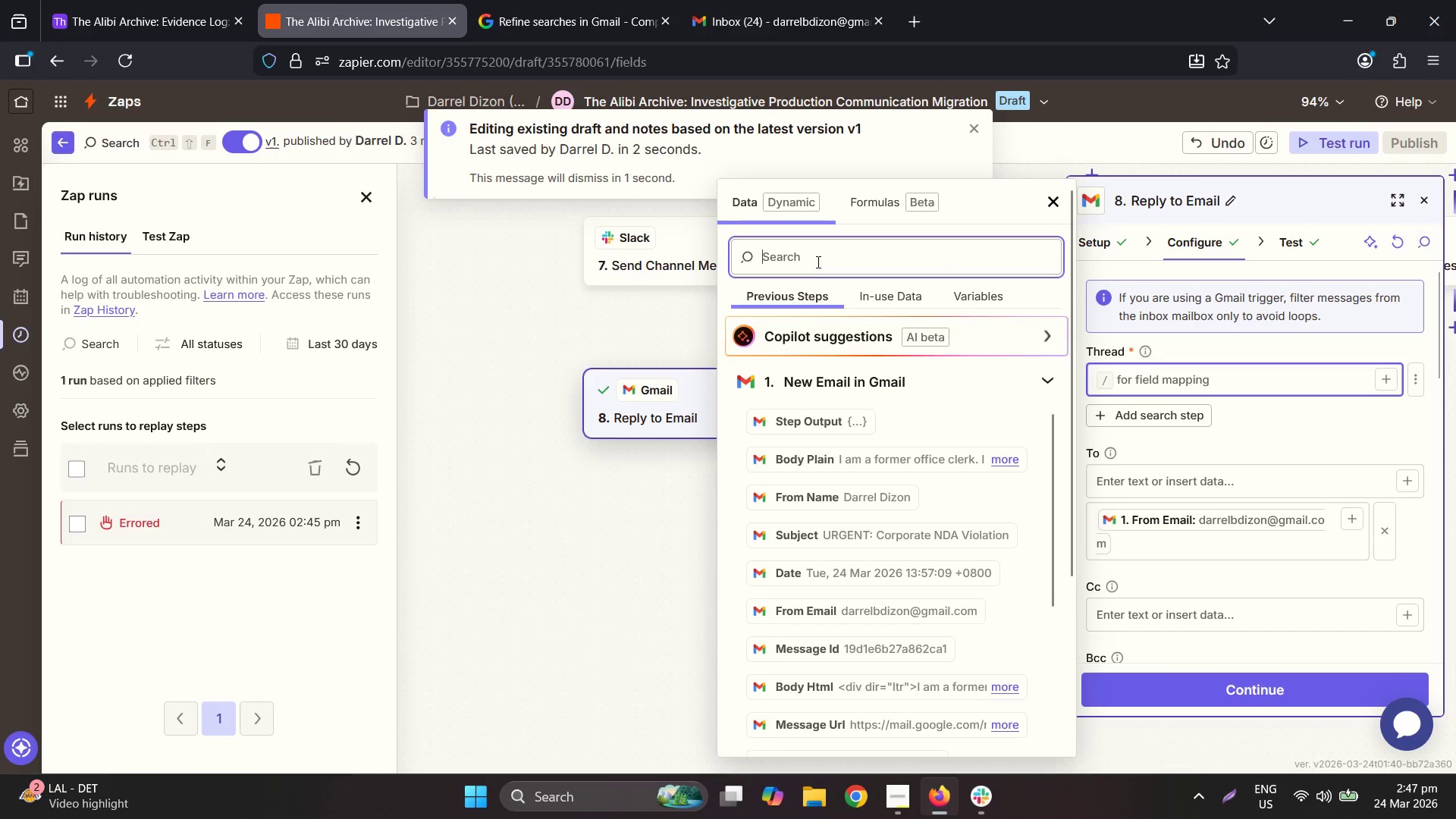 
type(threa)
 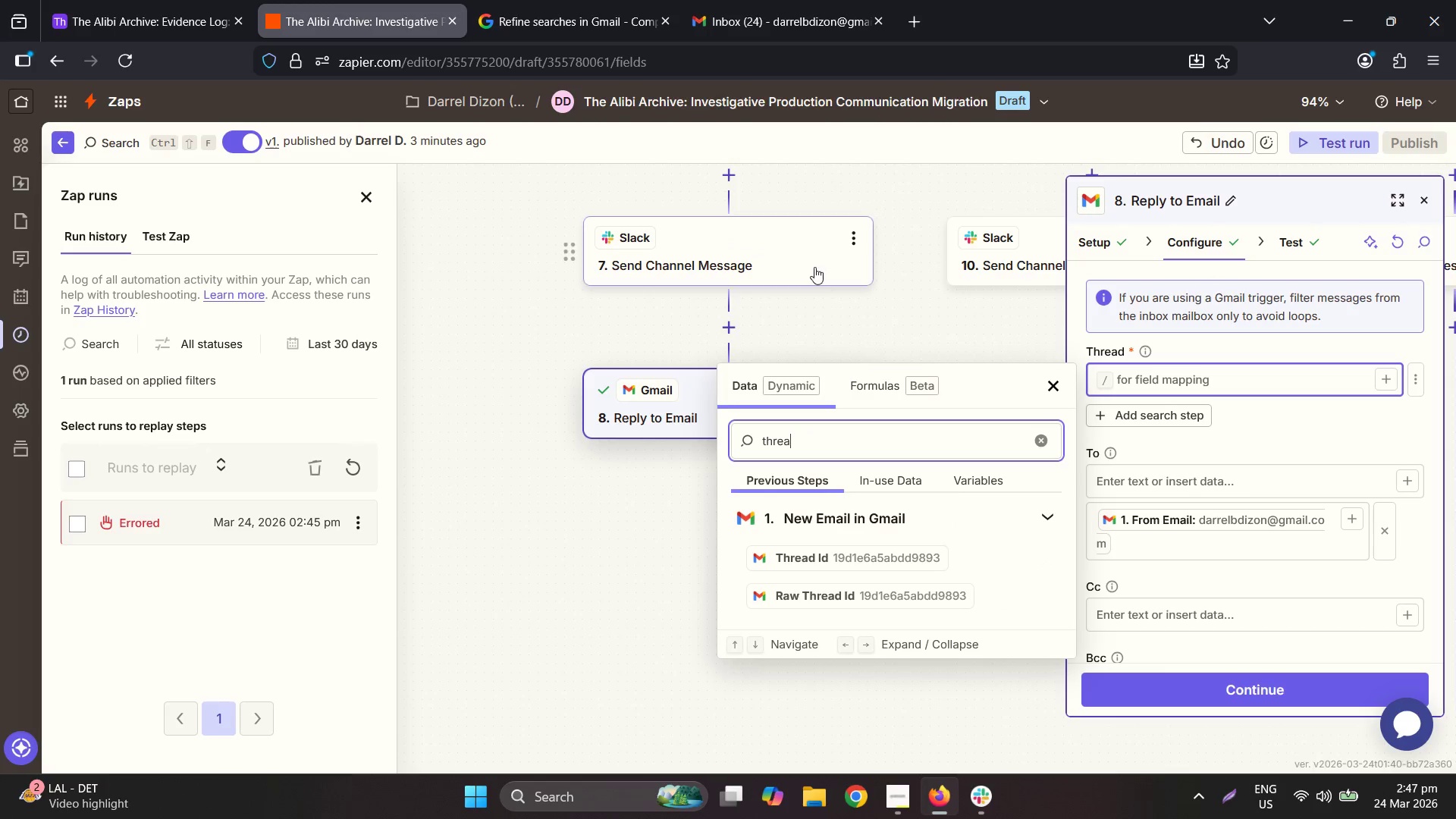 
key(D)
 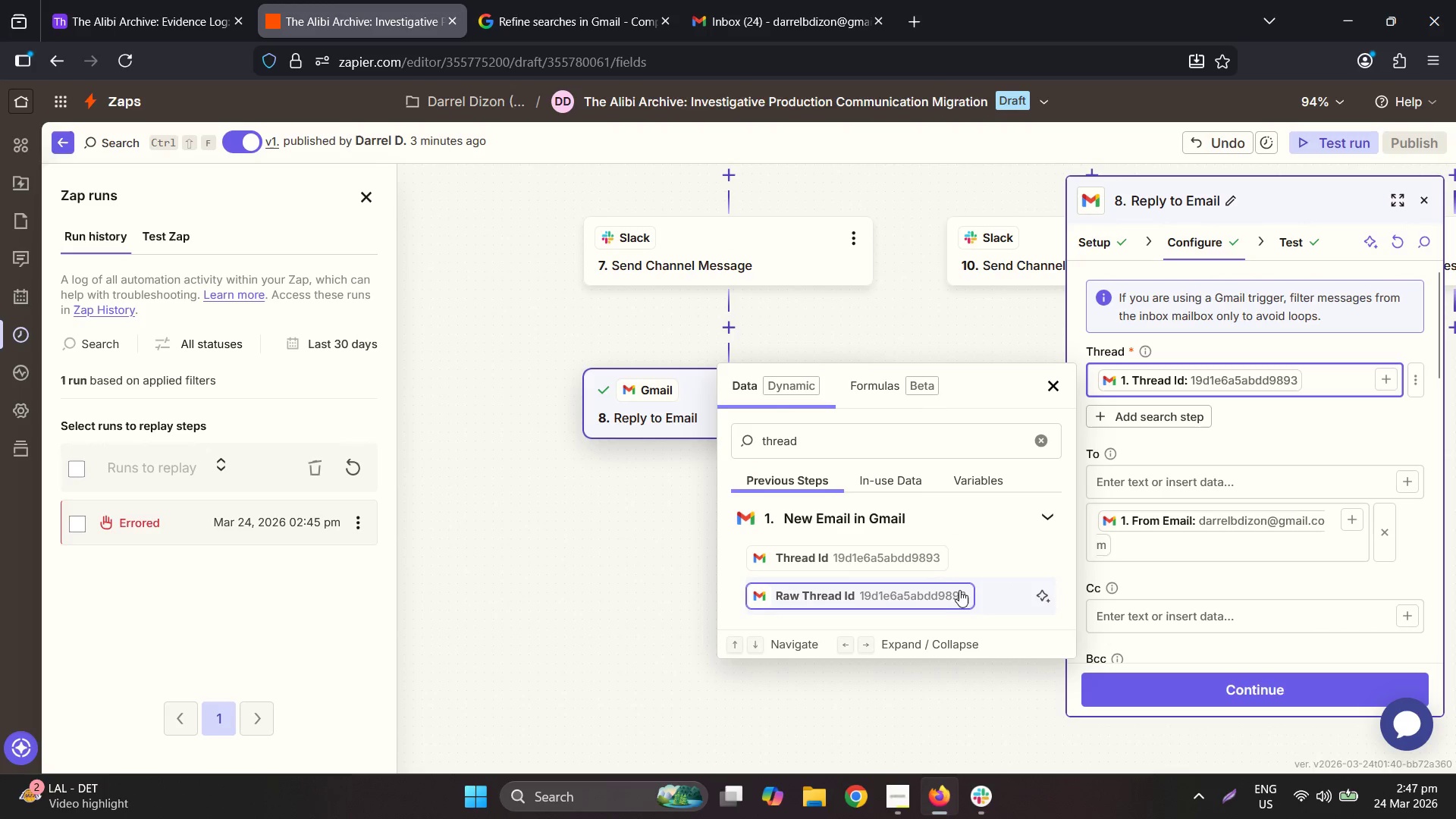 
wait(6.61)
 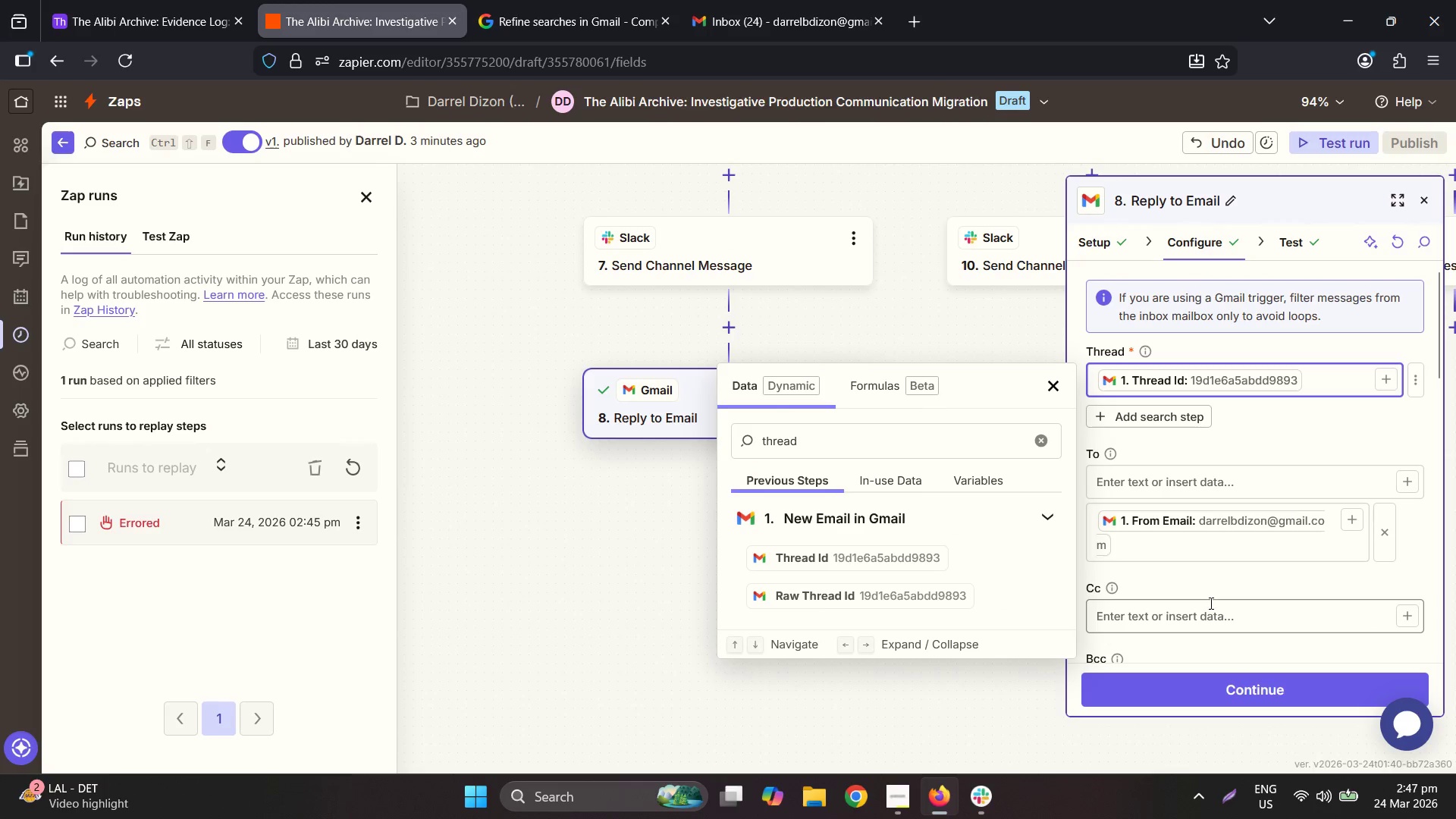 
left_click([1213, 682])
 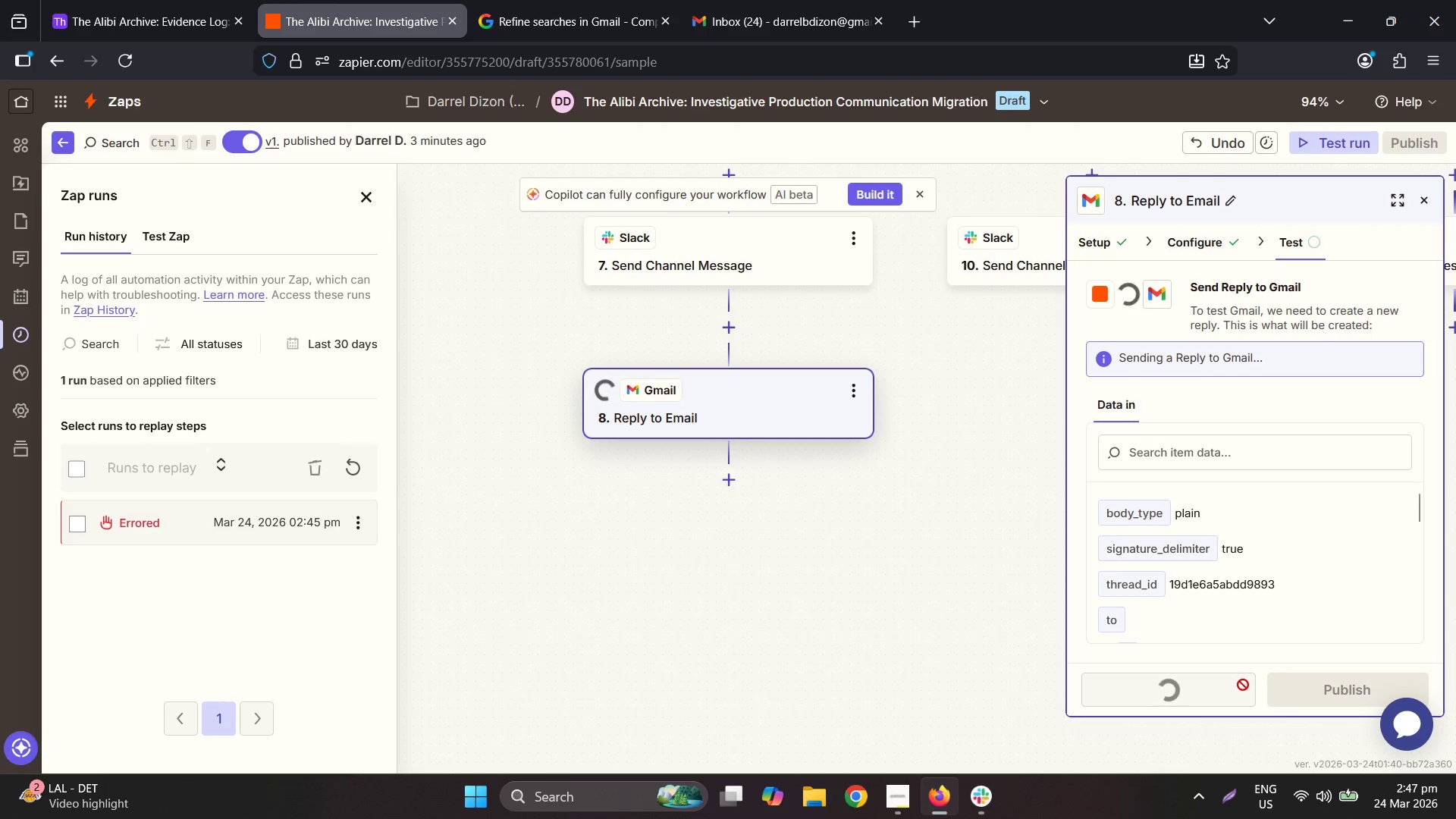 
mouse_move([1346, 563])
 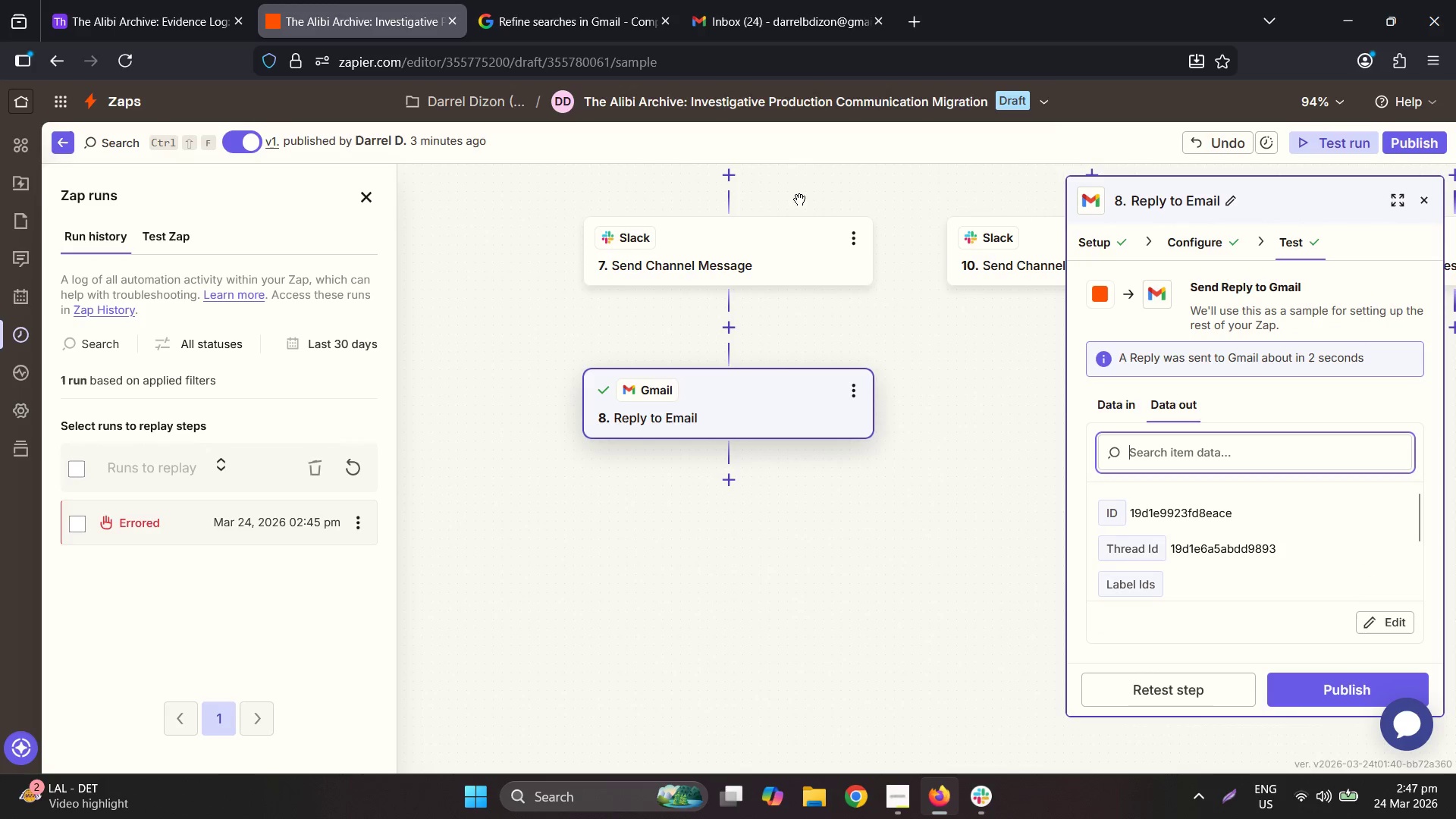 
left_click([807, 0])
 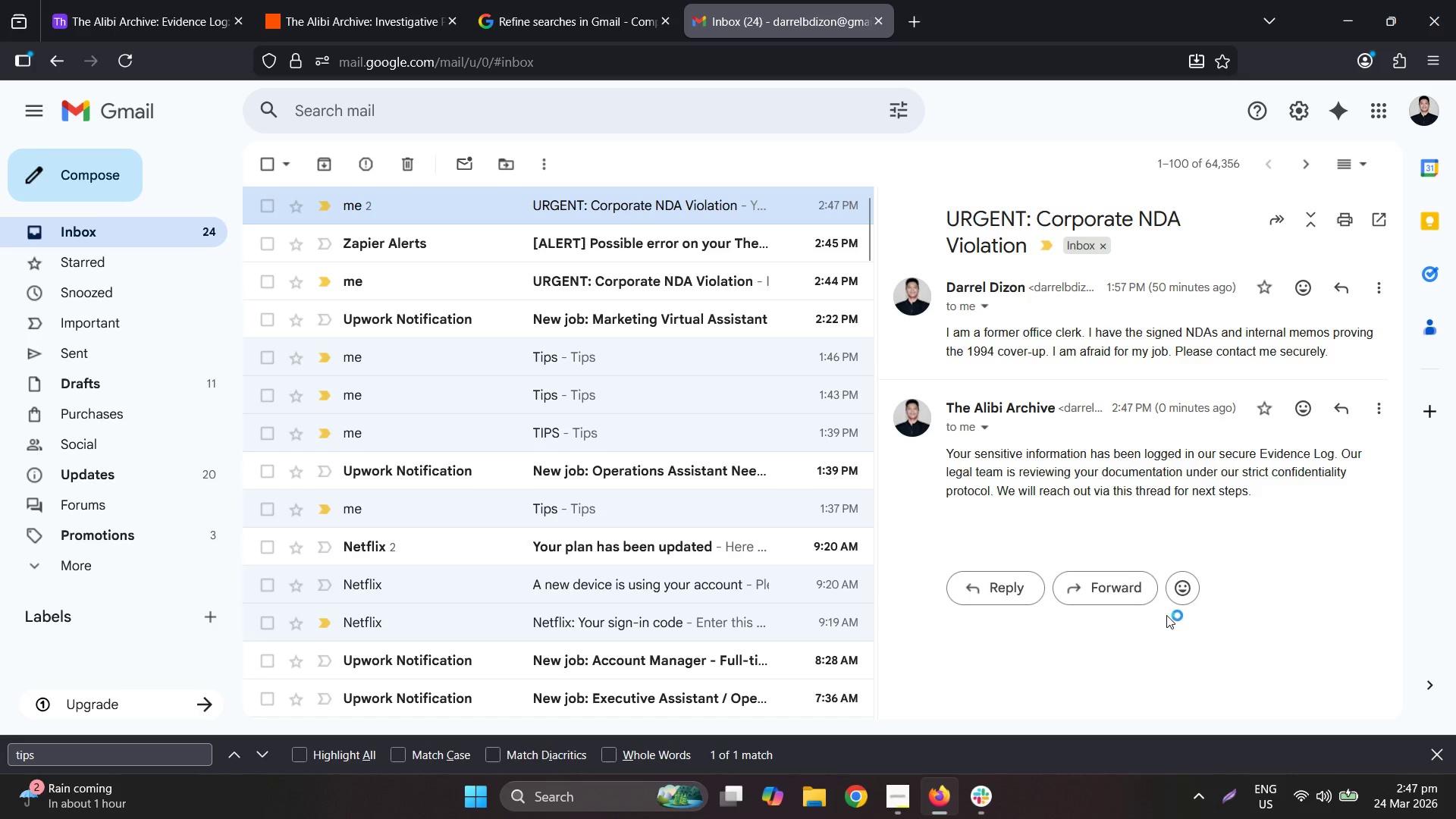 
wait(11.91)
 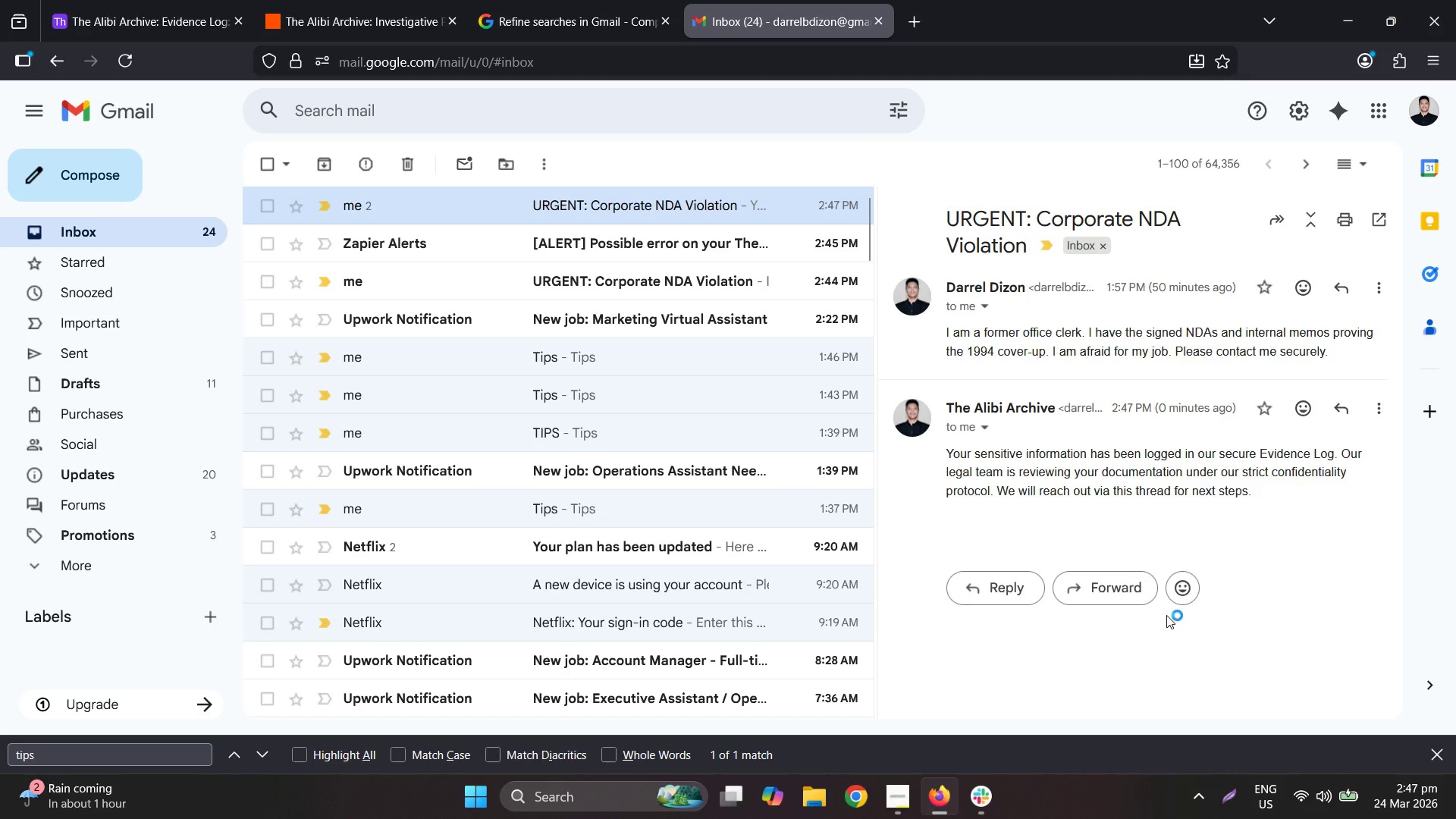 
double_click([602, 0])
 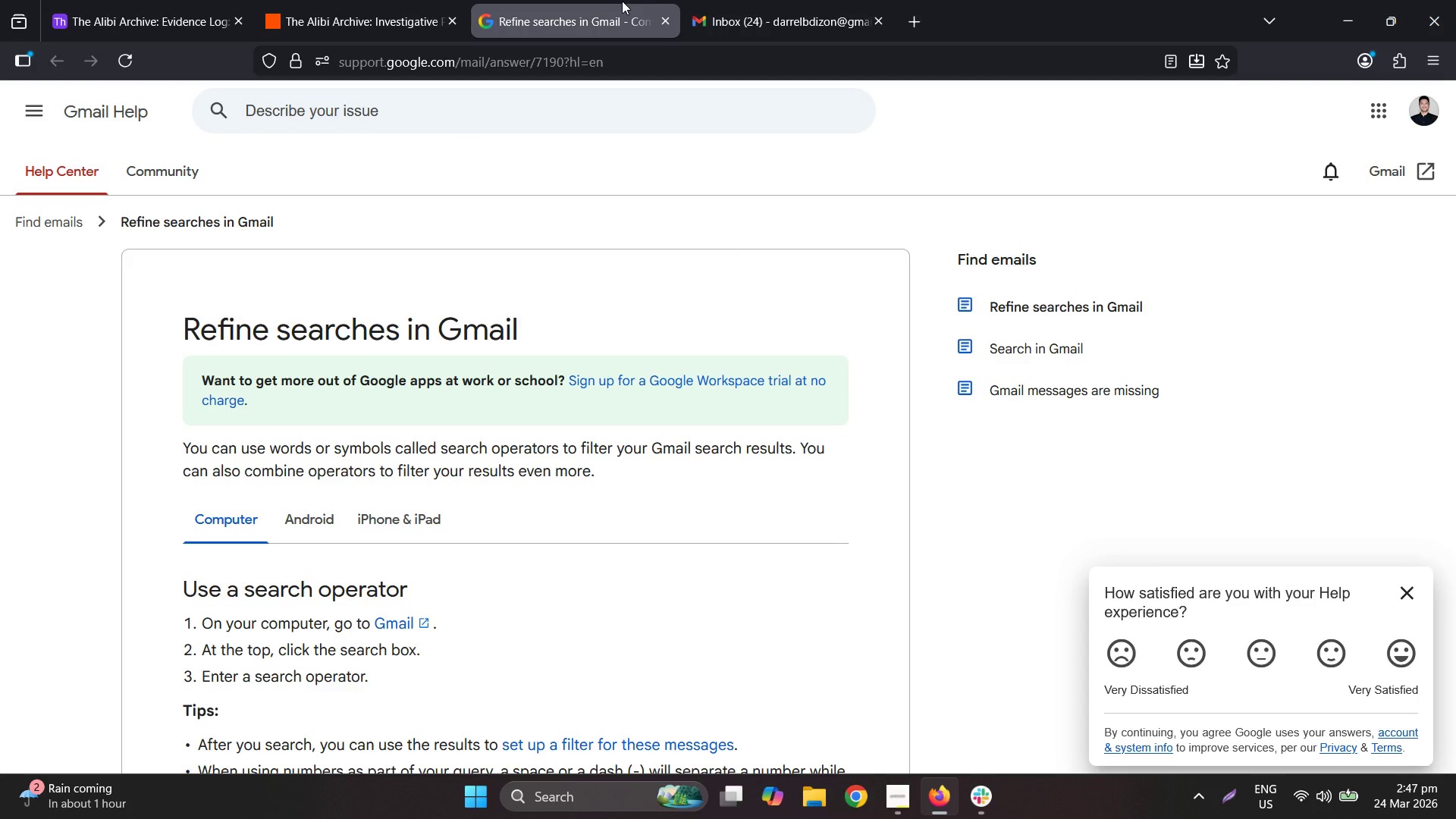 
left_click([719, 0])
 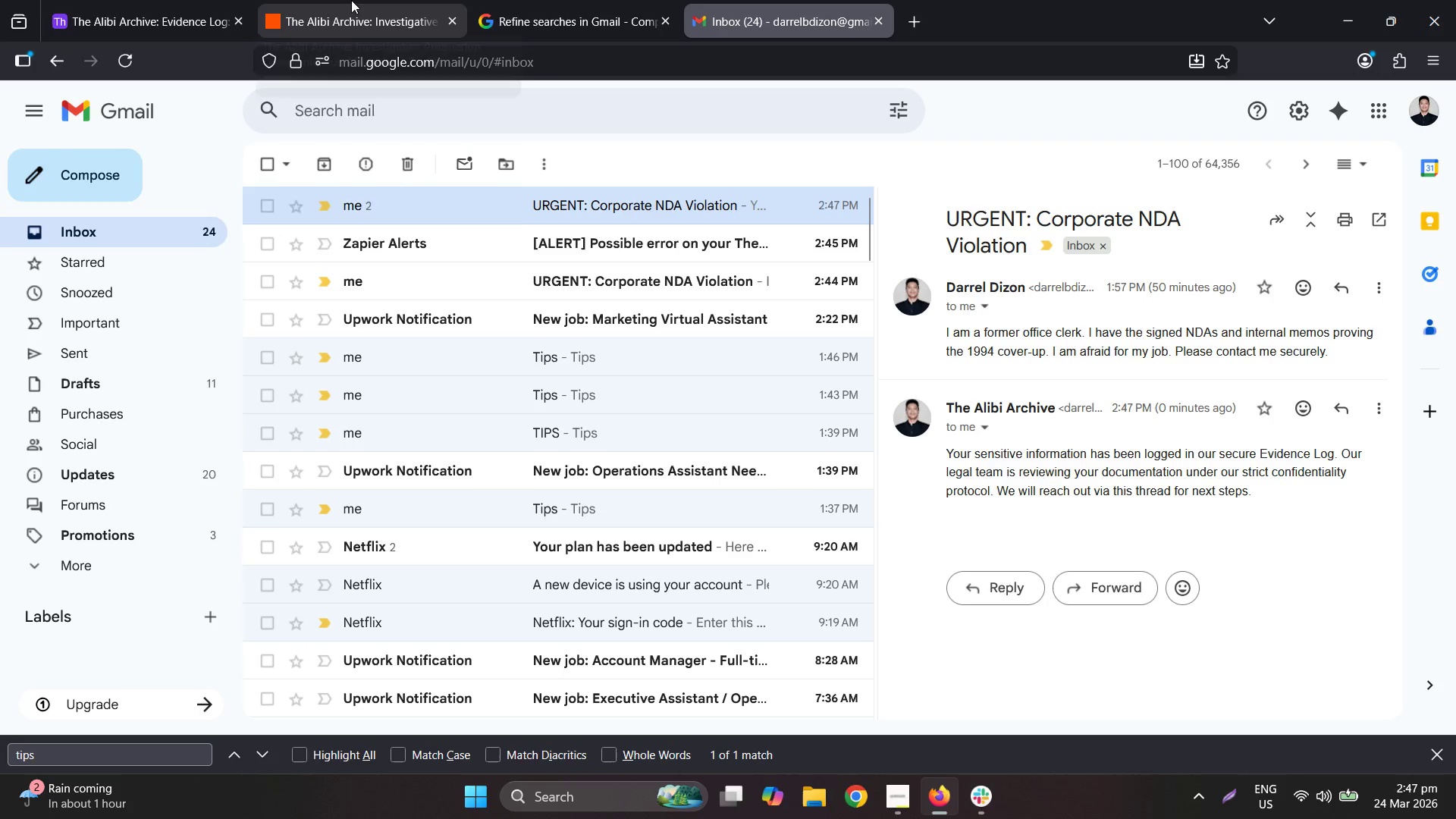 
left_click([229, 0])
 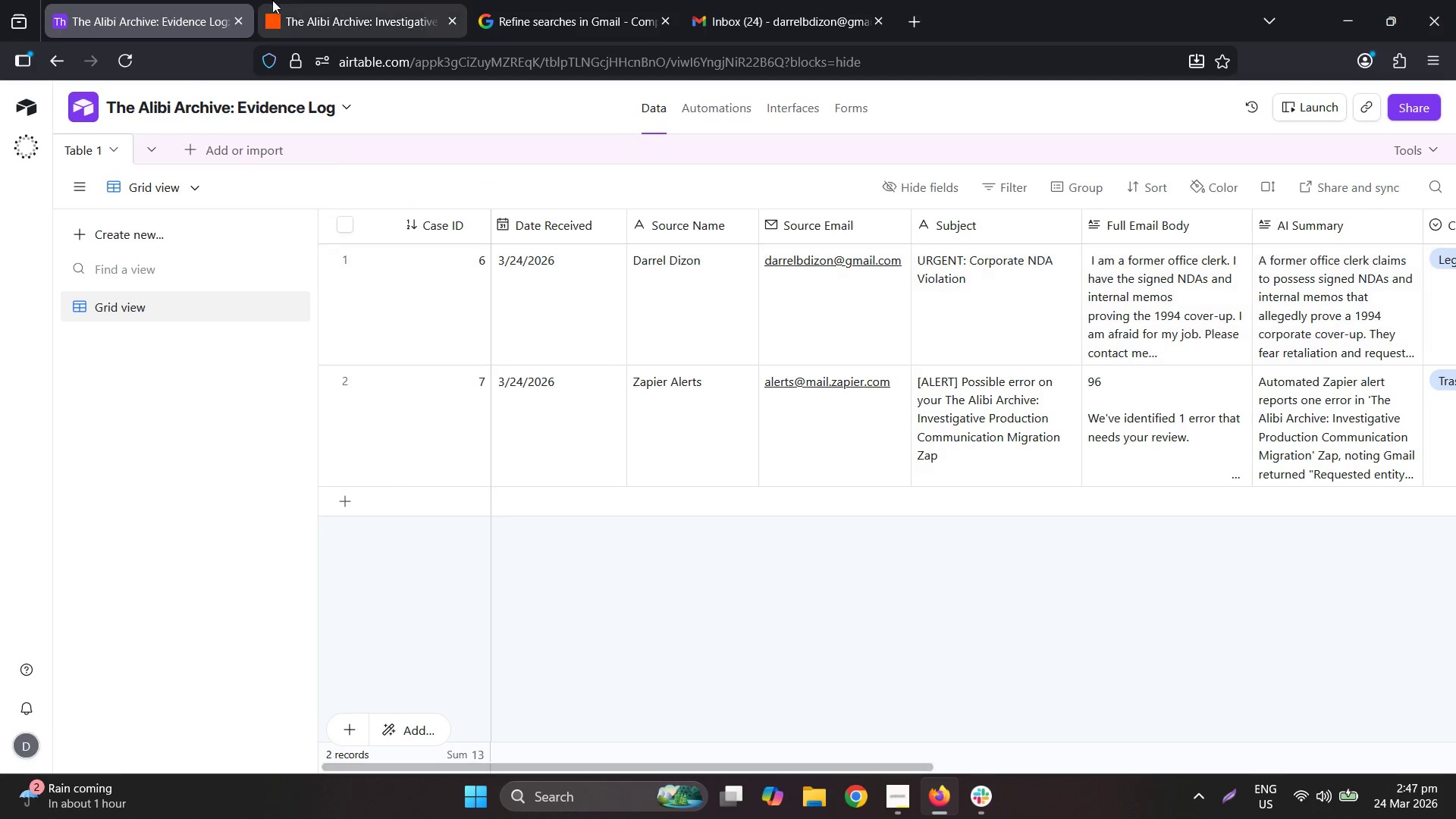 
left_click([788, 0])
 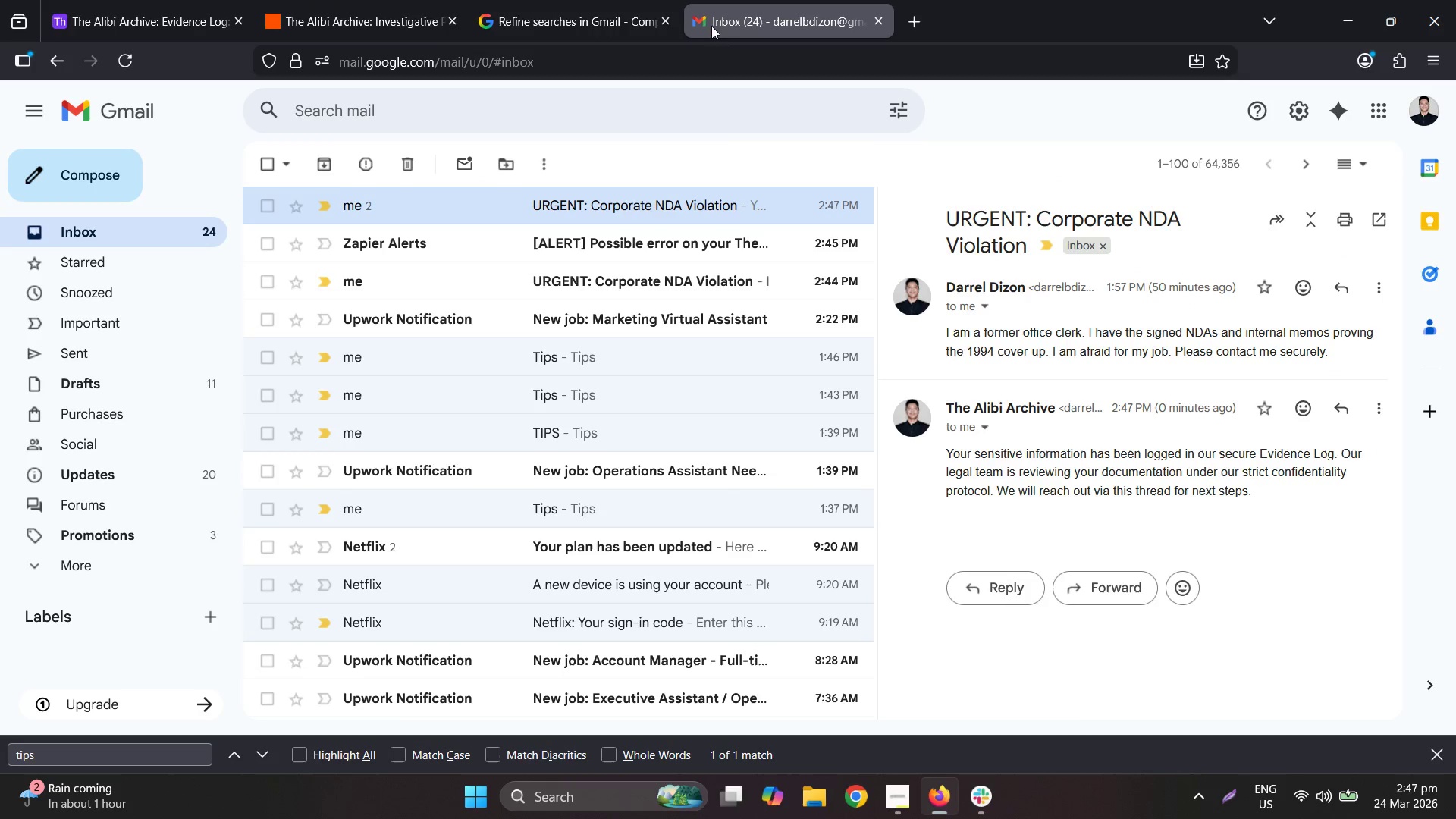 
left_click([307, 0])
 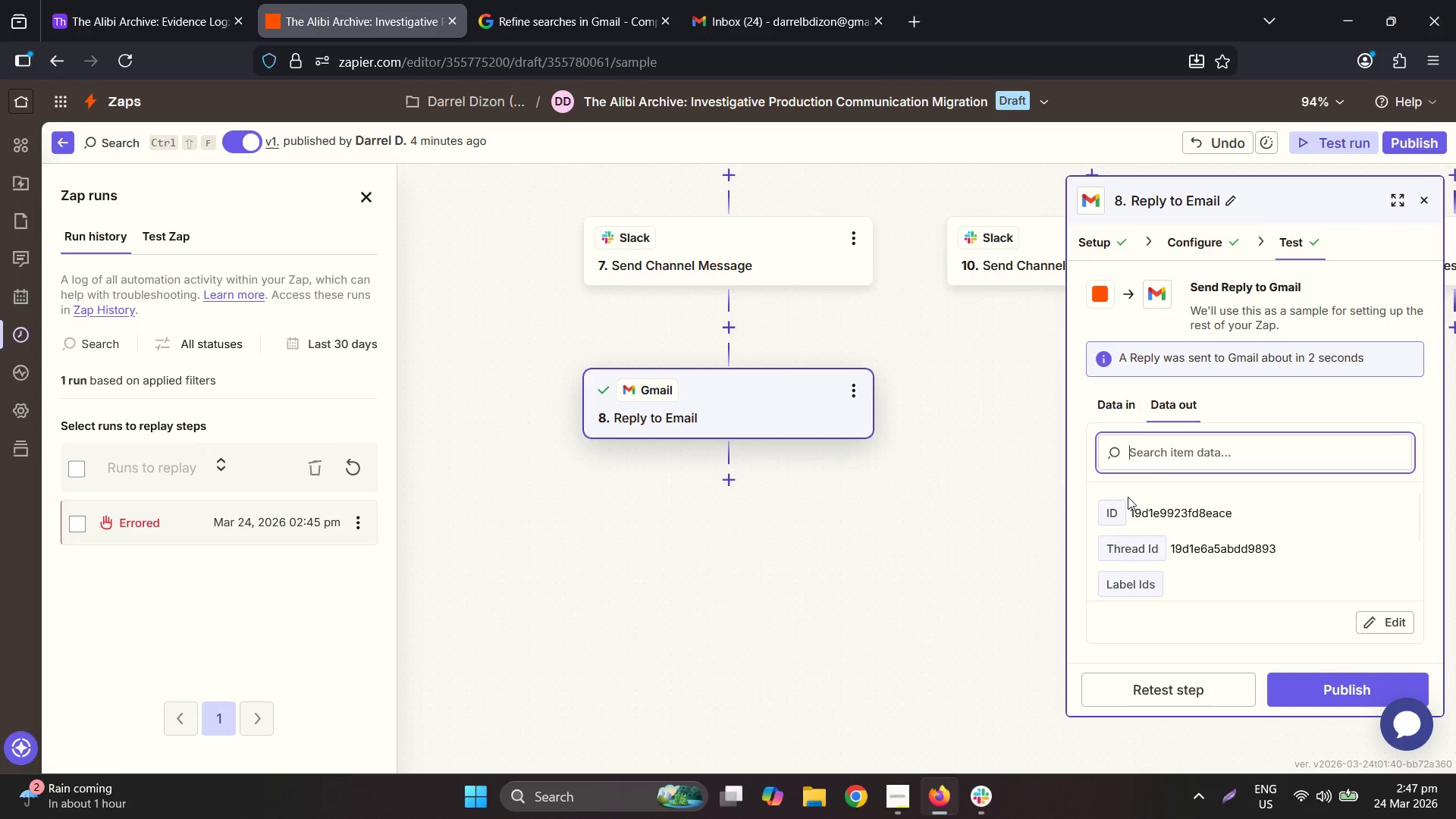 
left_click([1201, 240])
 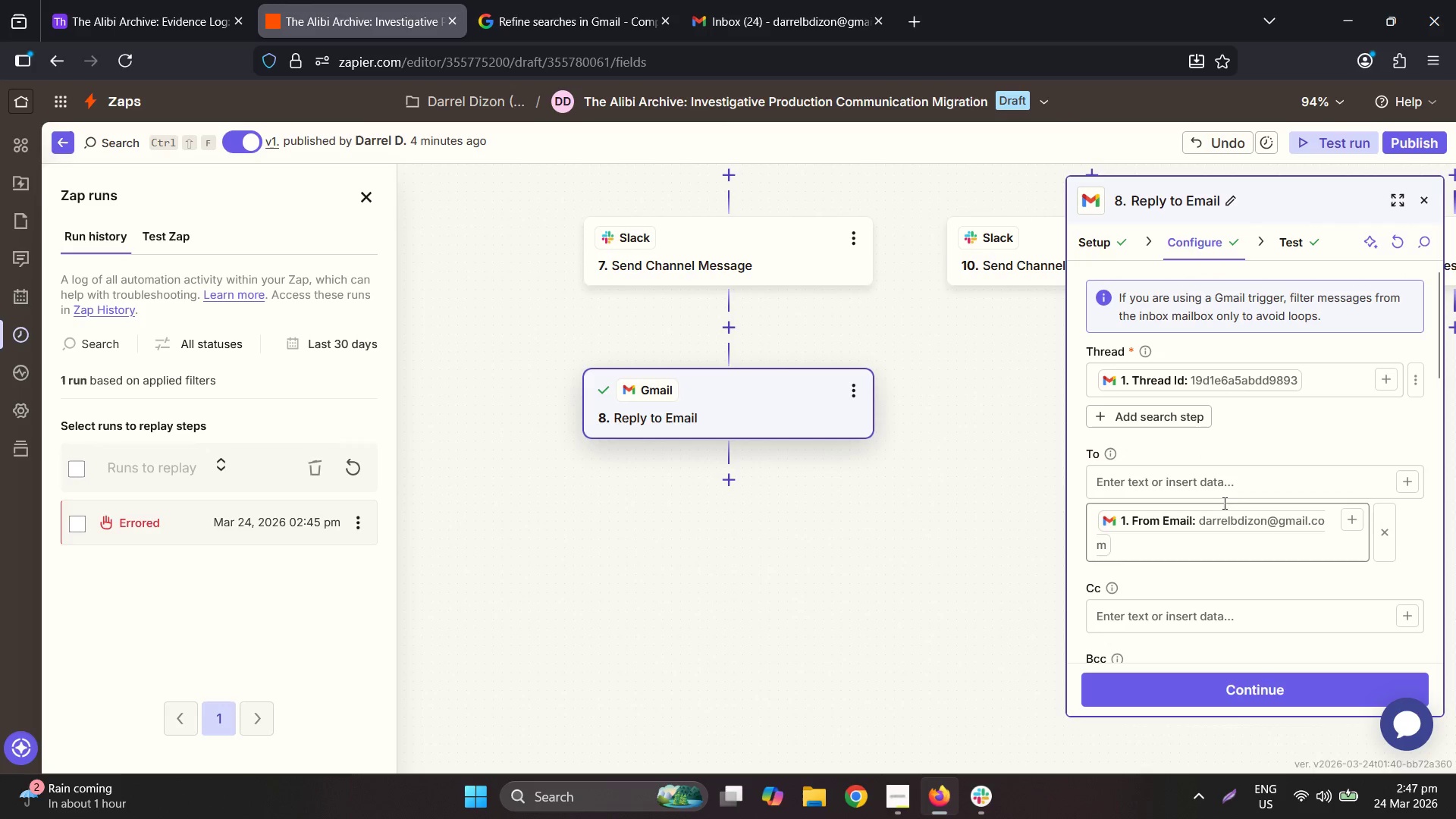 
scroll: coordinate [1227, 499], scroll_direction: down, amount: 5.0
 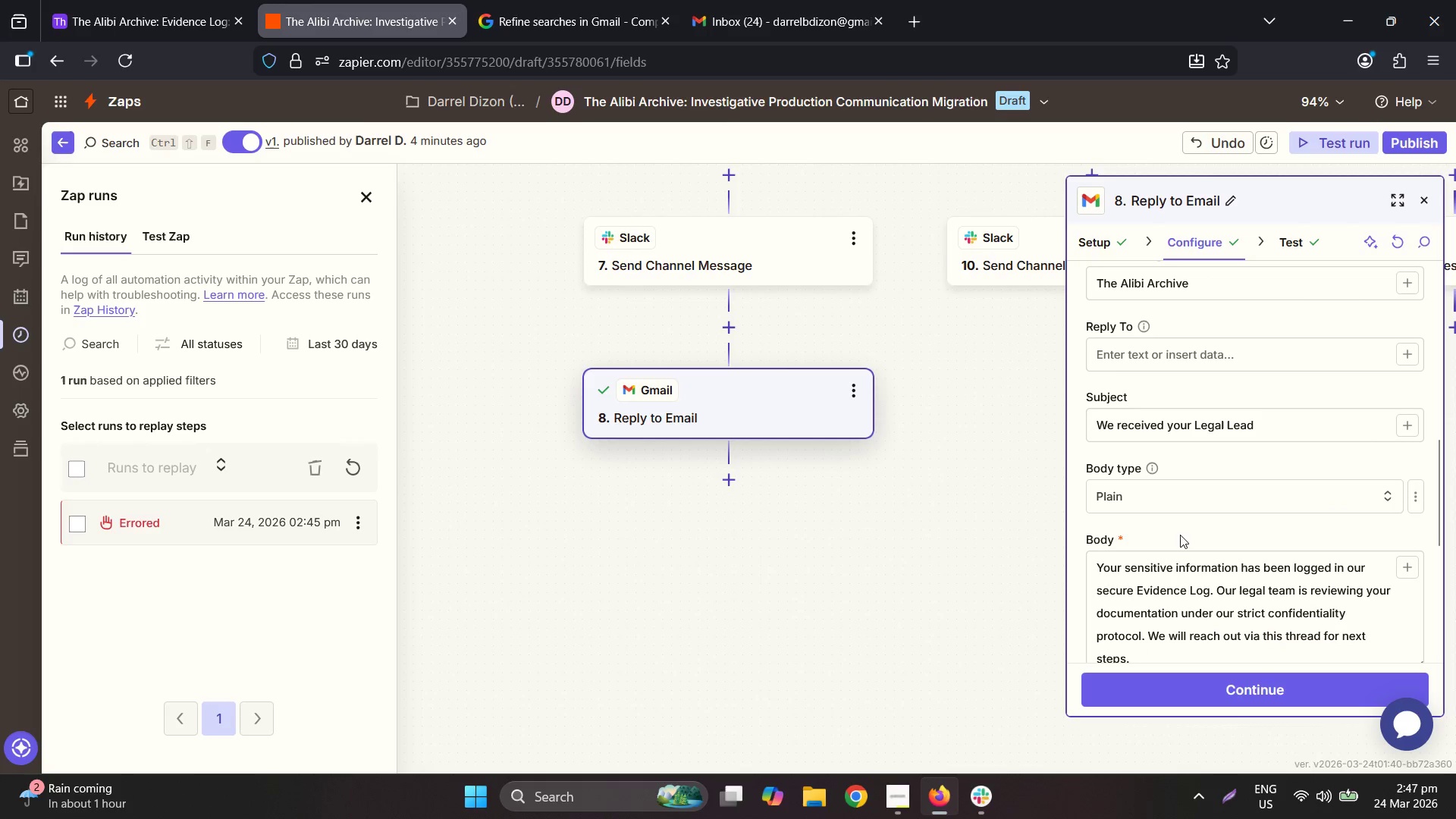 
scroll: coordinate [1193, 416], scroll_direction: up, amount: 4.0
 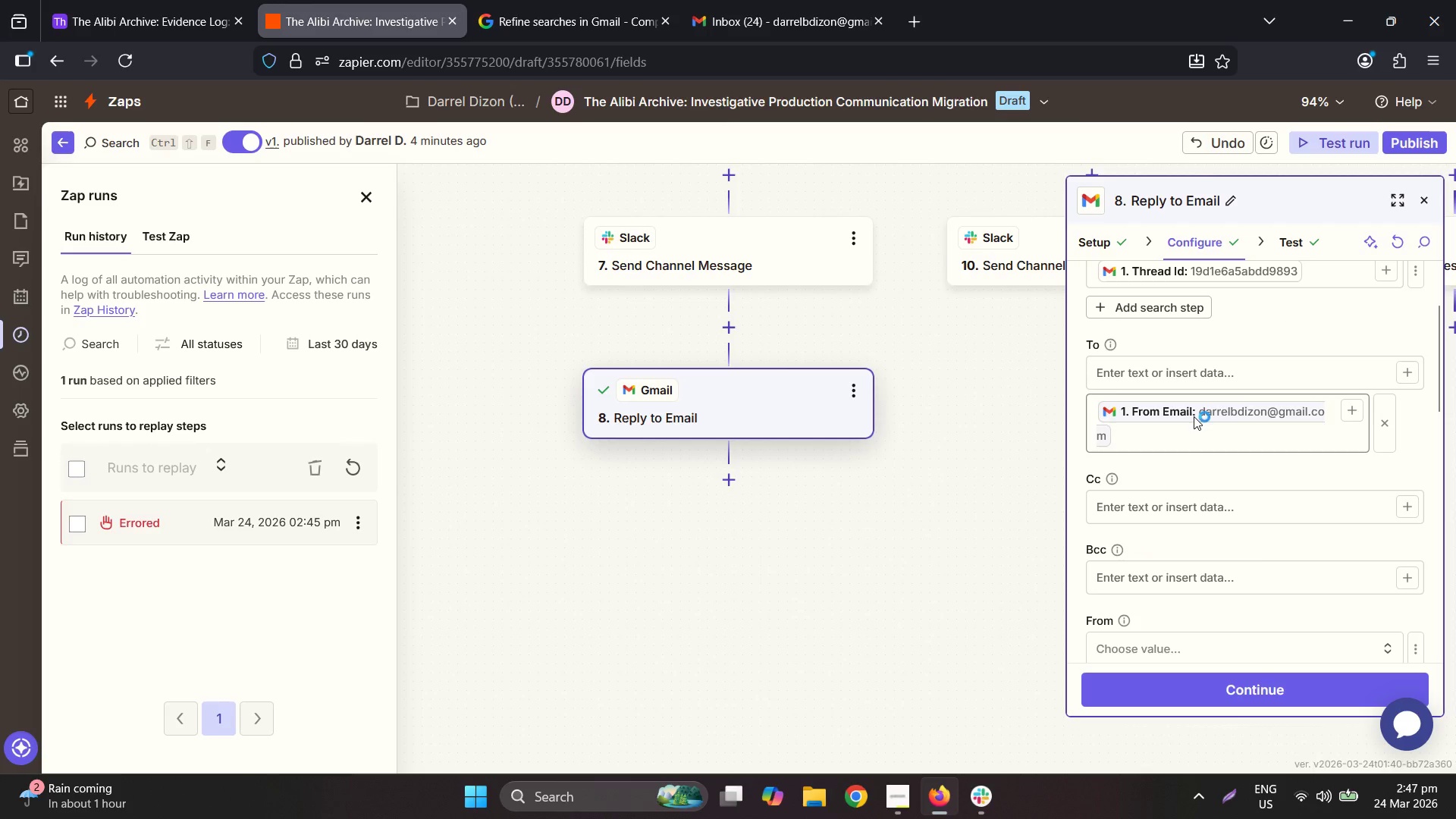 
scroll: coordinate [1194, 416], scroll_direction: none, amount: 0.0
 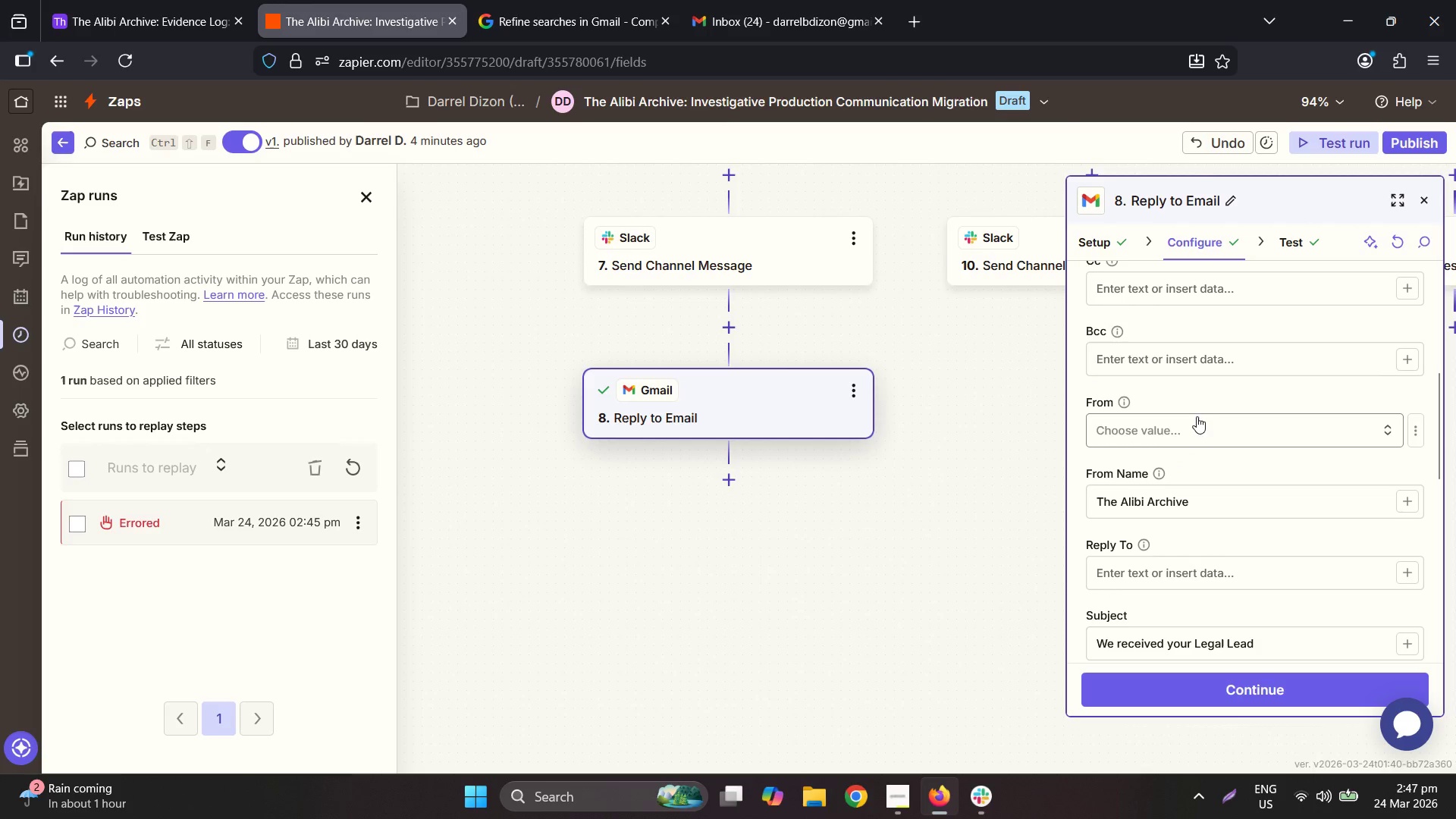 
scroll: coordinate [1207, 413], scroll_direction: down, amount: 2.0
 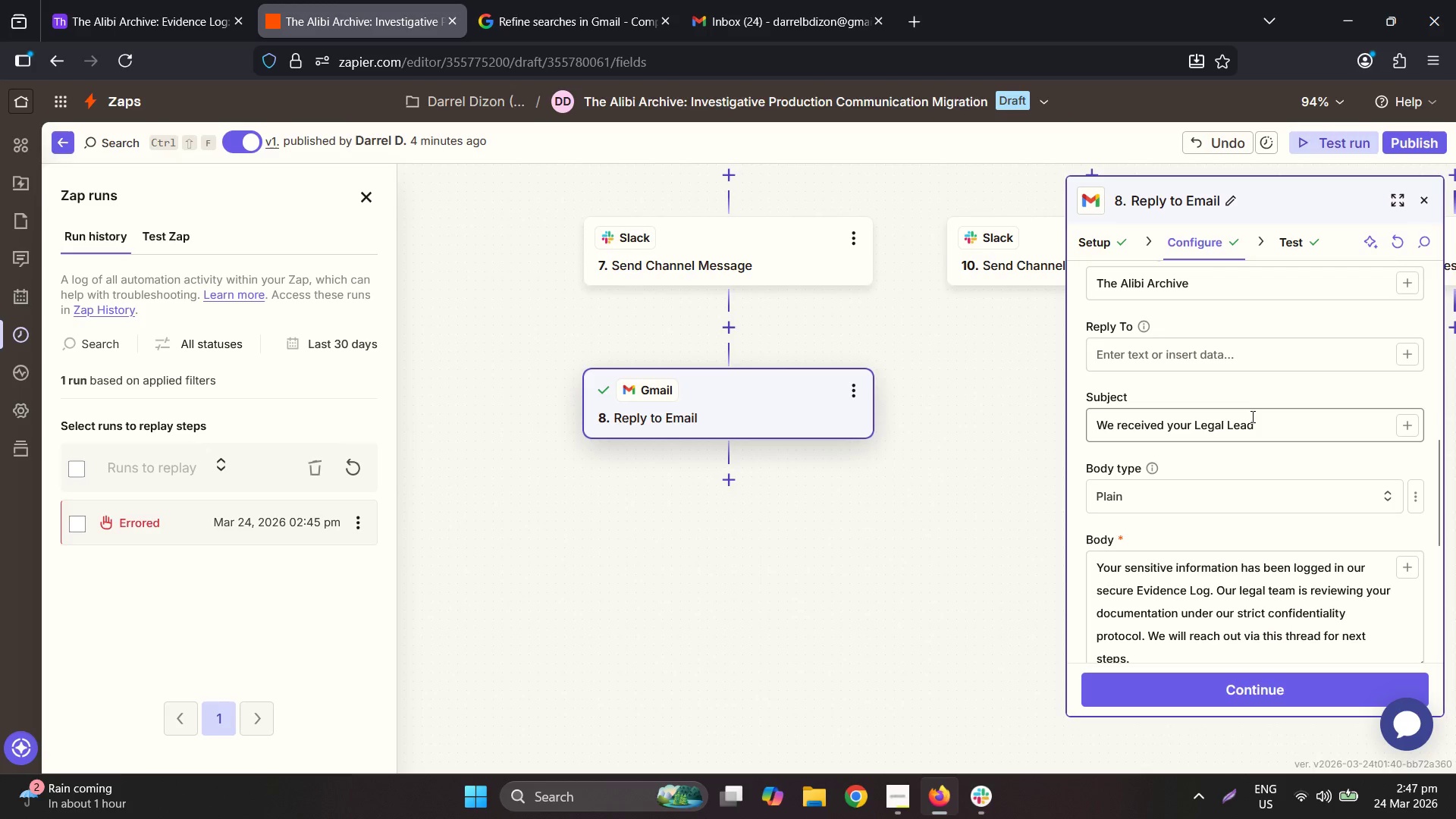 
double_click([1247, 423])
 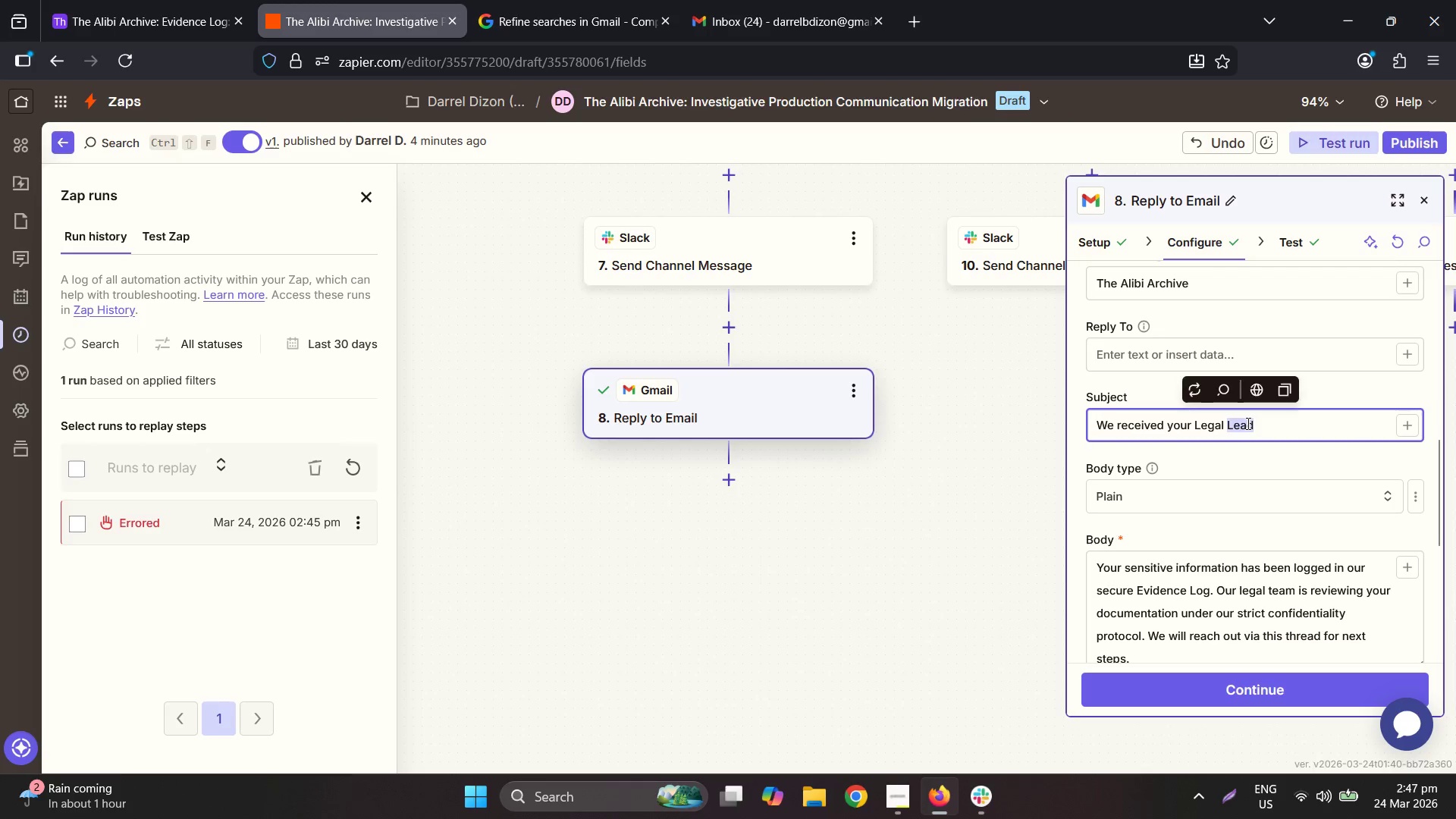 
triple_click([1247, 423])
 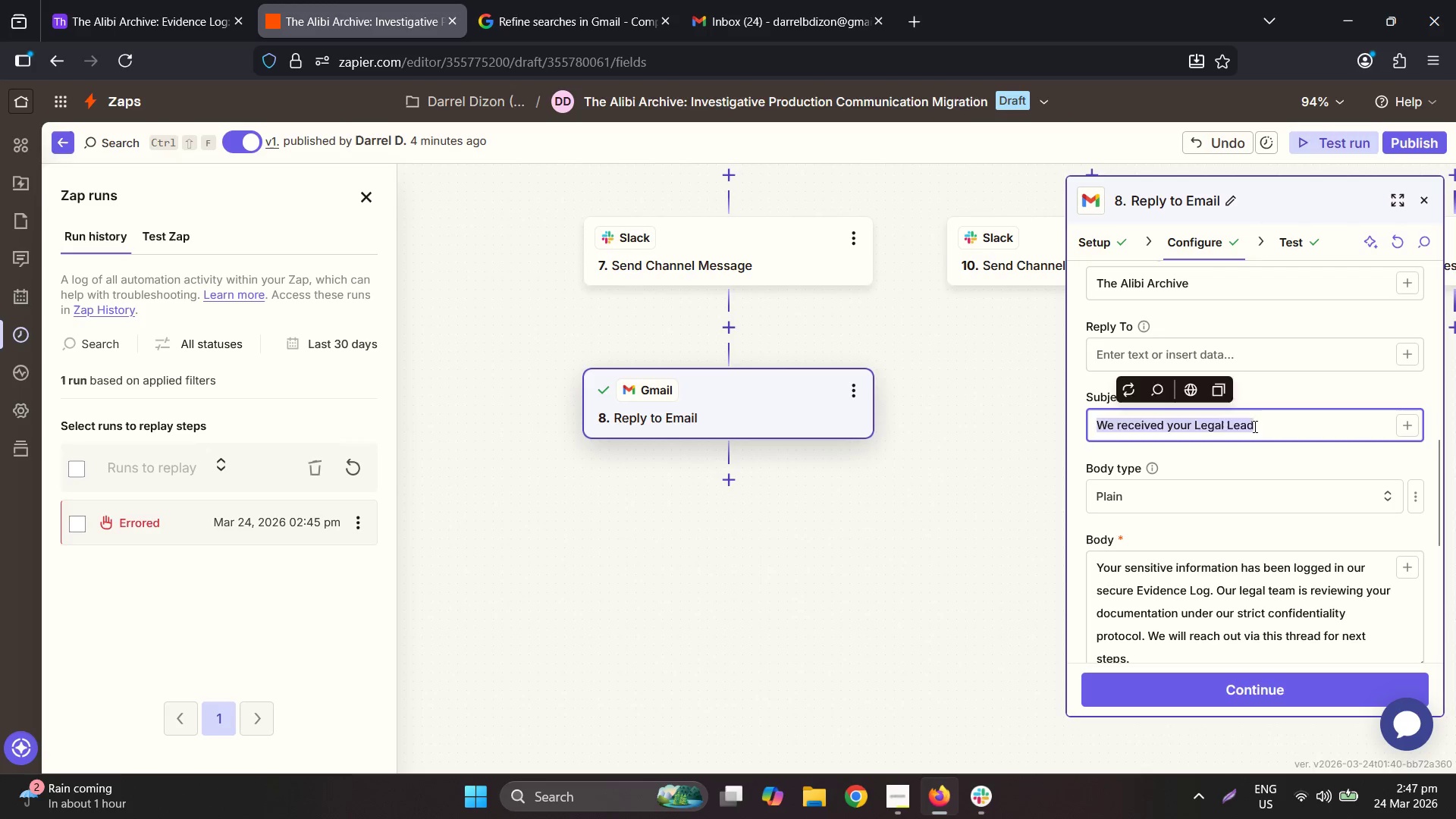 
key(Backspace)
 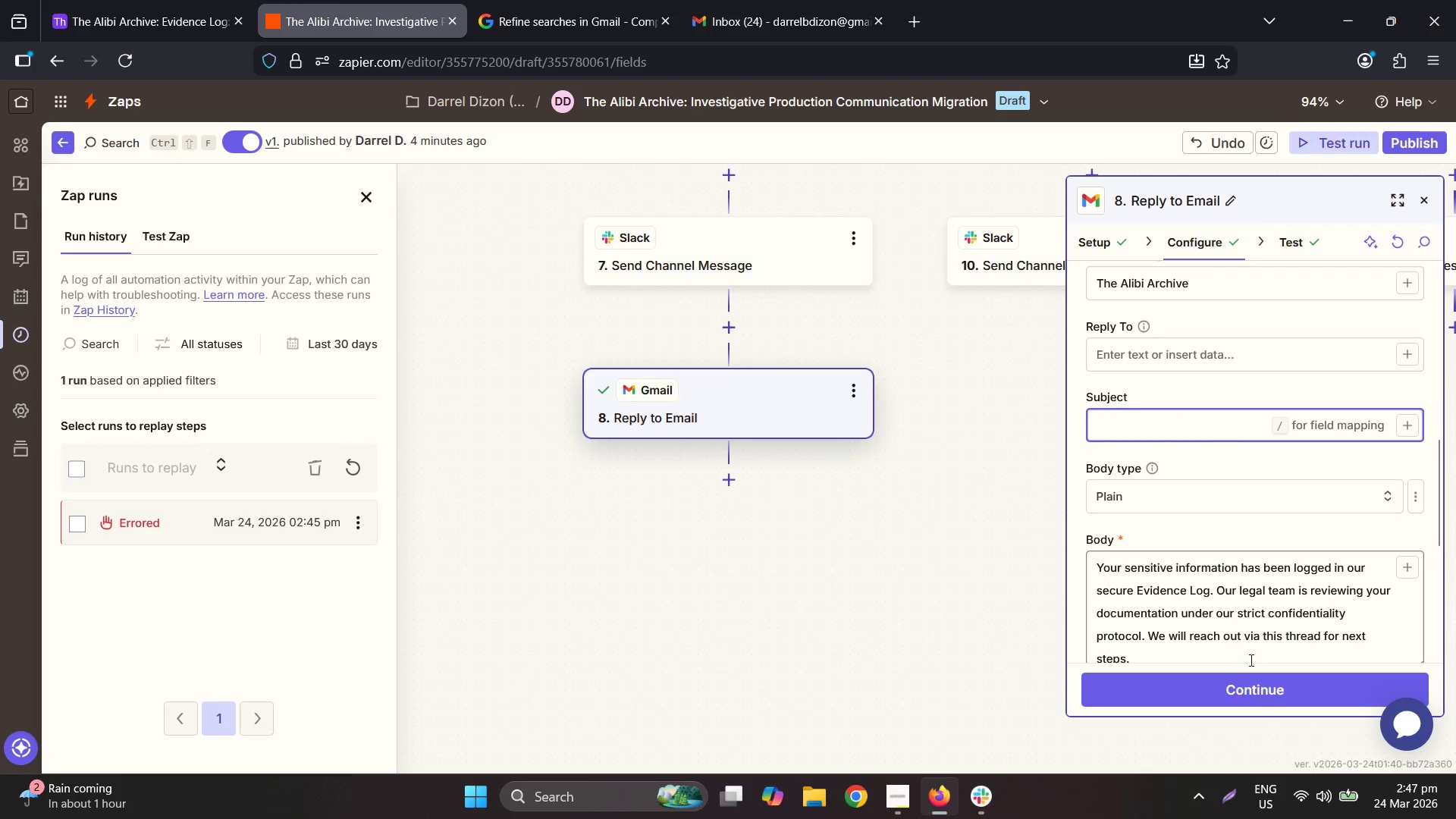 
left_click([1250, 688])
 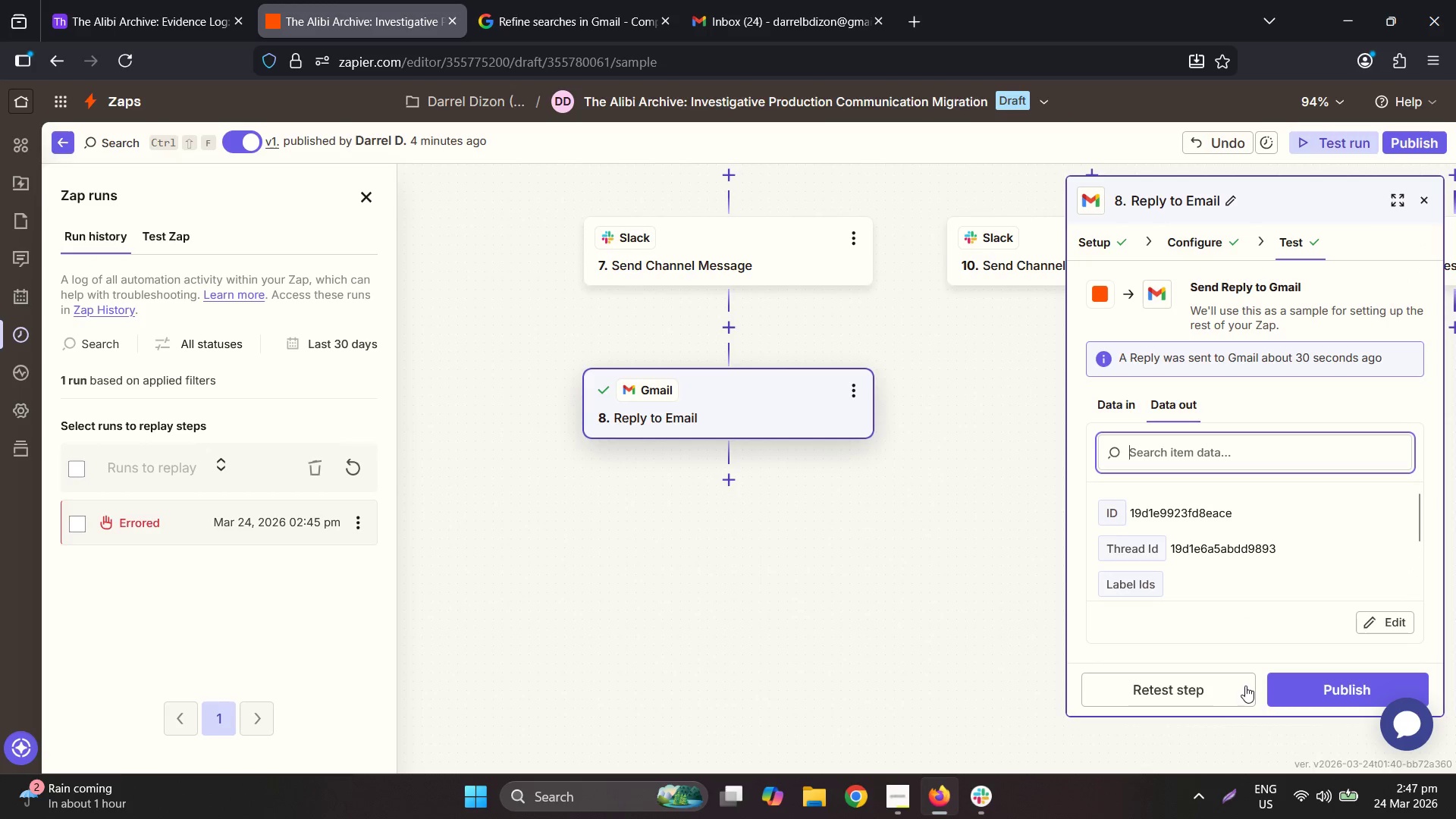 
left_click([1221, 685])
 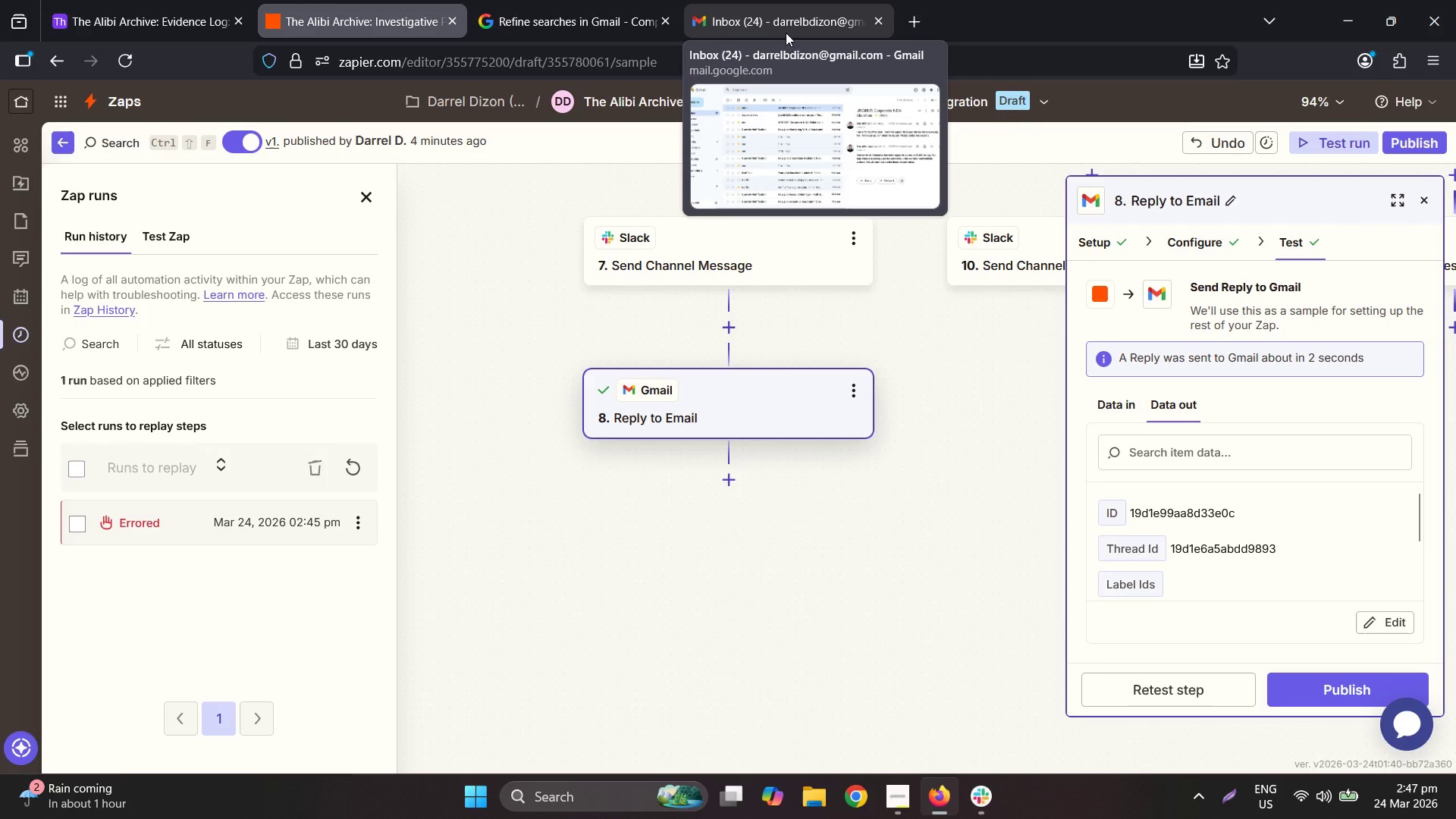 
left_click([786, 33])
 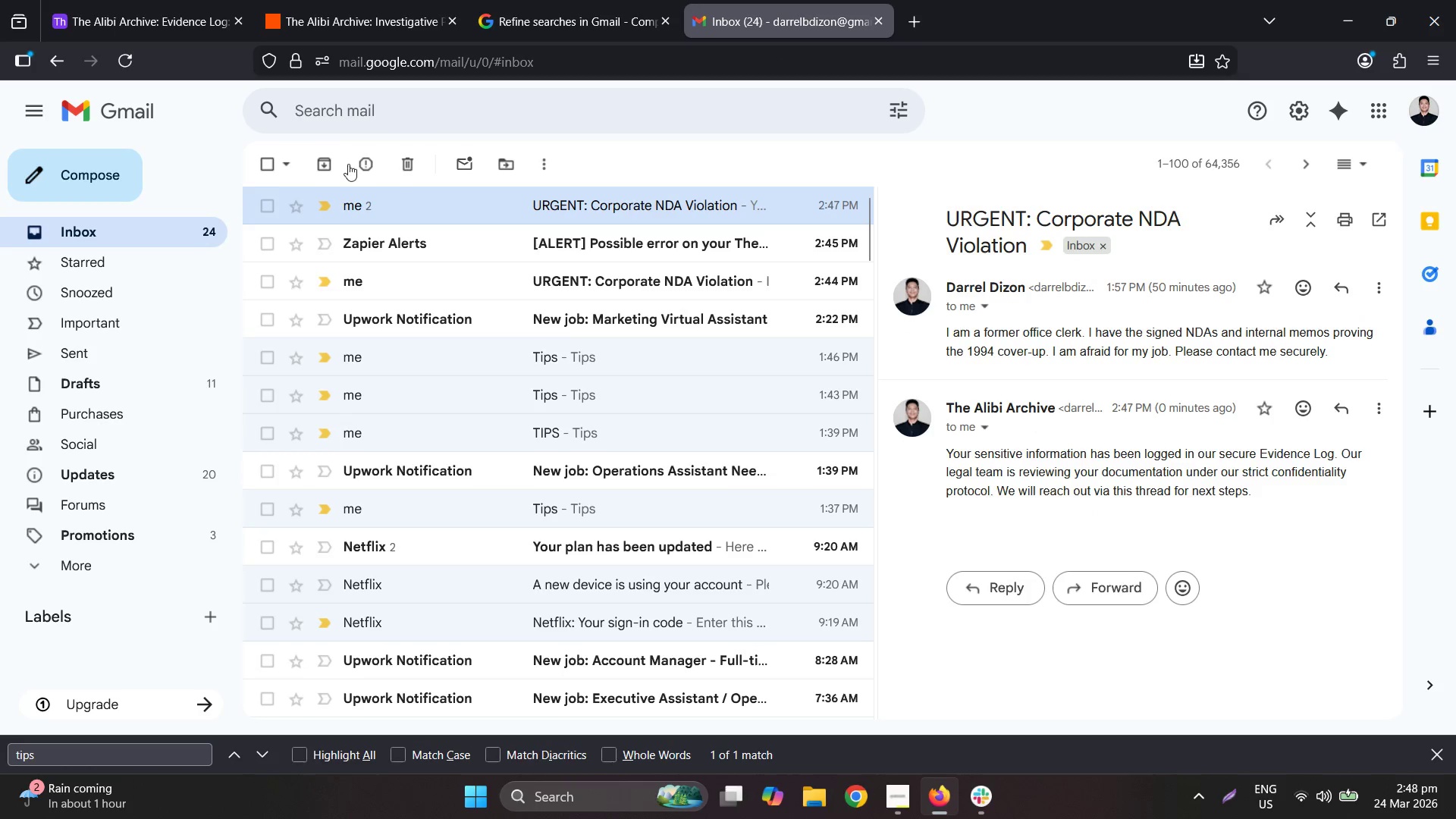 
scroll: coordinate [386, 272], scroll_direction: up, amount: 6.0
 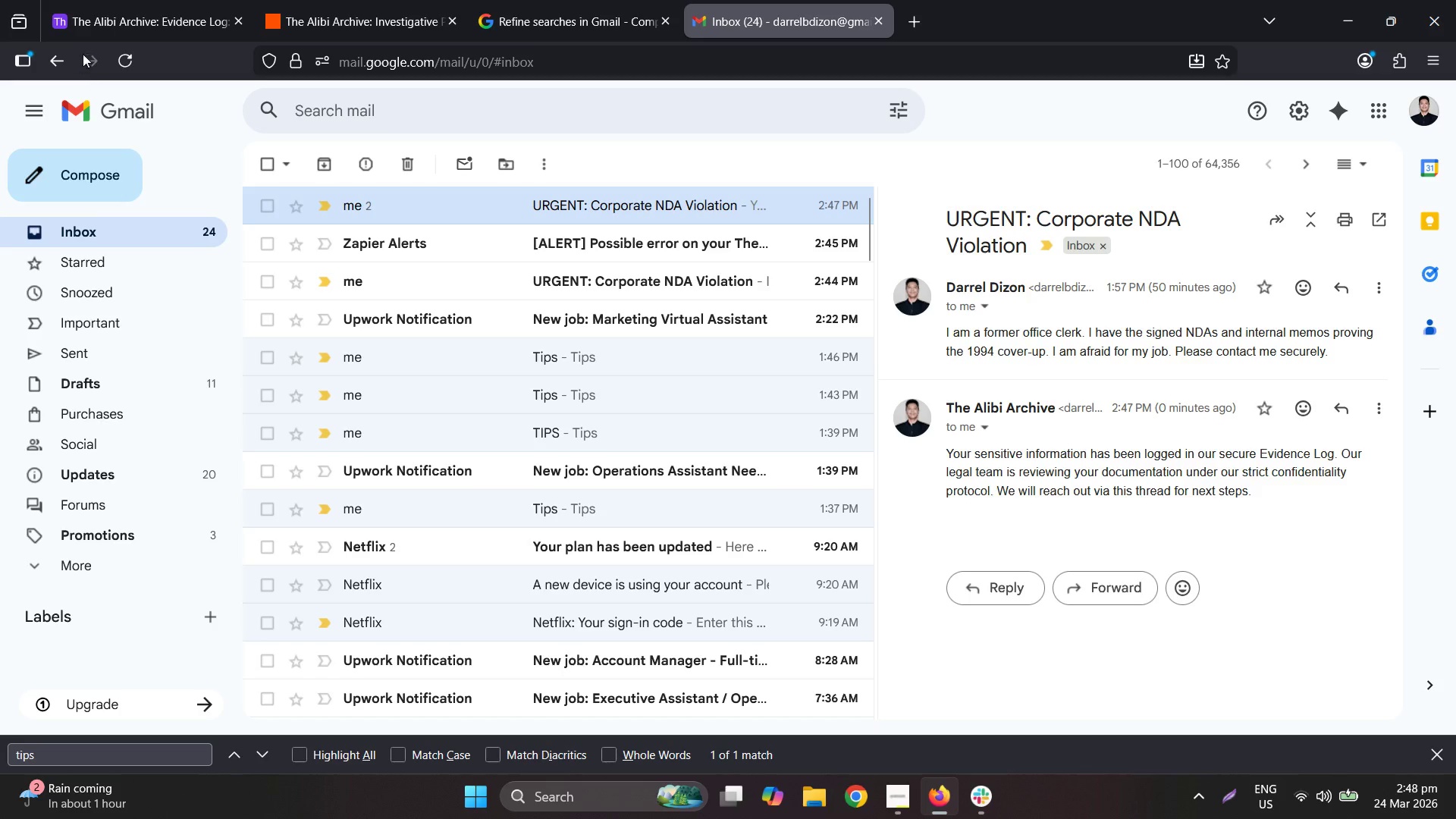 
left_click([116, 59])
 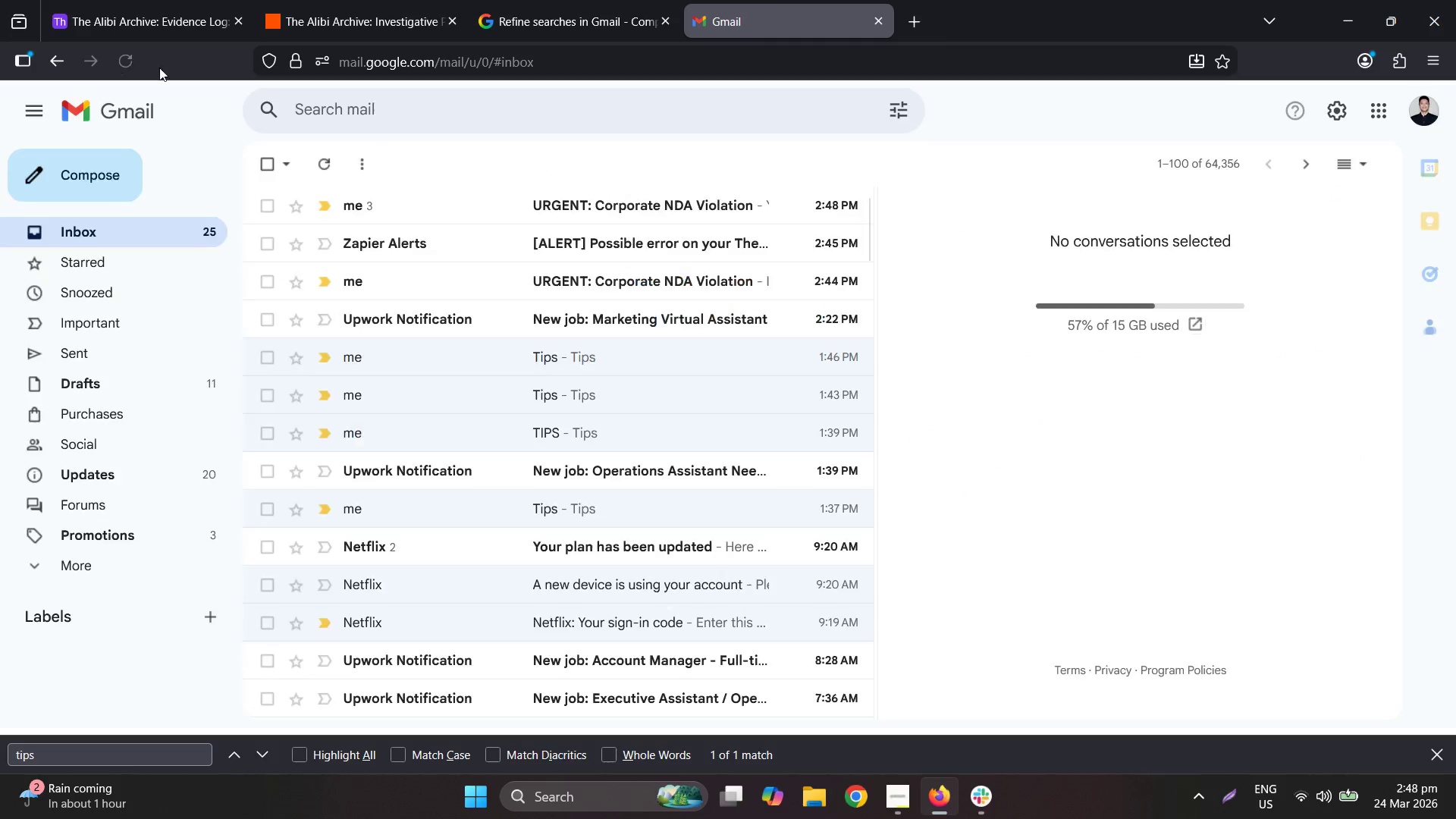 
left_click([637, 205])
 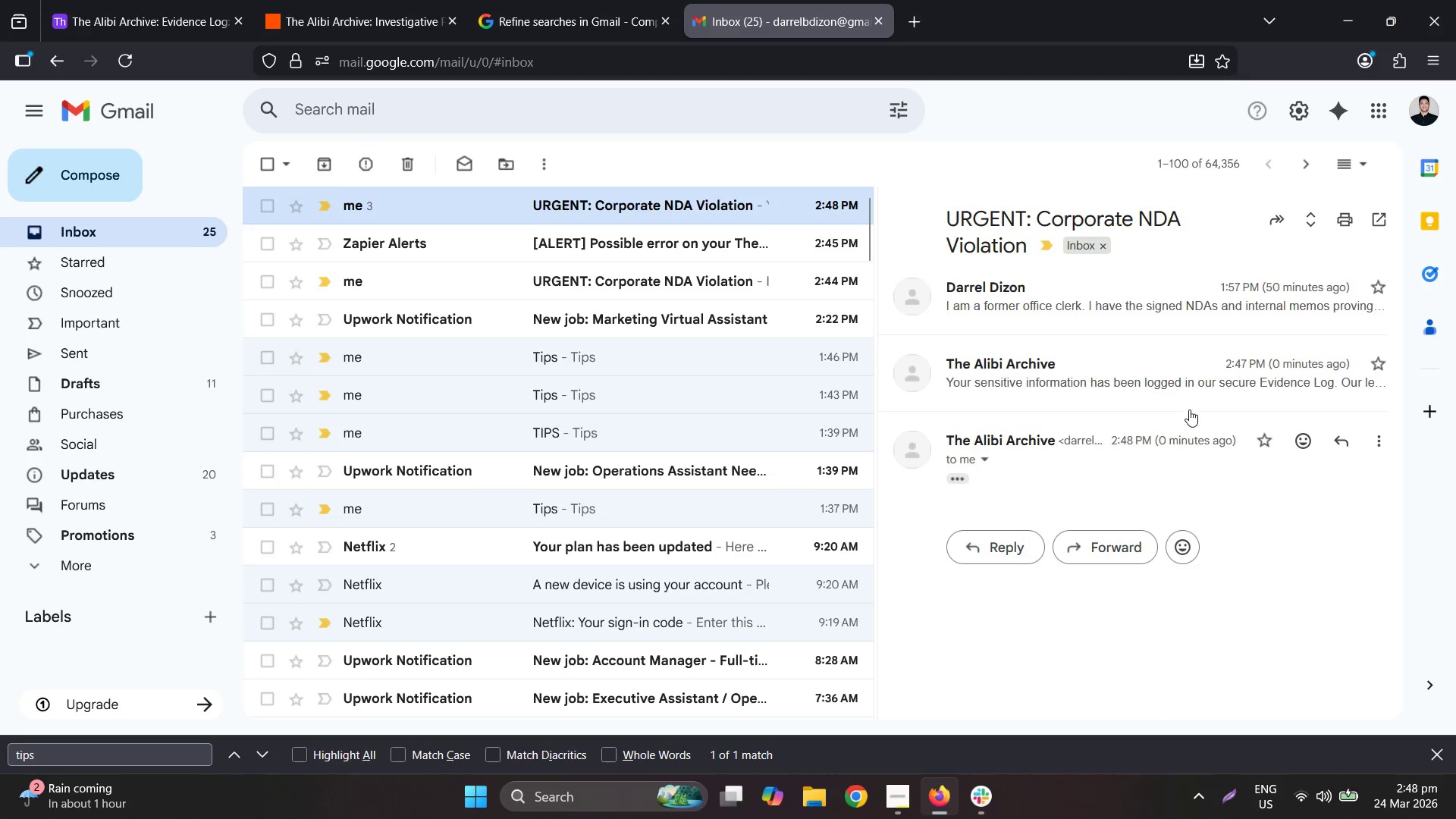 
left_click([1125, 449])
 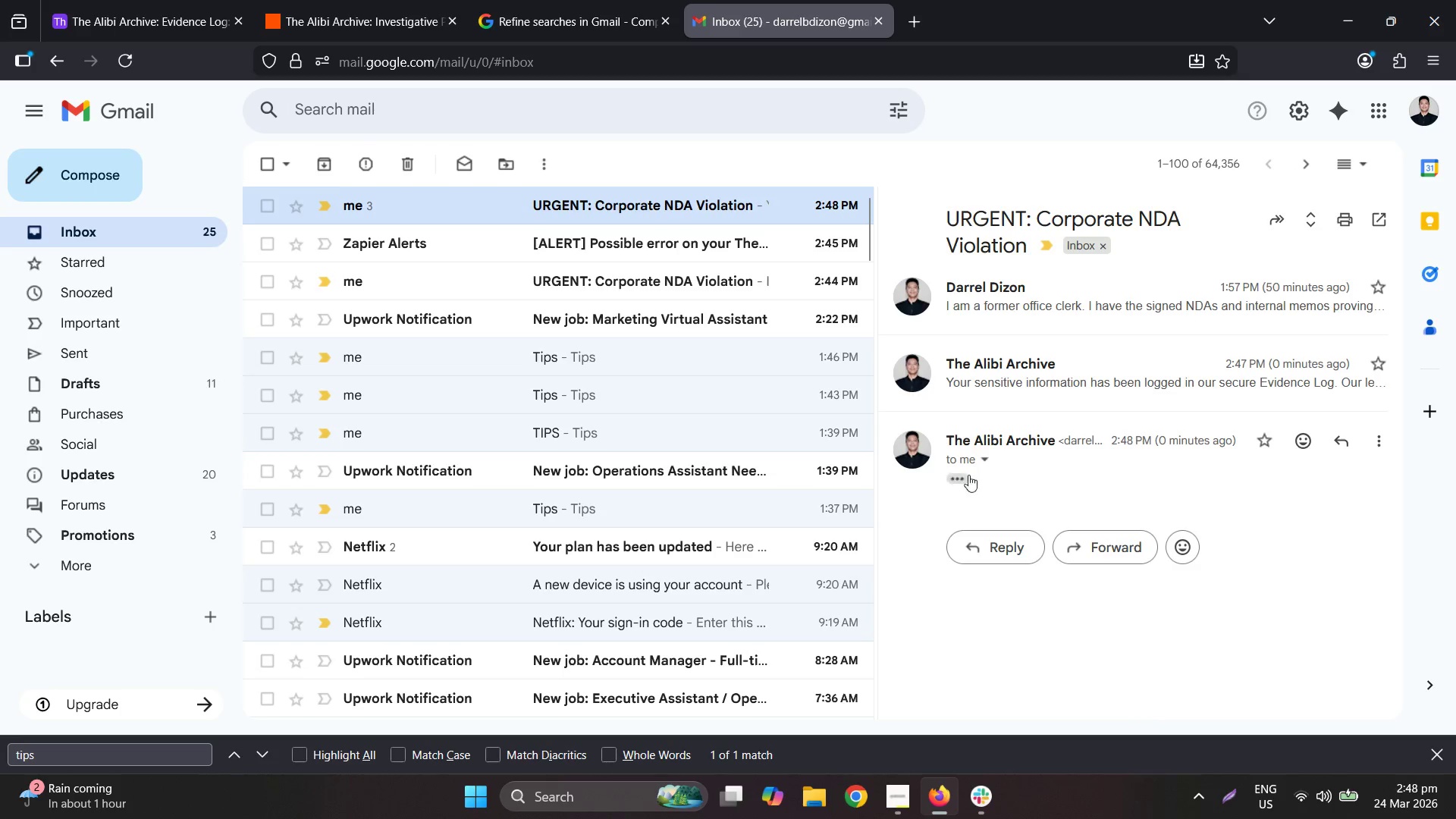 
left_click([958, 479])
 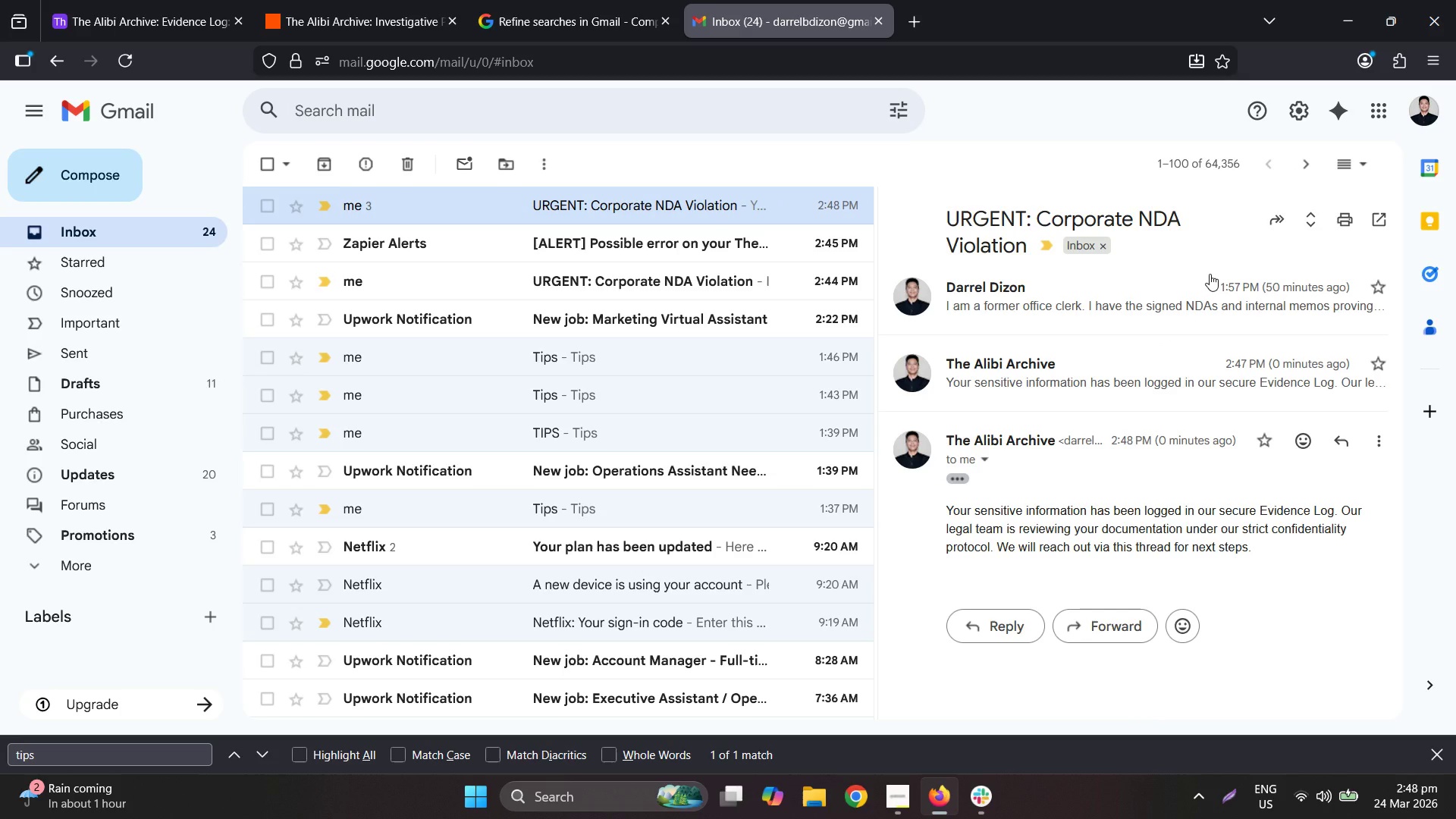 
wait(6.94)
 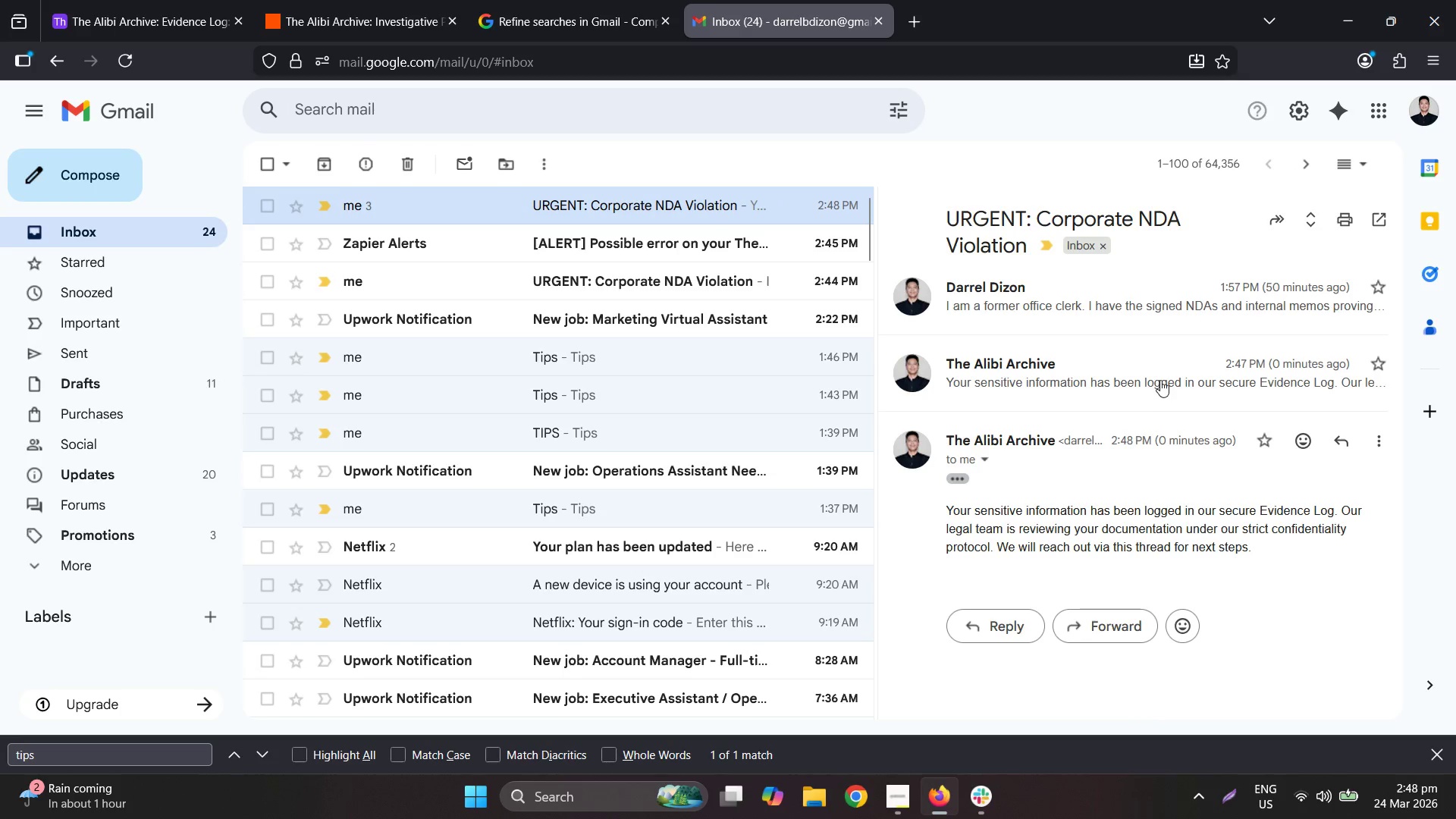 
double_click([390, 0])
 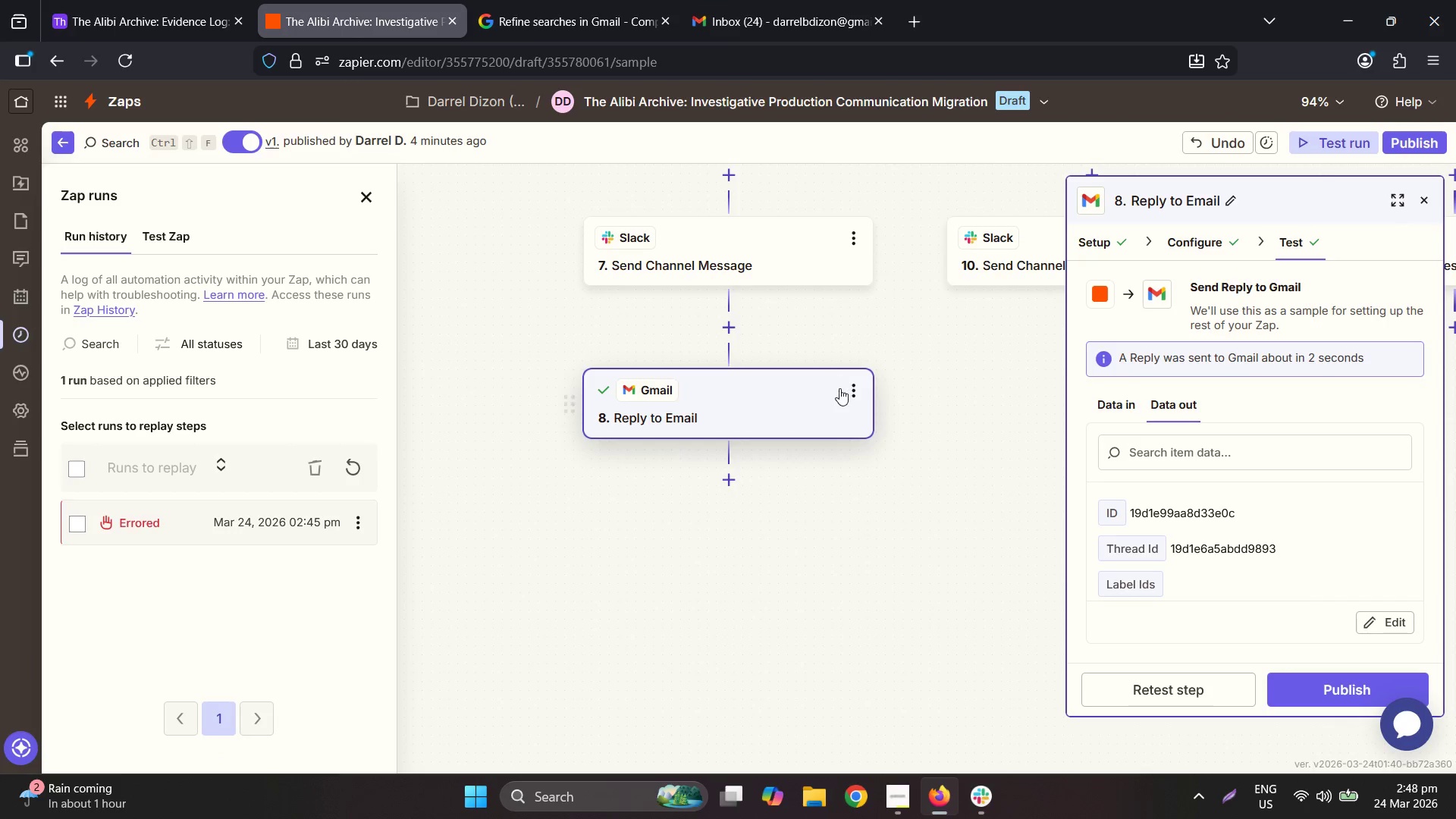 
double_click([847, 389])
 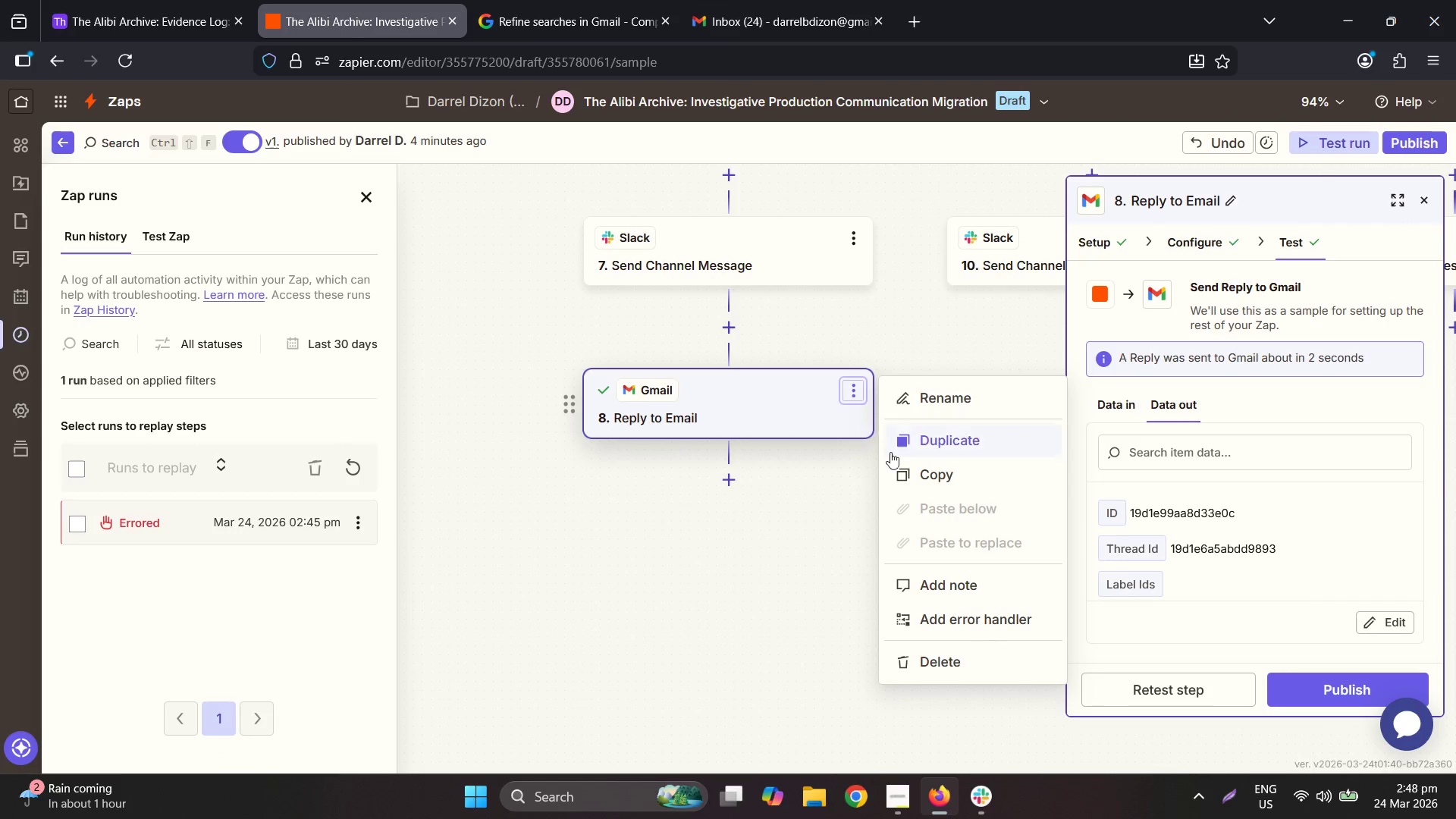 
left_click([915, 448])
 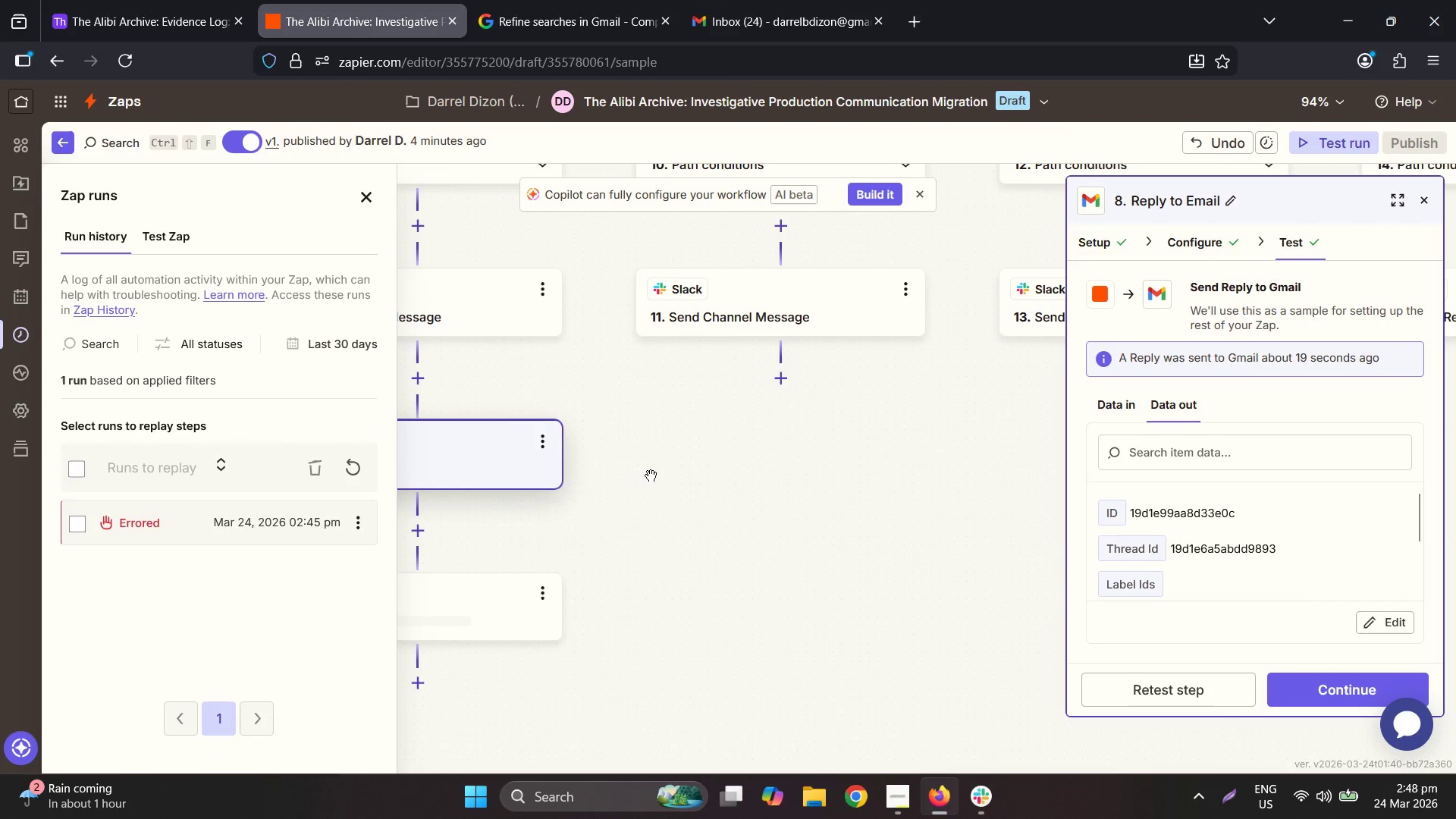 
left_click_drag(start_coordinate=[440, 602], to_coordinate=[1043, 263])
 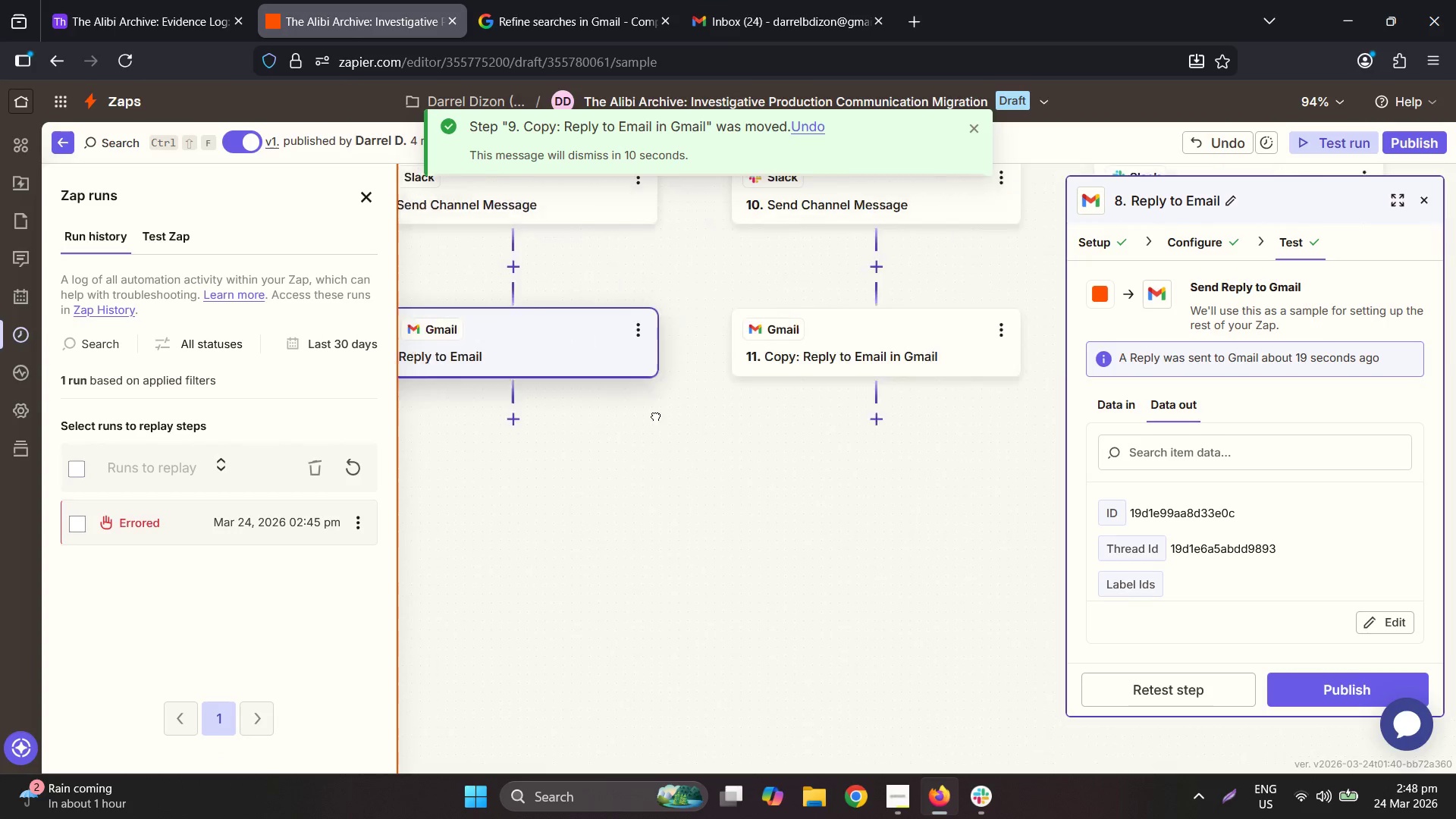 
left_click([805, 373])
 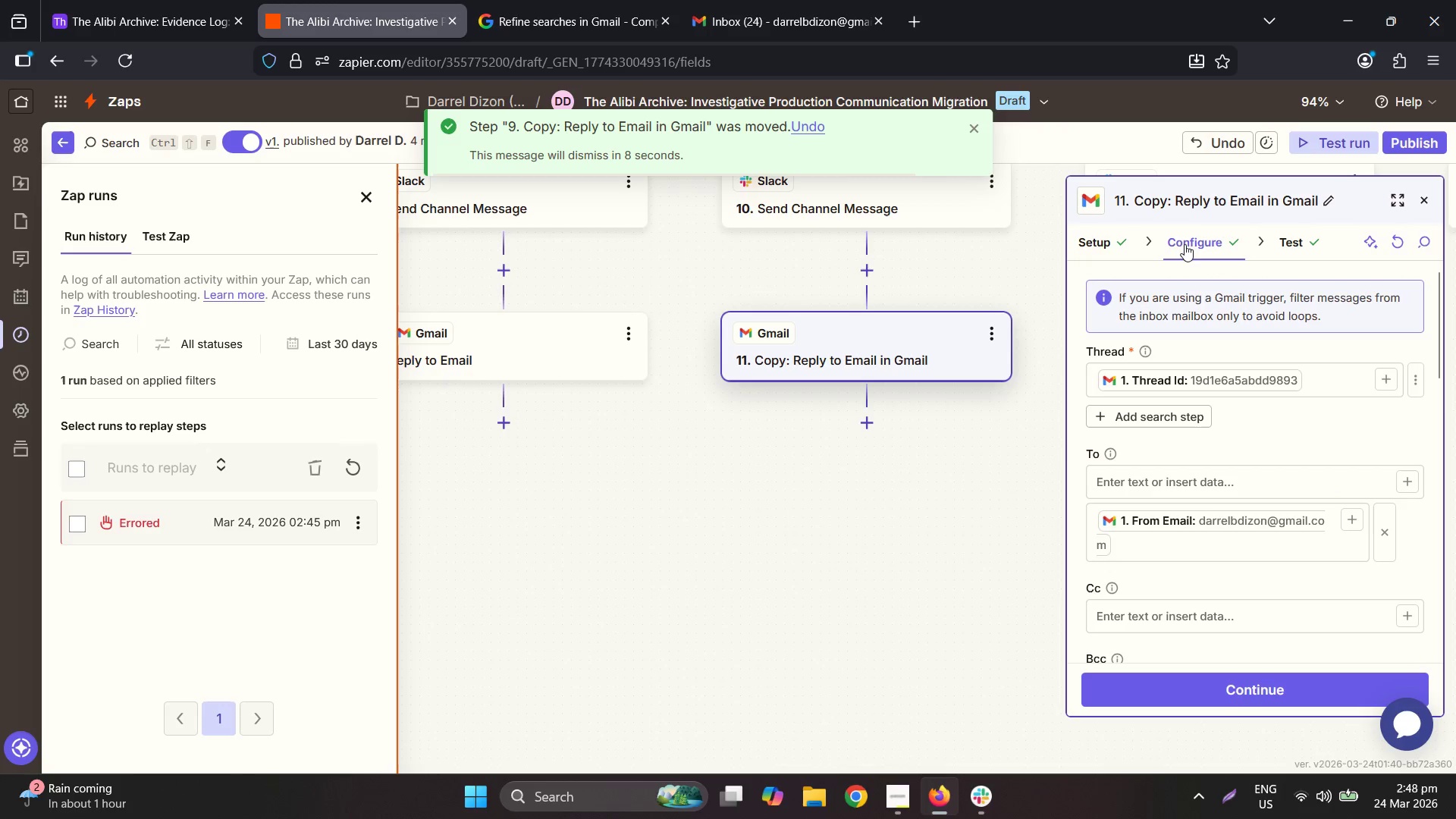 
left_click([1174, 197])
 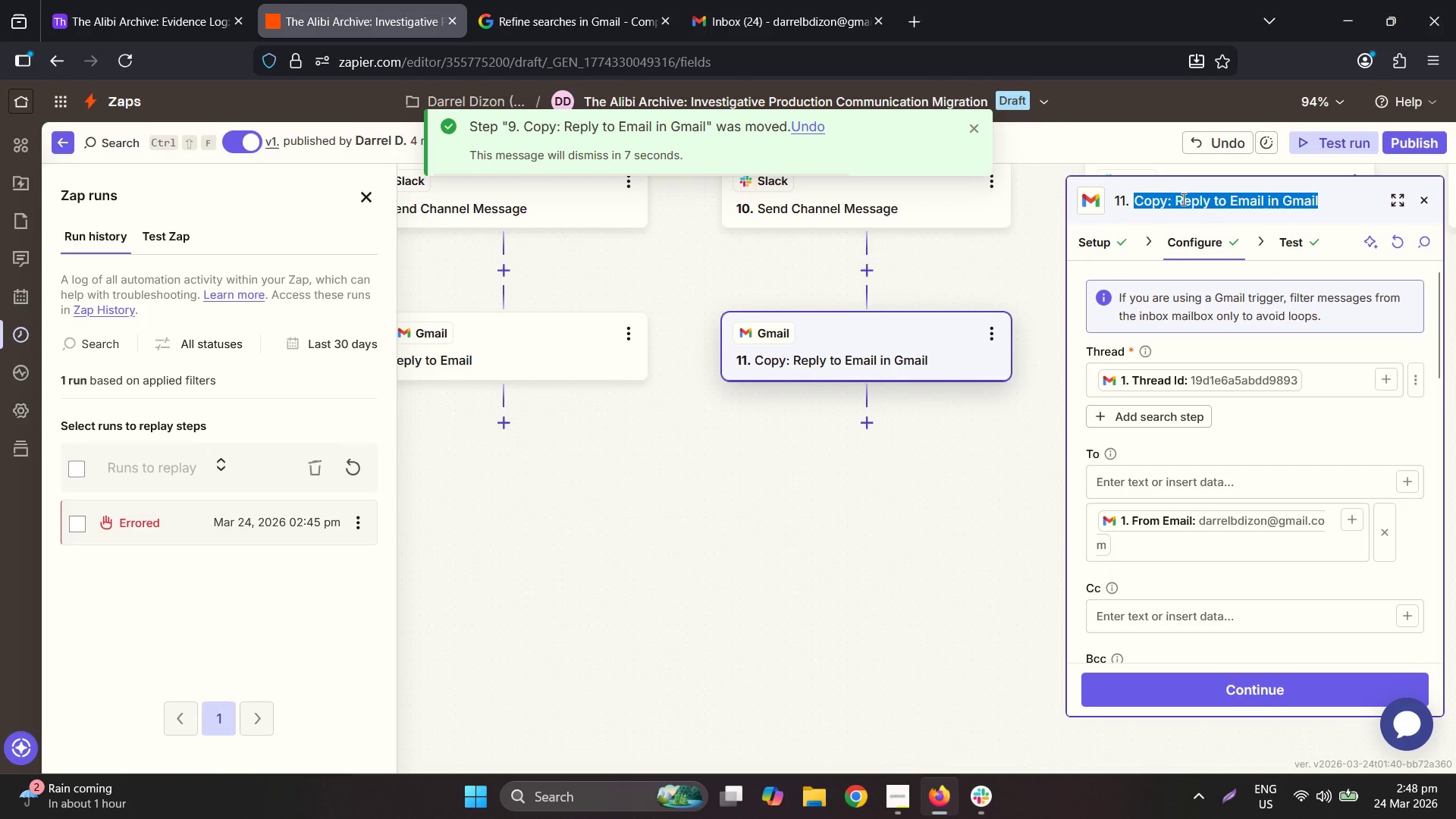 
left_click([1182, 199])
 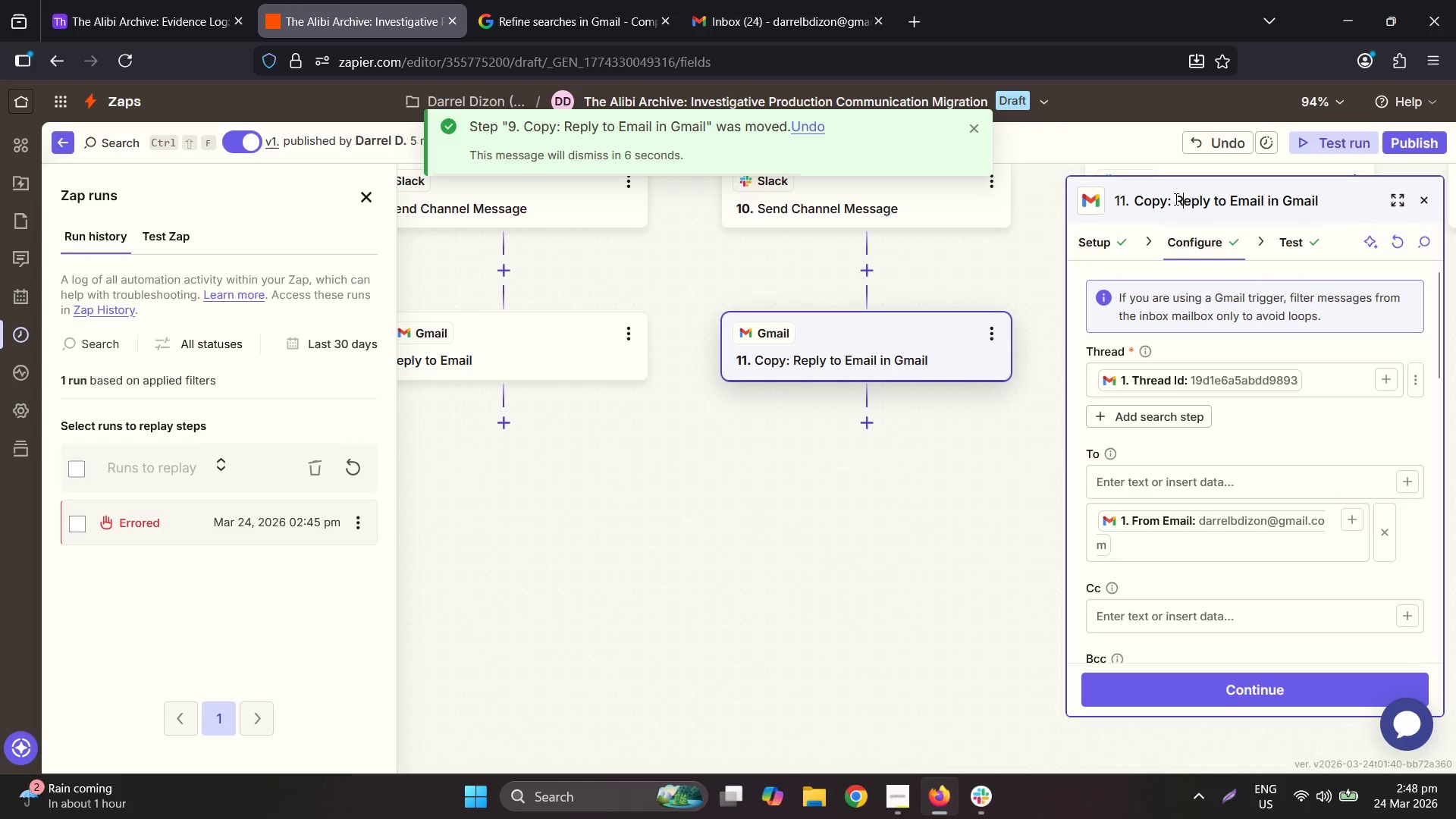 
left_click_drag(start_coordinate=[1175, 199], to_coordinate=[1110, 202])
 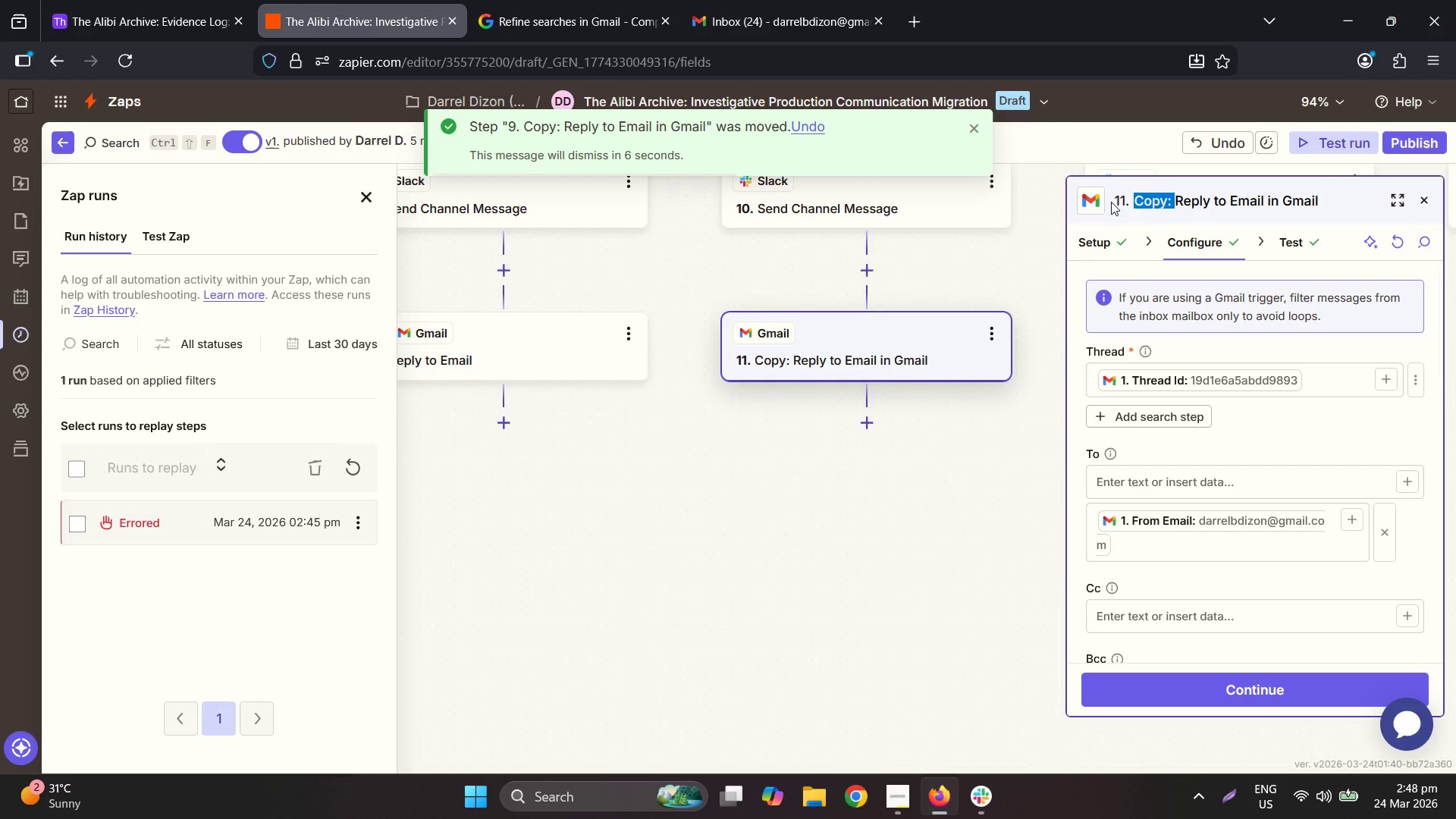 
key(Backslash)
 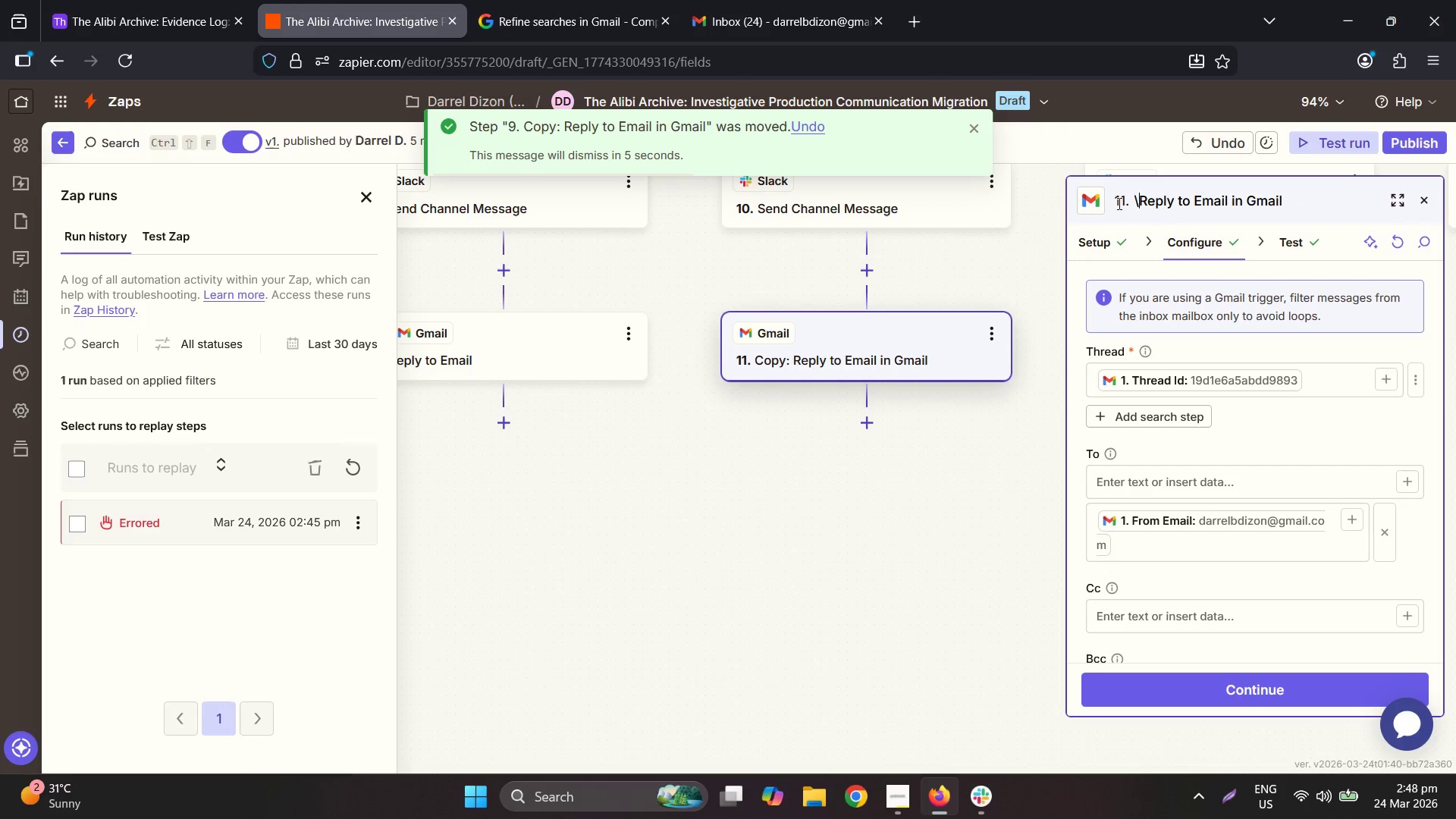 
key(Backspace)
 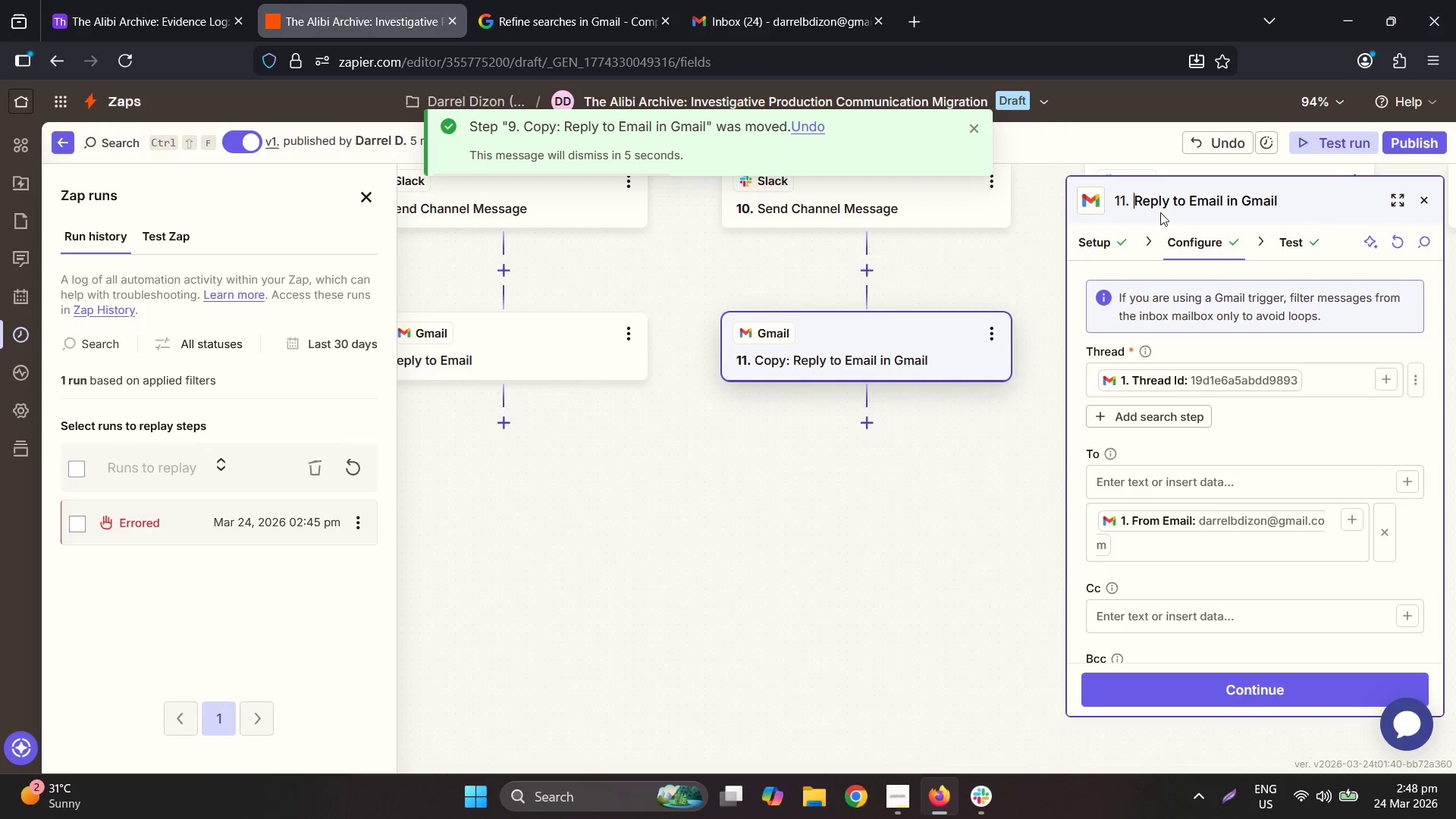 
key(Backspace)
 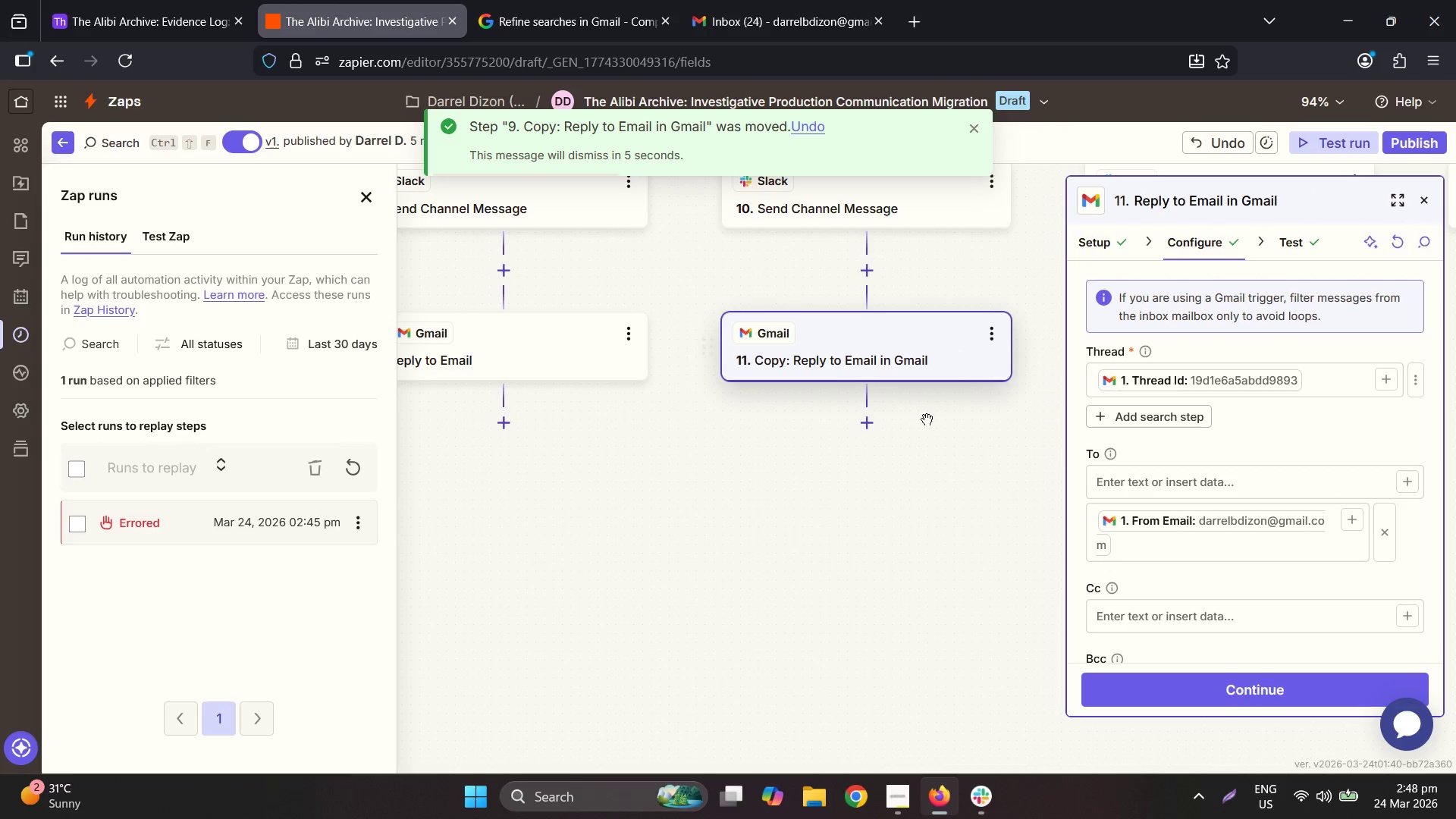 
left_click([902, 467])
 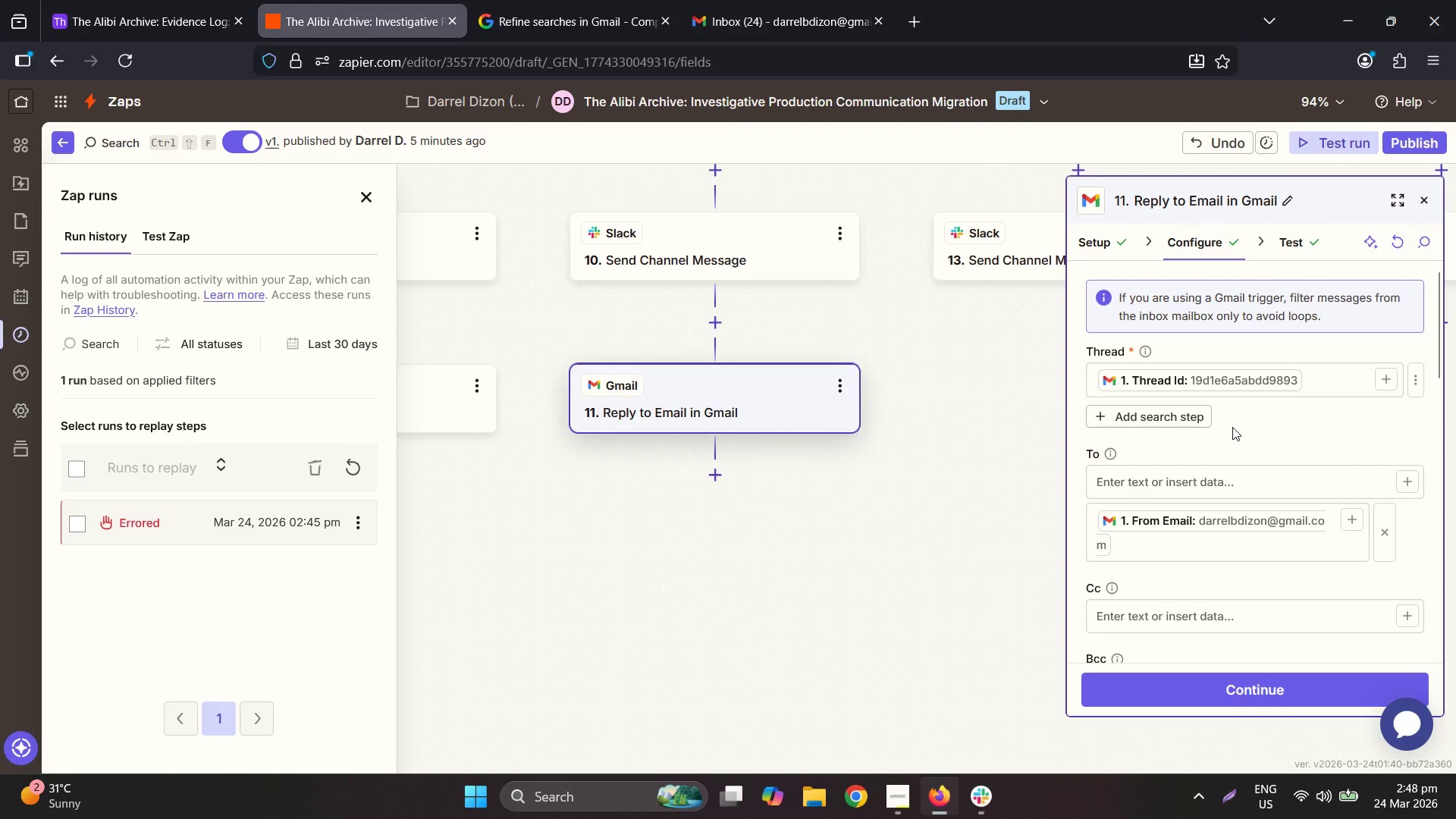 
wait(5.61)
 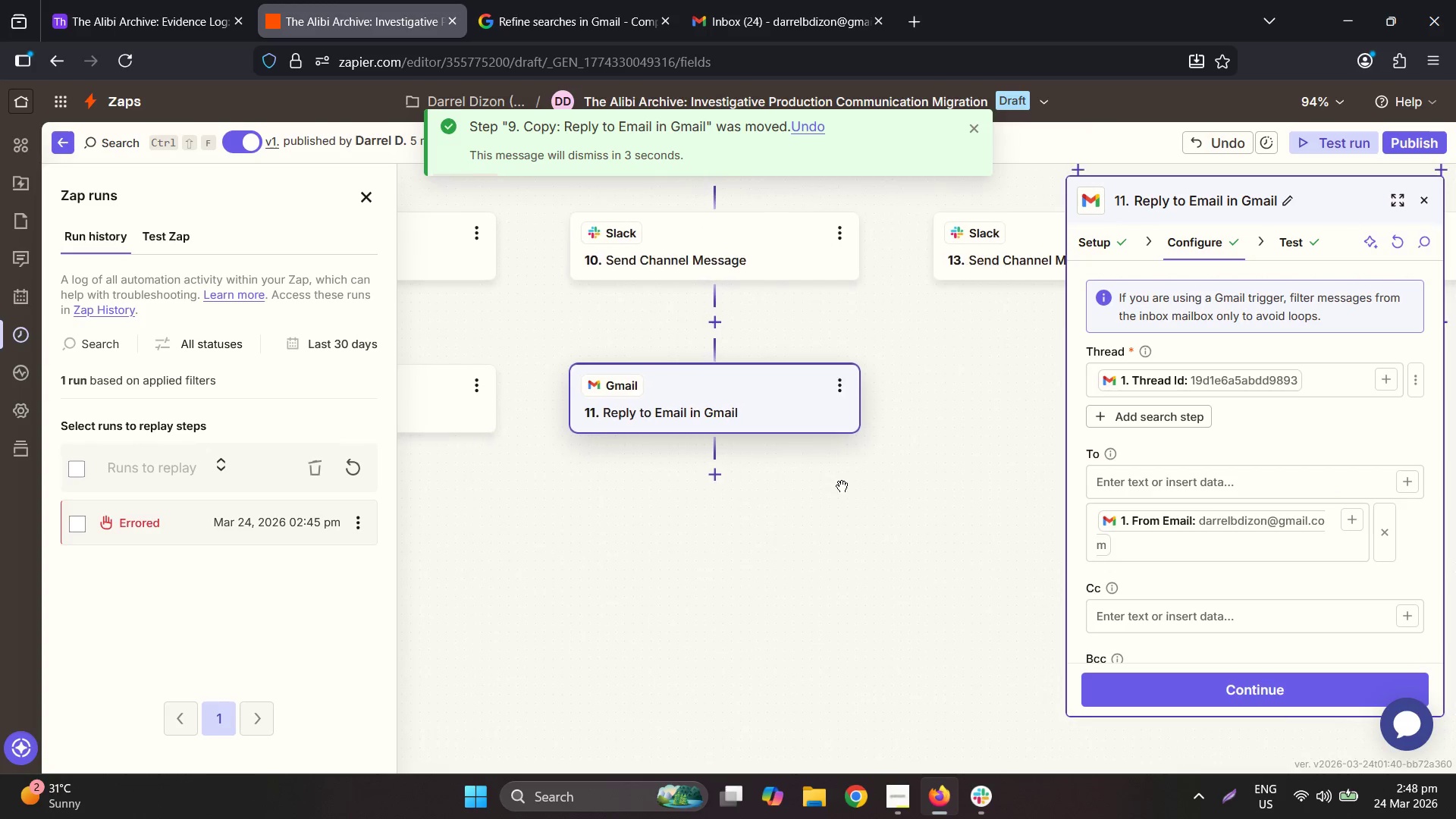 
scroll: coordinate [1226, 555], scroll_direction: down, amount: 3.0
 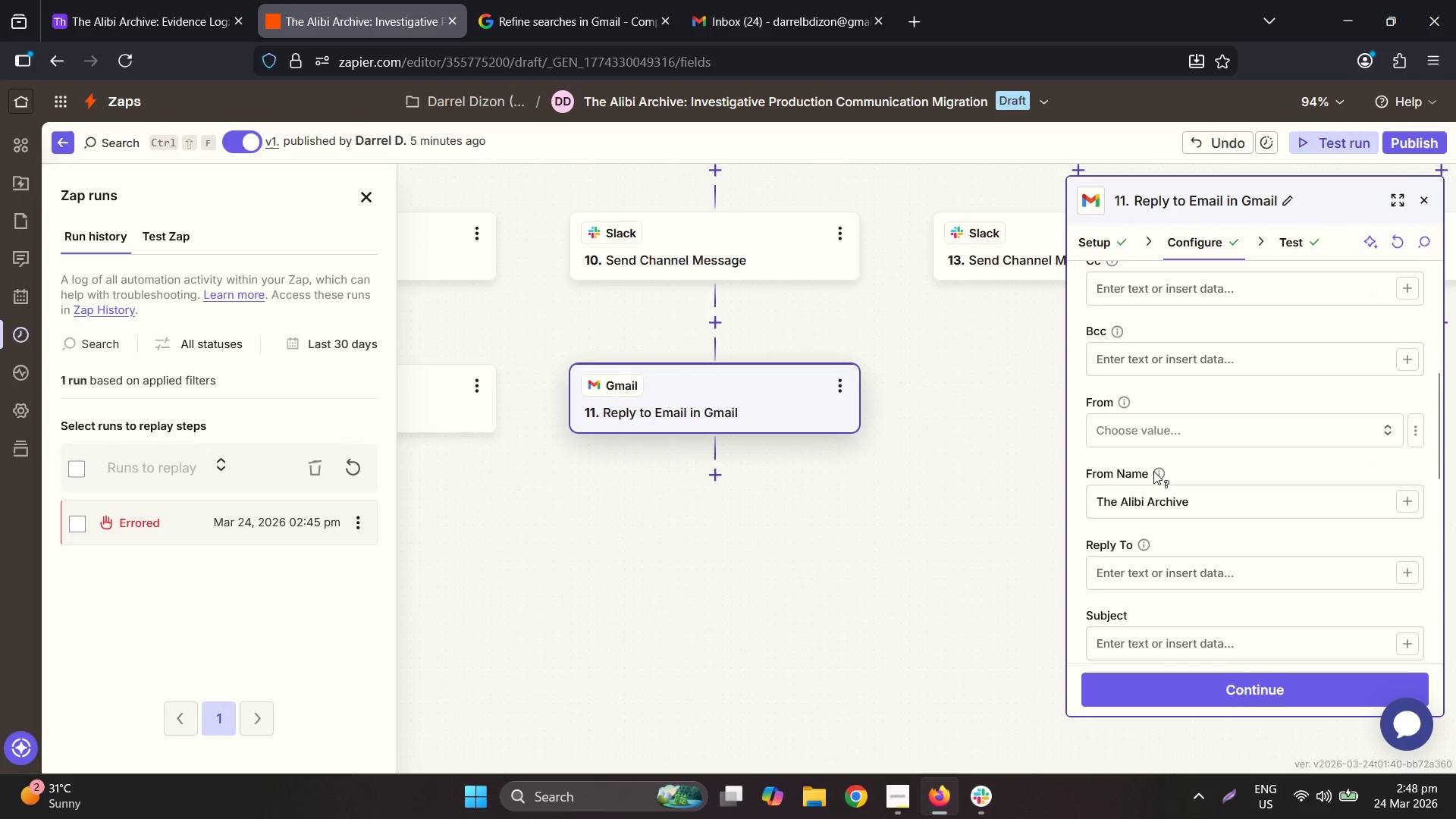 
left_click([1179, 491])
 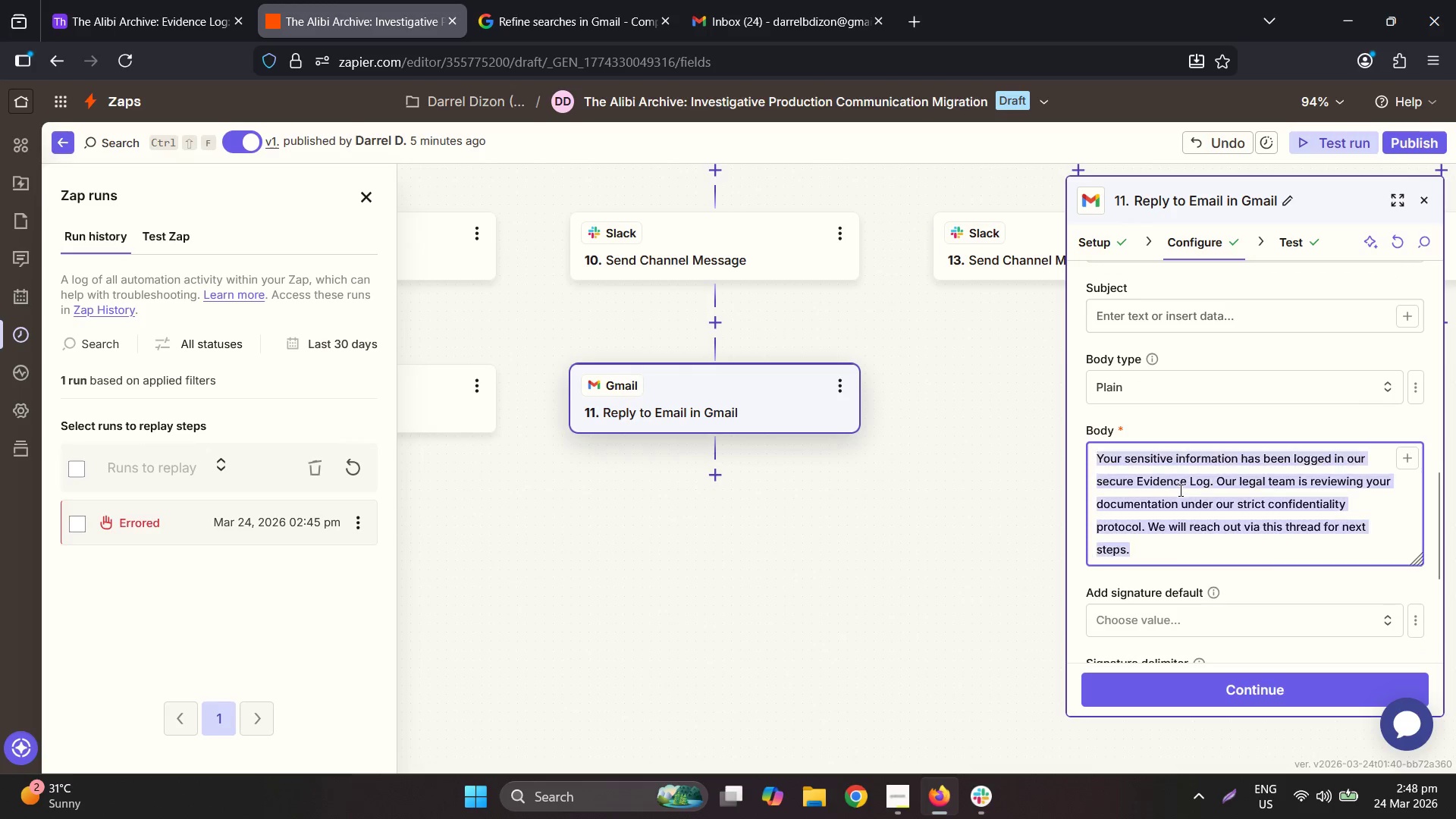 
scroll: coordinate [1155, 471], scroll_direction: down, amount: 3.0
 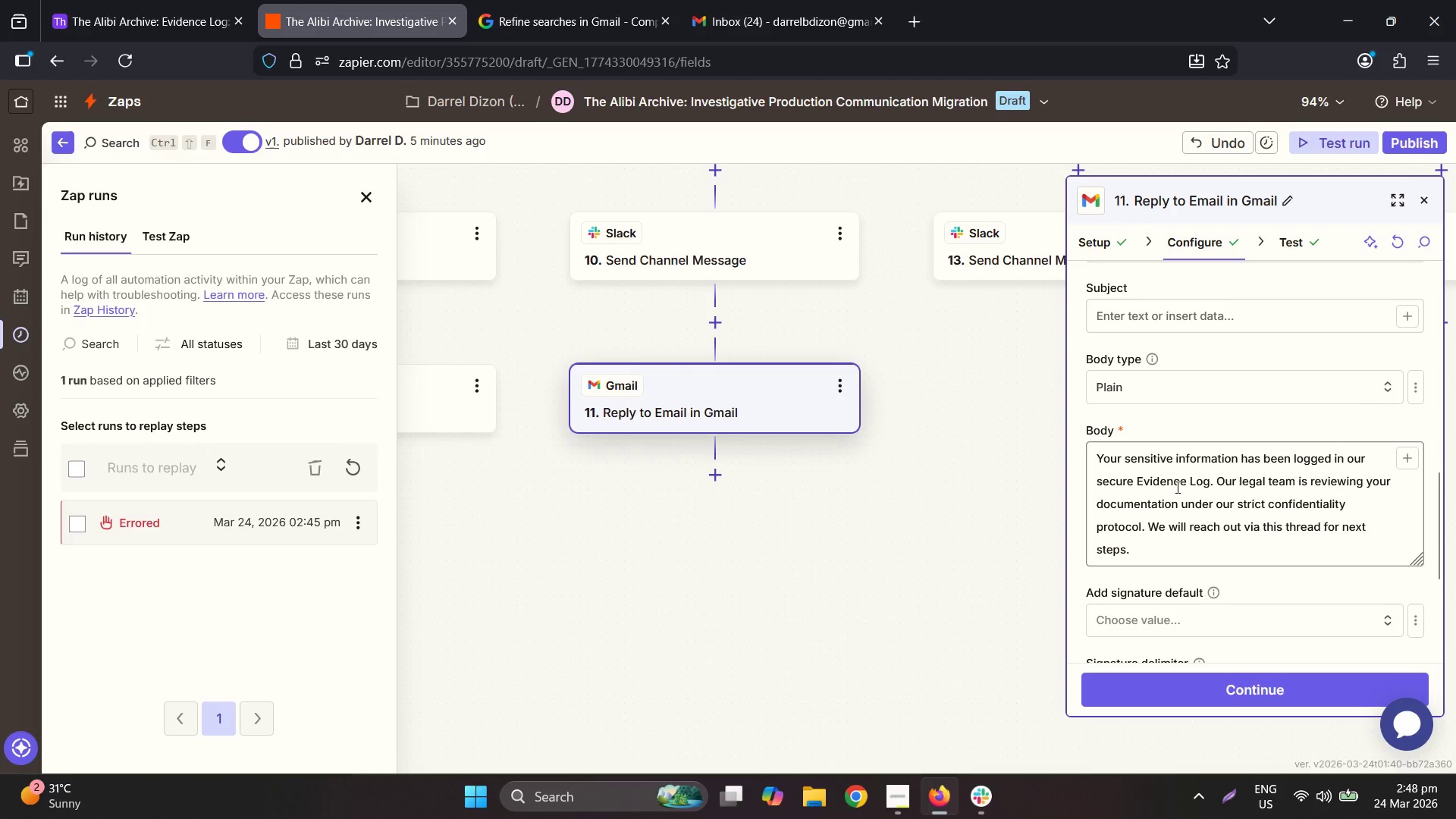 
triple_click([1180, 490])
 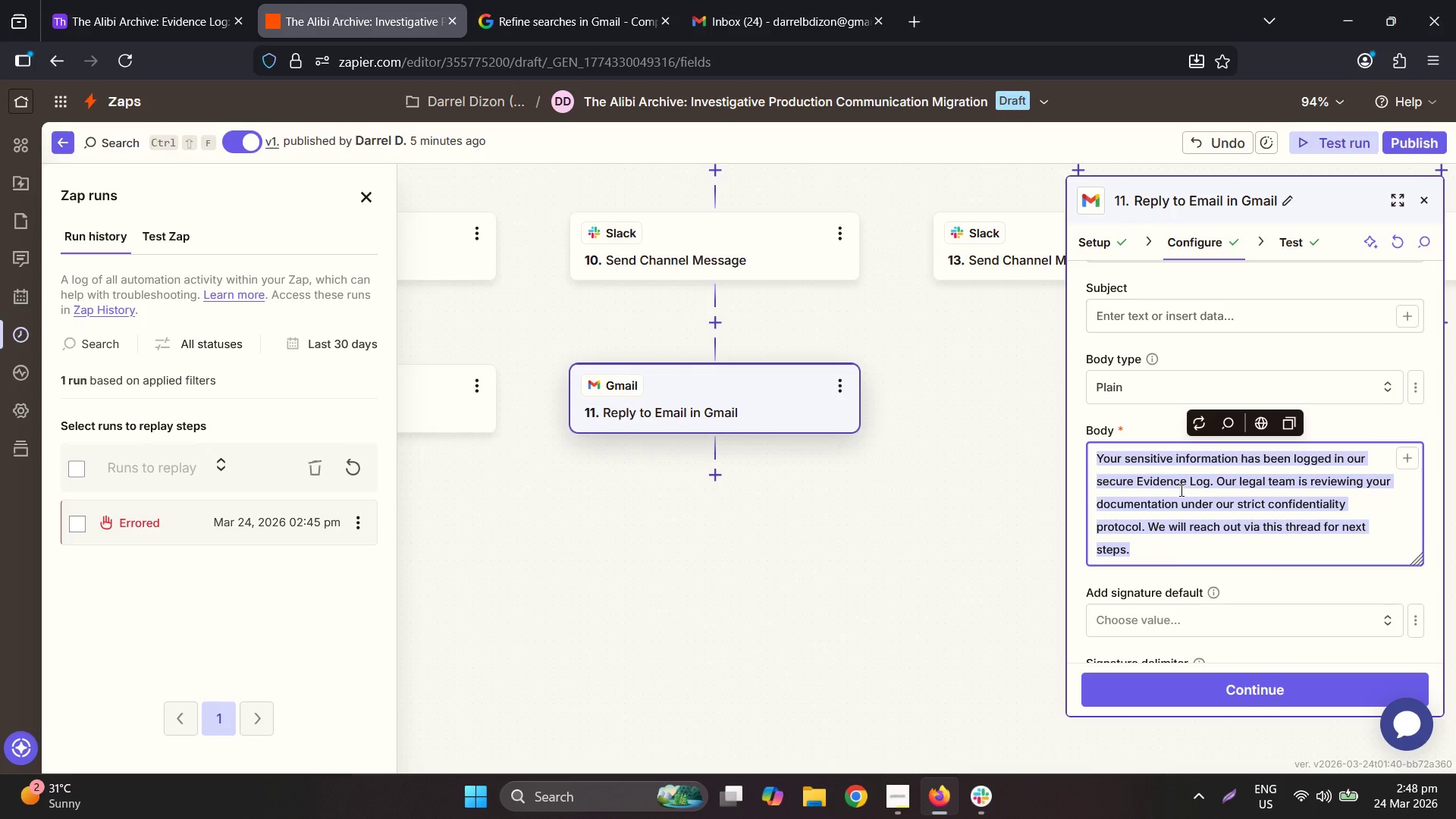 
wait(17.25)
 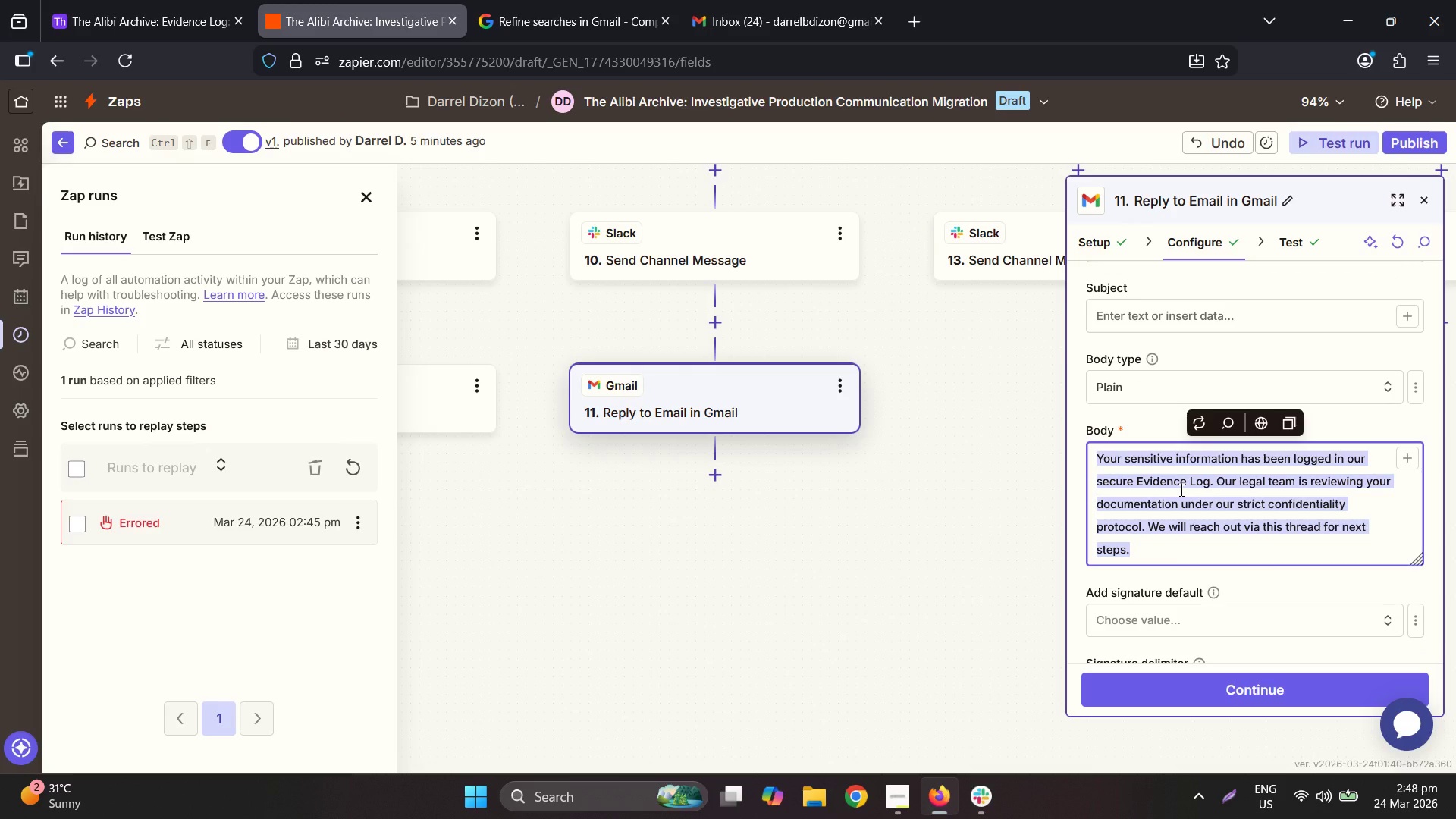 
type(Thank you for sharing your story with The Alibi Archive. We have logged your timeline in p)
key(Backspace)
type(our production queue. W)
key(Backspace)
type(our rse)
key(Backspace)
key(Backspace)
key(Backspace)
key(Backspace)
key(Backspace)
key(Backspace)
type(O)
key(Backspace)
key(Backspace)
type(Our rse)
key(Backspace)
type(e)
key(Backspace)
key(Backspace)
type(esearchers will be in touch if this aligns t)
key(Backspace)
type(with our existi)
key(Backspace)
key(Backspace)
key(Backspace)
key(Backspace)
key(Backspace)
key(Backspace)
type(upco)
key(Backspace)
type(oming seasn's)
key(Backspace)
key(Backspace)
key(Backspace)
type(ons' arc.)
 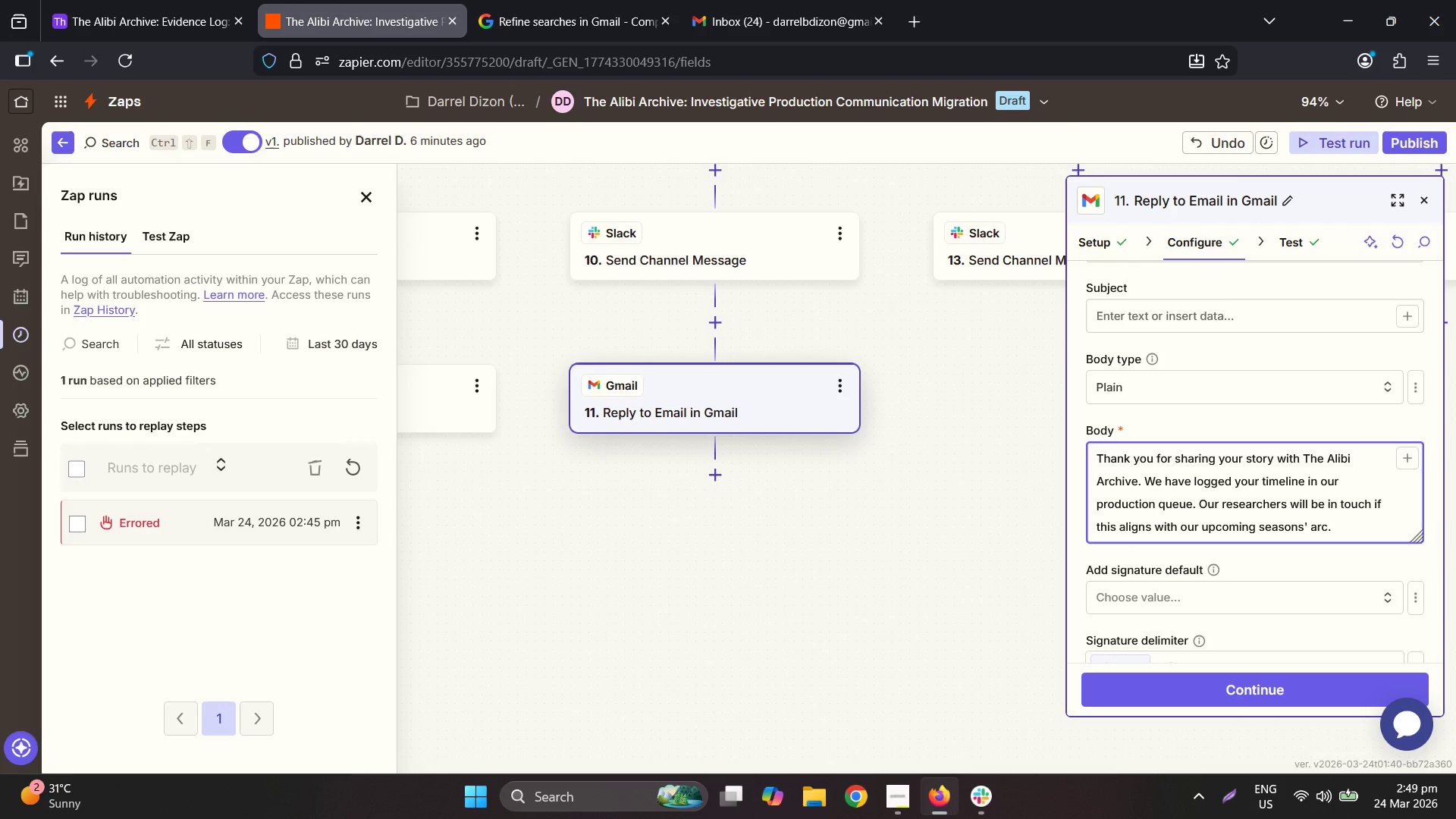 
wait(6.73)
 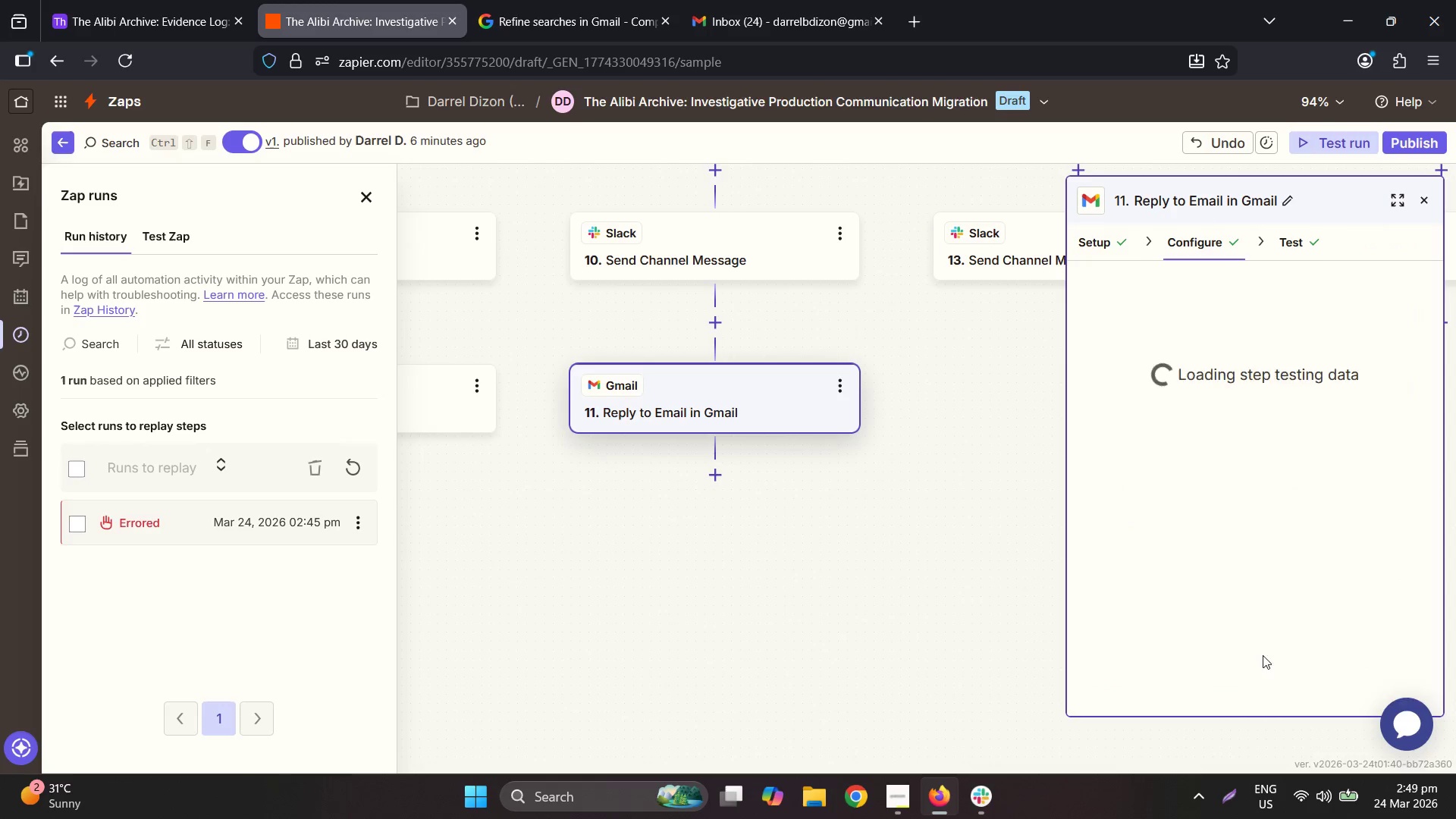 
left_click([803, 13])
 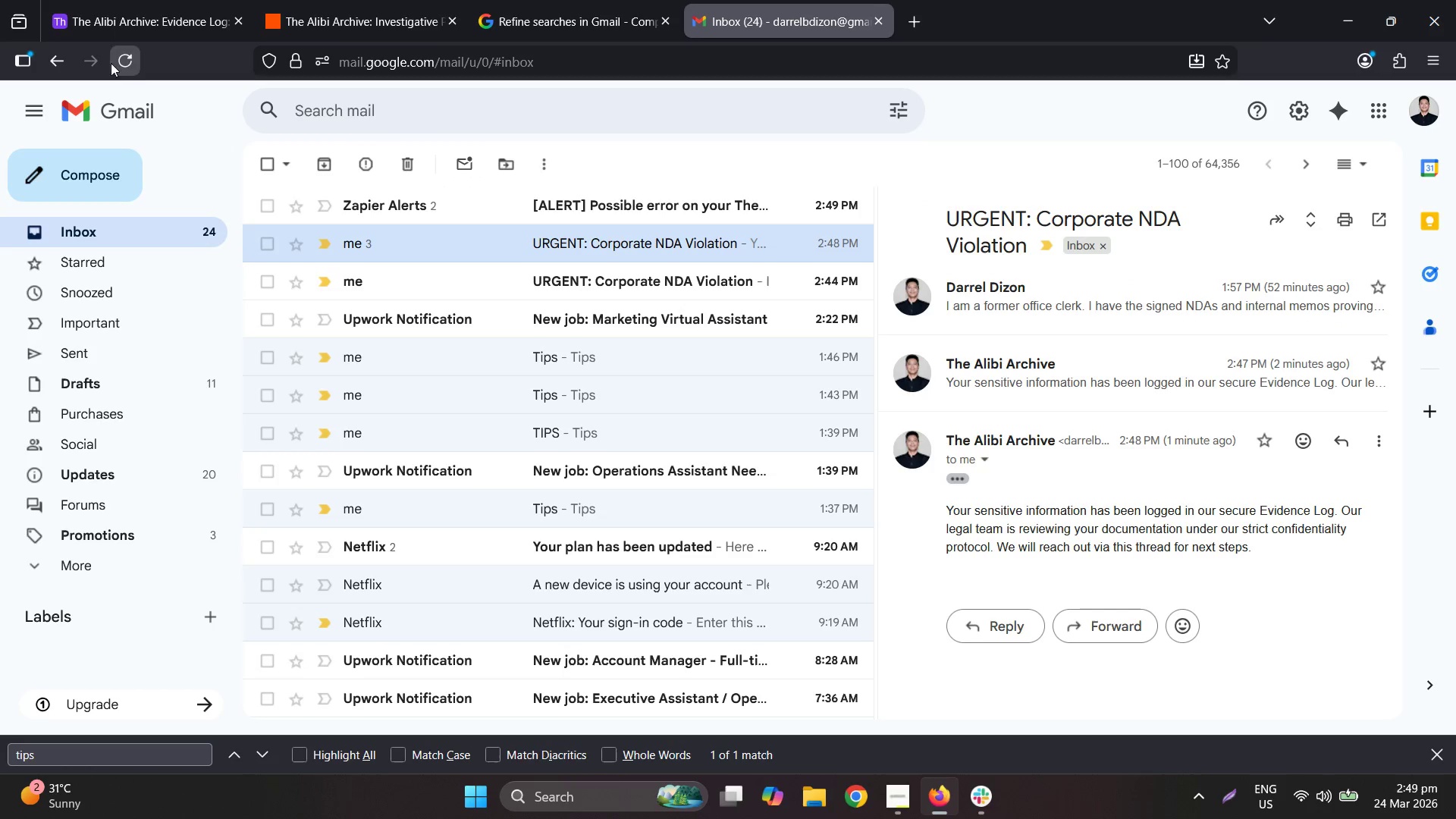 
double_click([137, 57])
 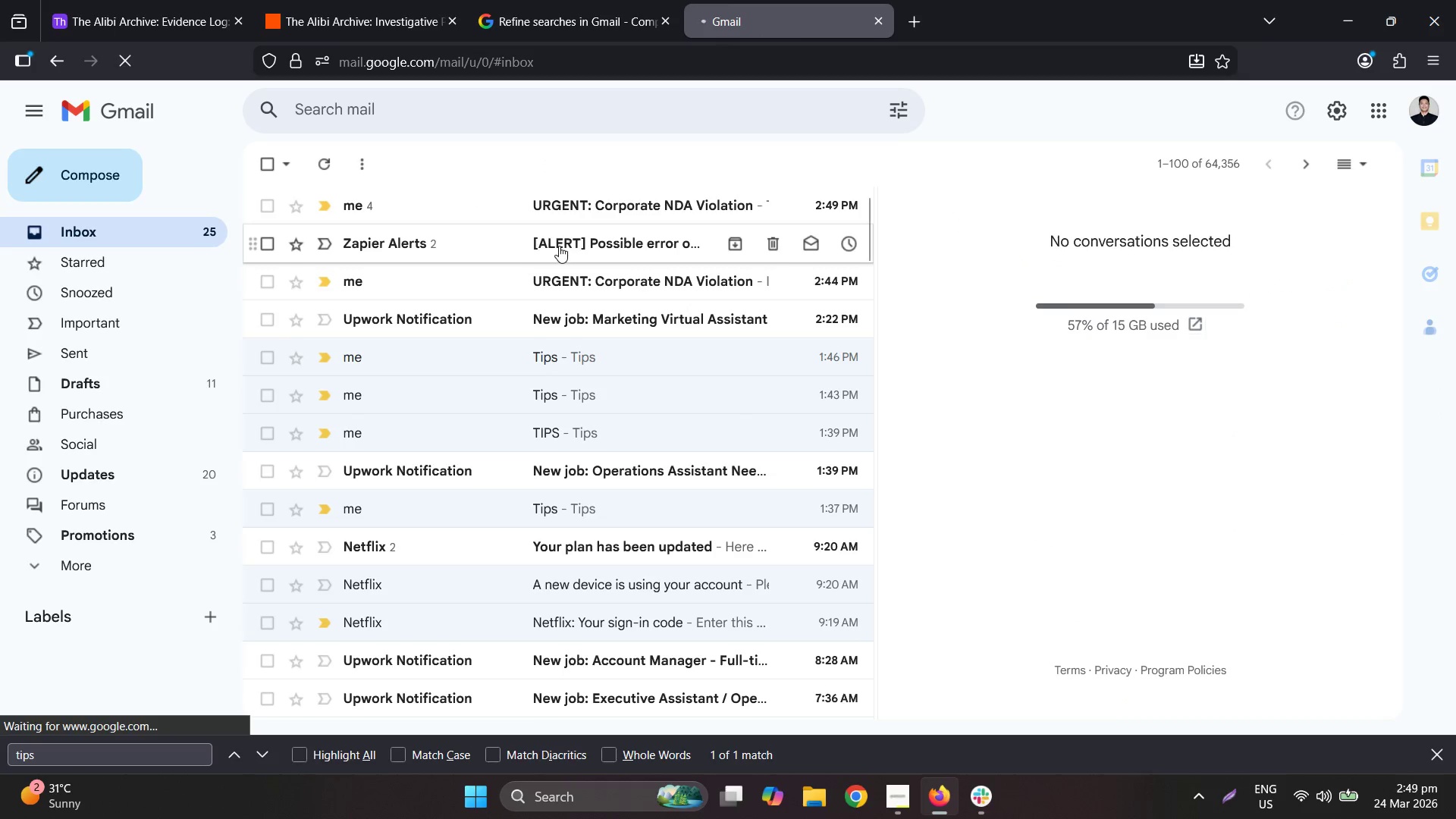 
left_click([645, 212])
 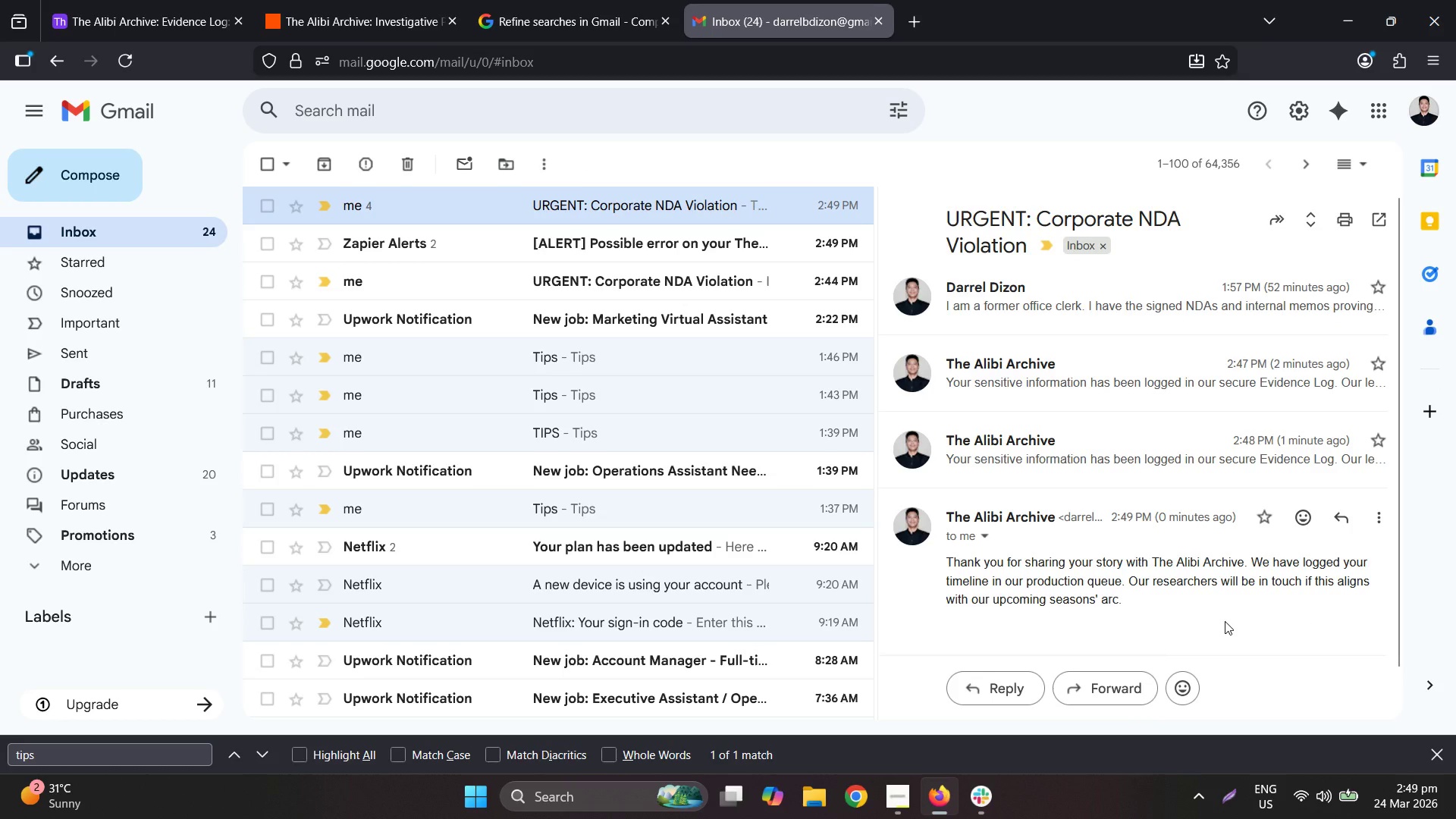 
wait(10.0)
 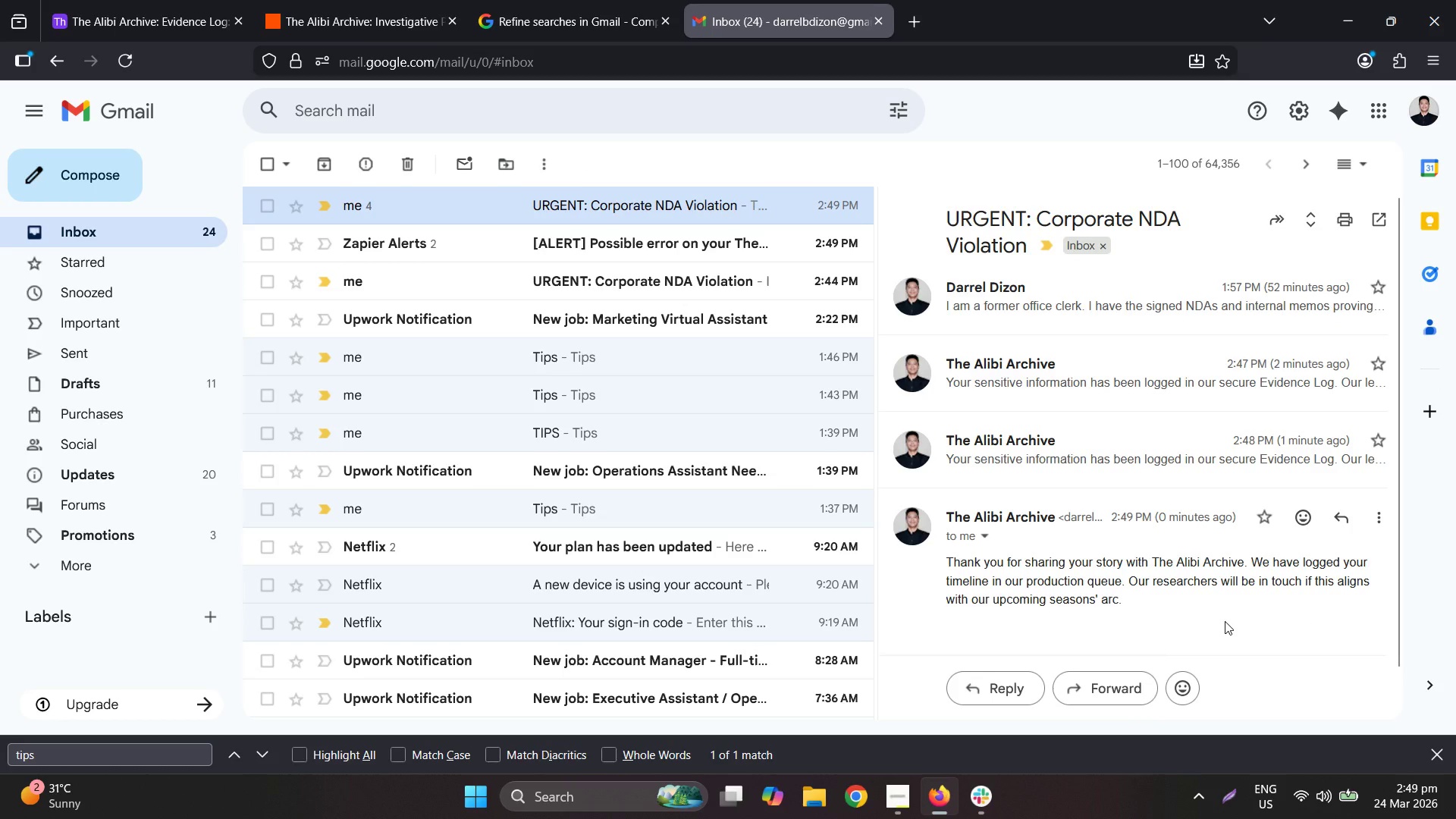 
double_click([321, 0])
 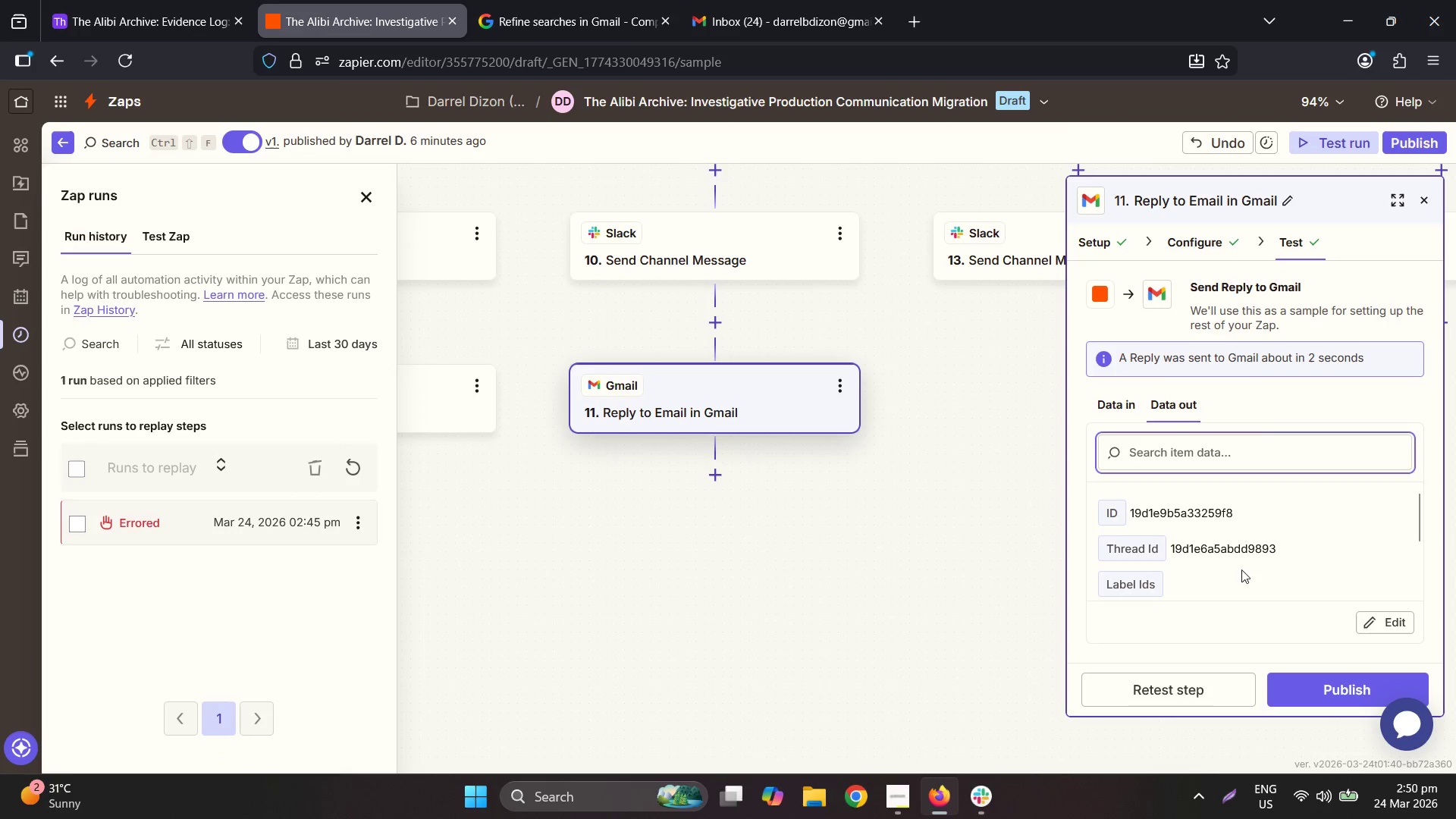 
left_click([1192, 240])
 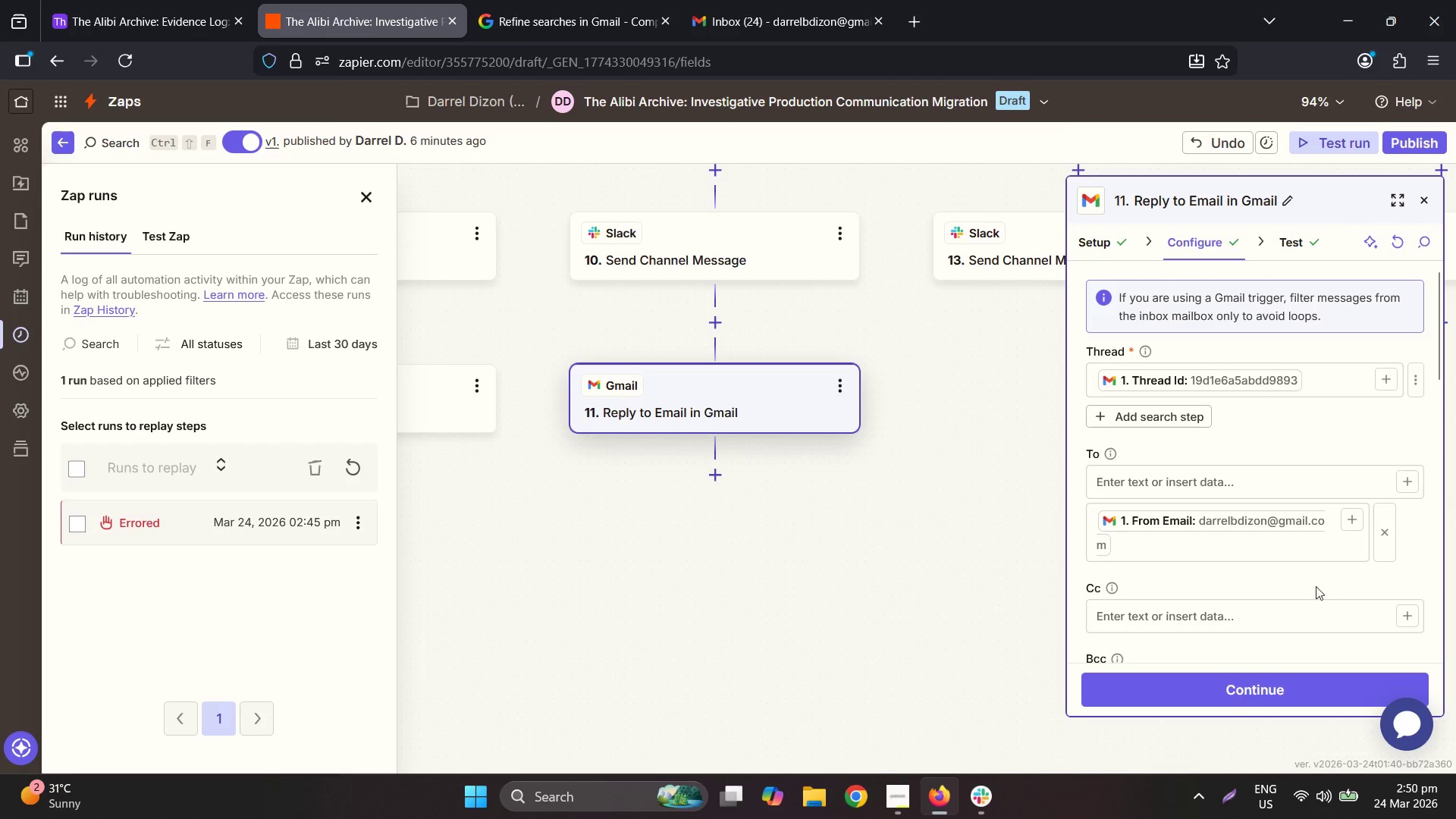 
scroll: coordinate [1307, 573], scroll_direction: down, amount: 7.0
 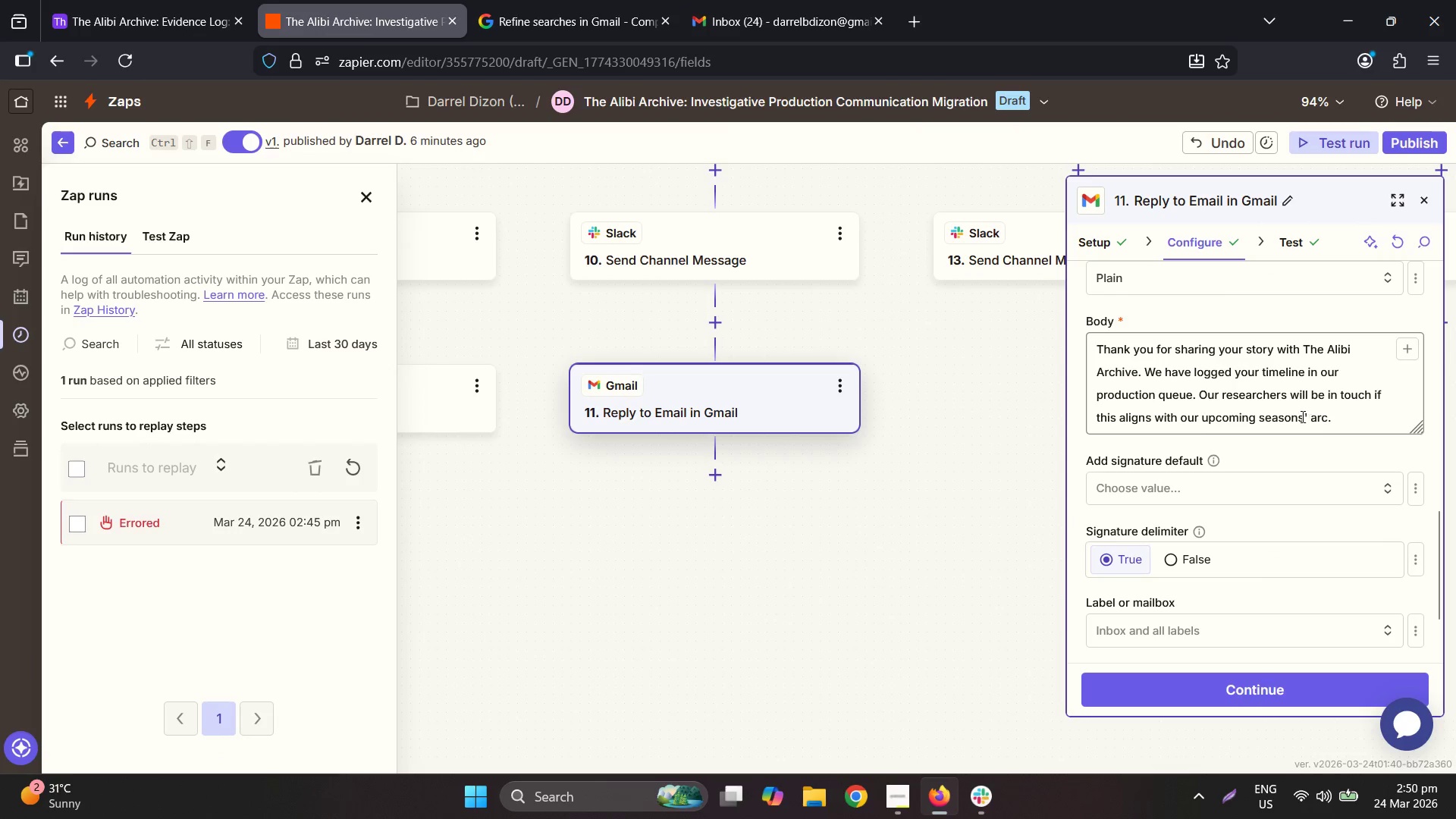 
left_click_drag(start_coordinate=[1317, 415], to_coordinate=[1311, 417])
 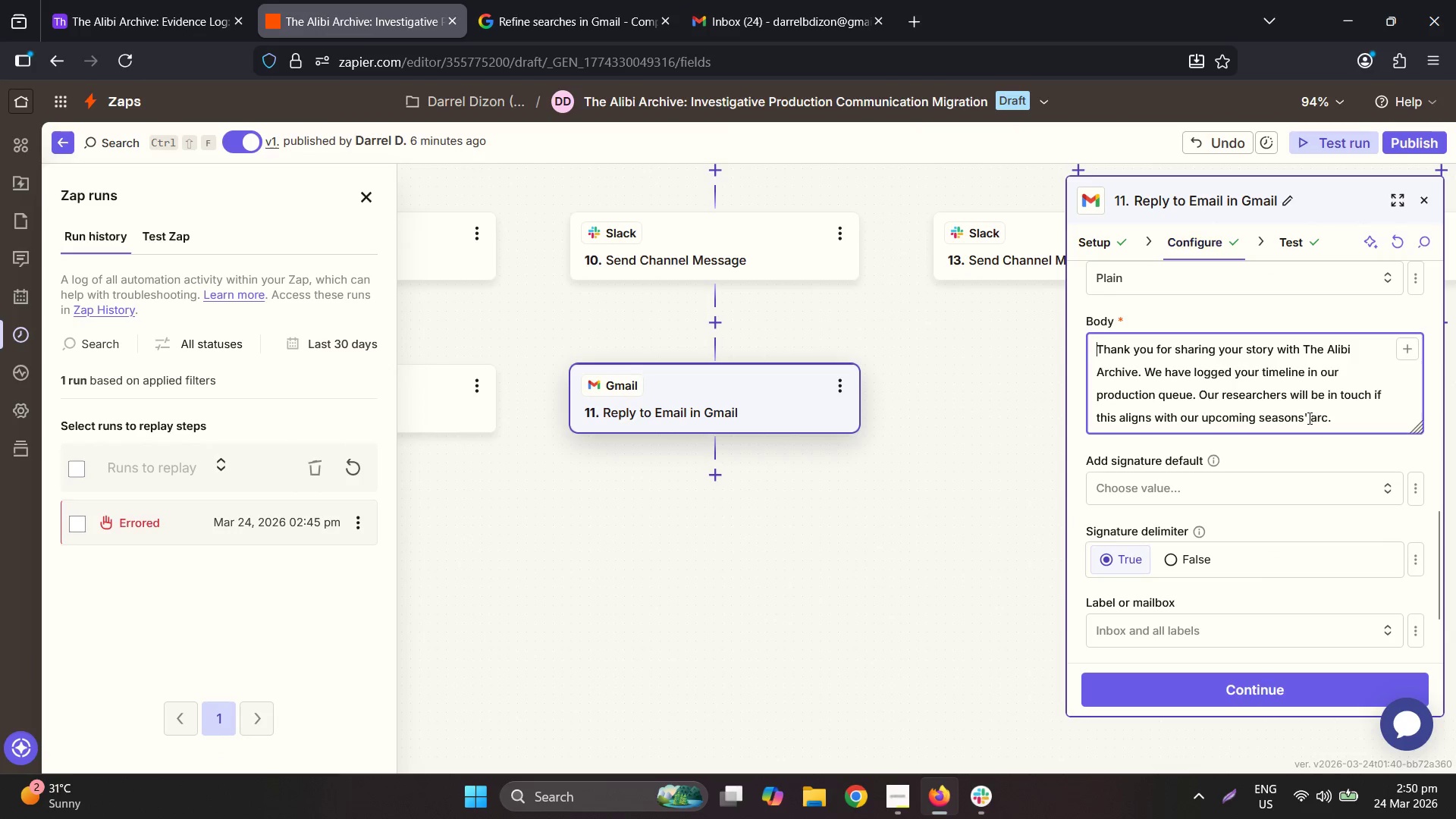 
double_click([1308, 418])
 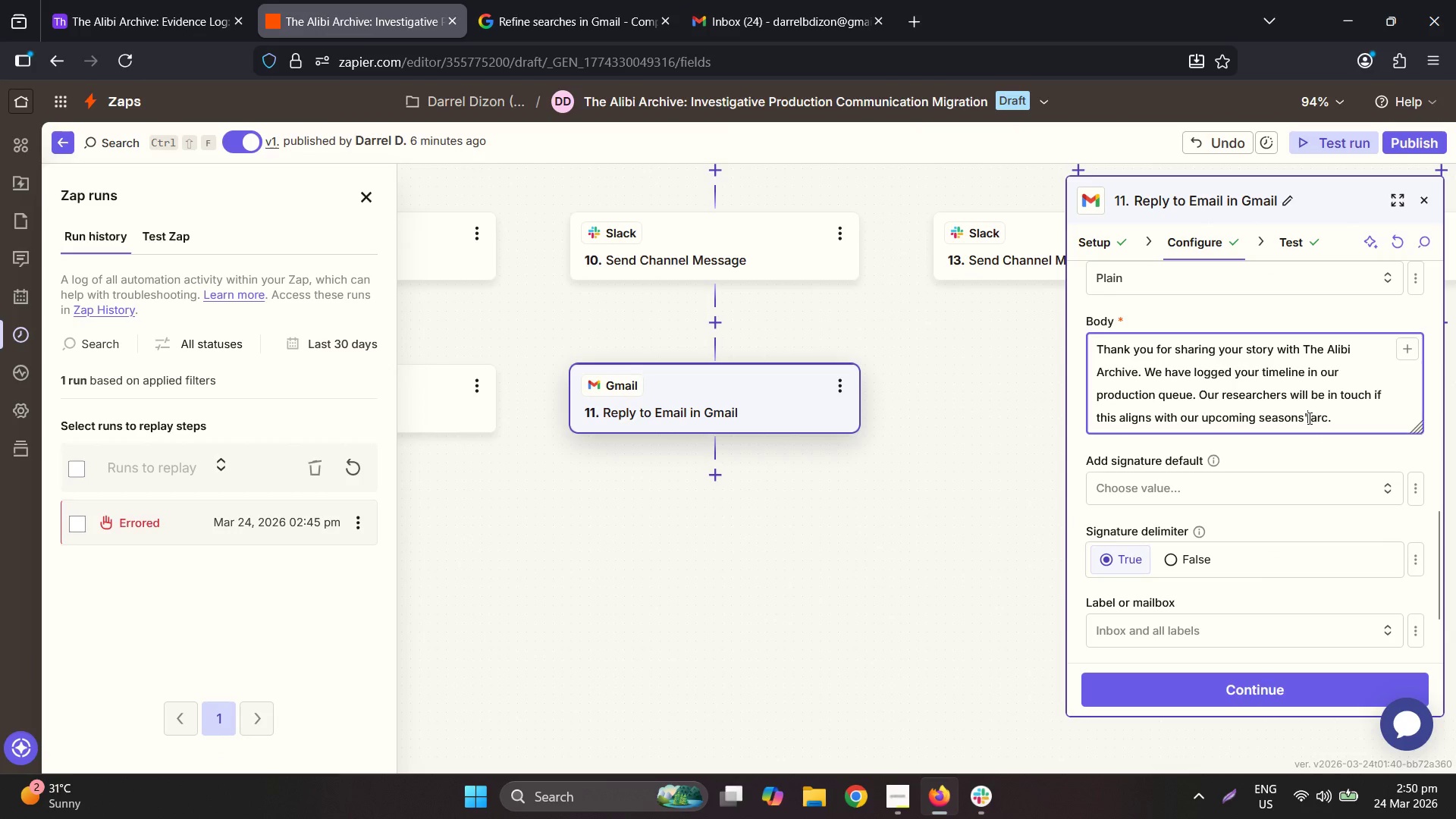 
key(Backspace)
 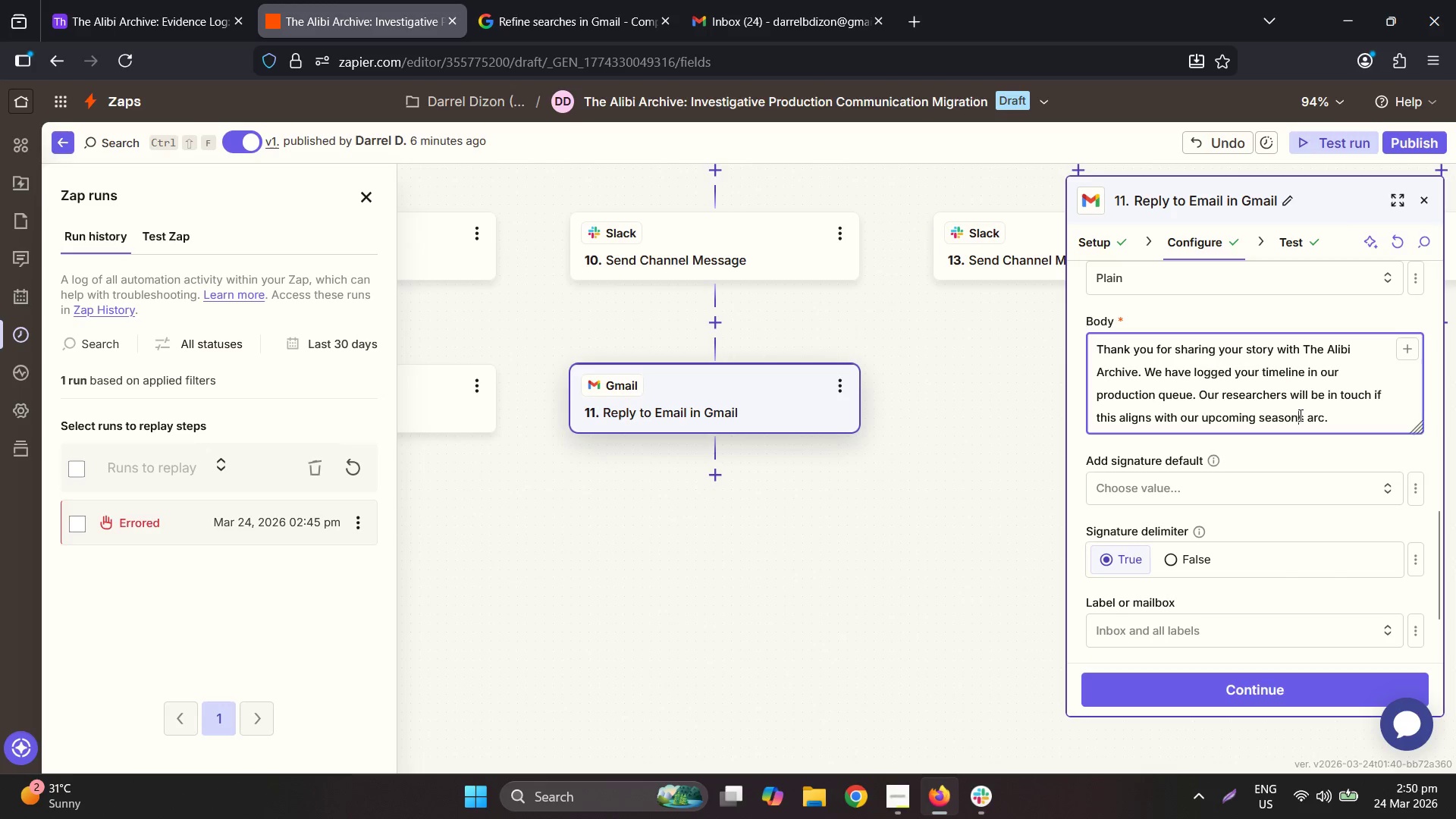 
double_click([1299, 415])
 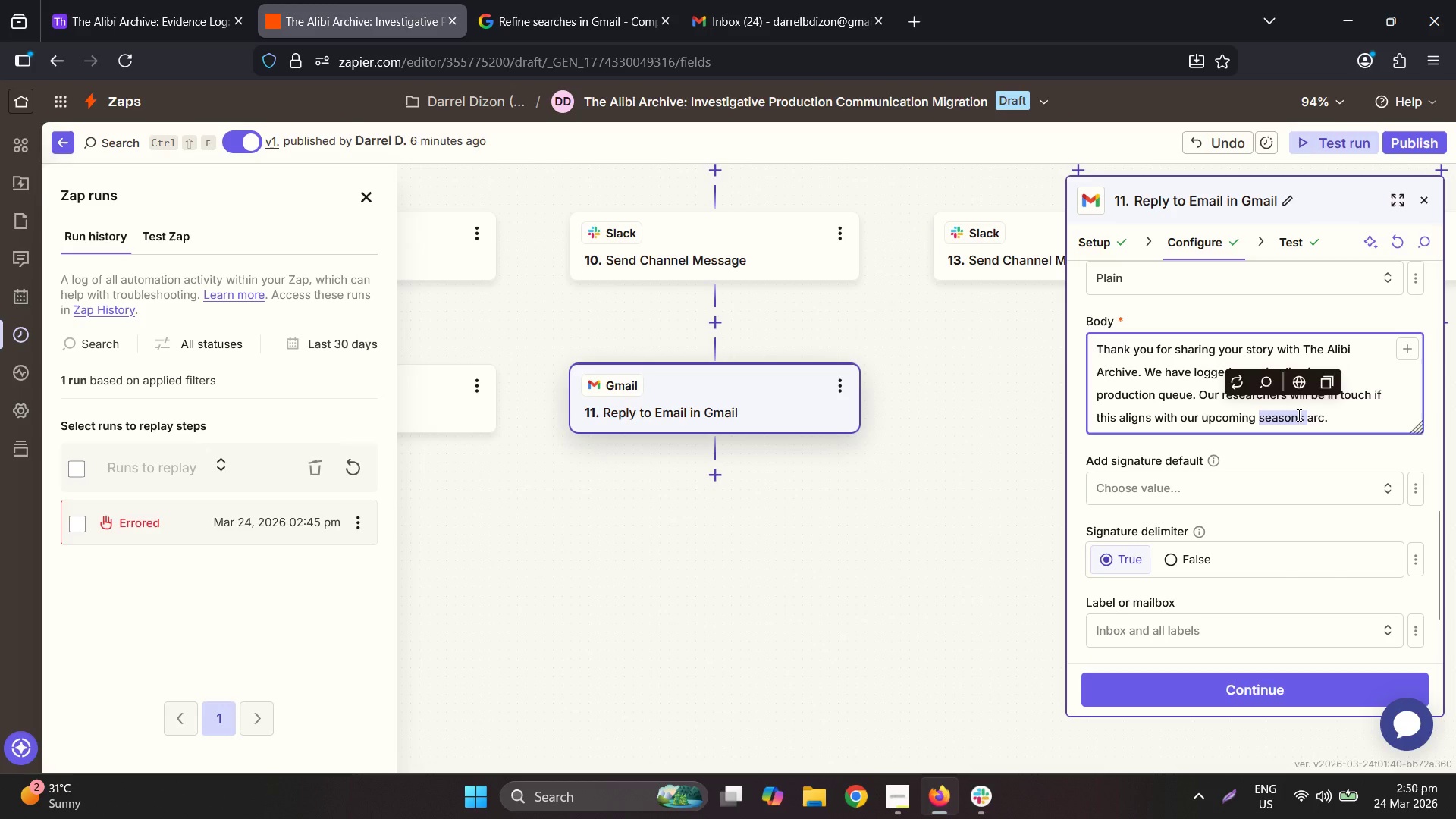 
left_click([1298, 415])
 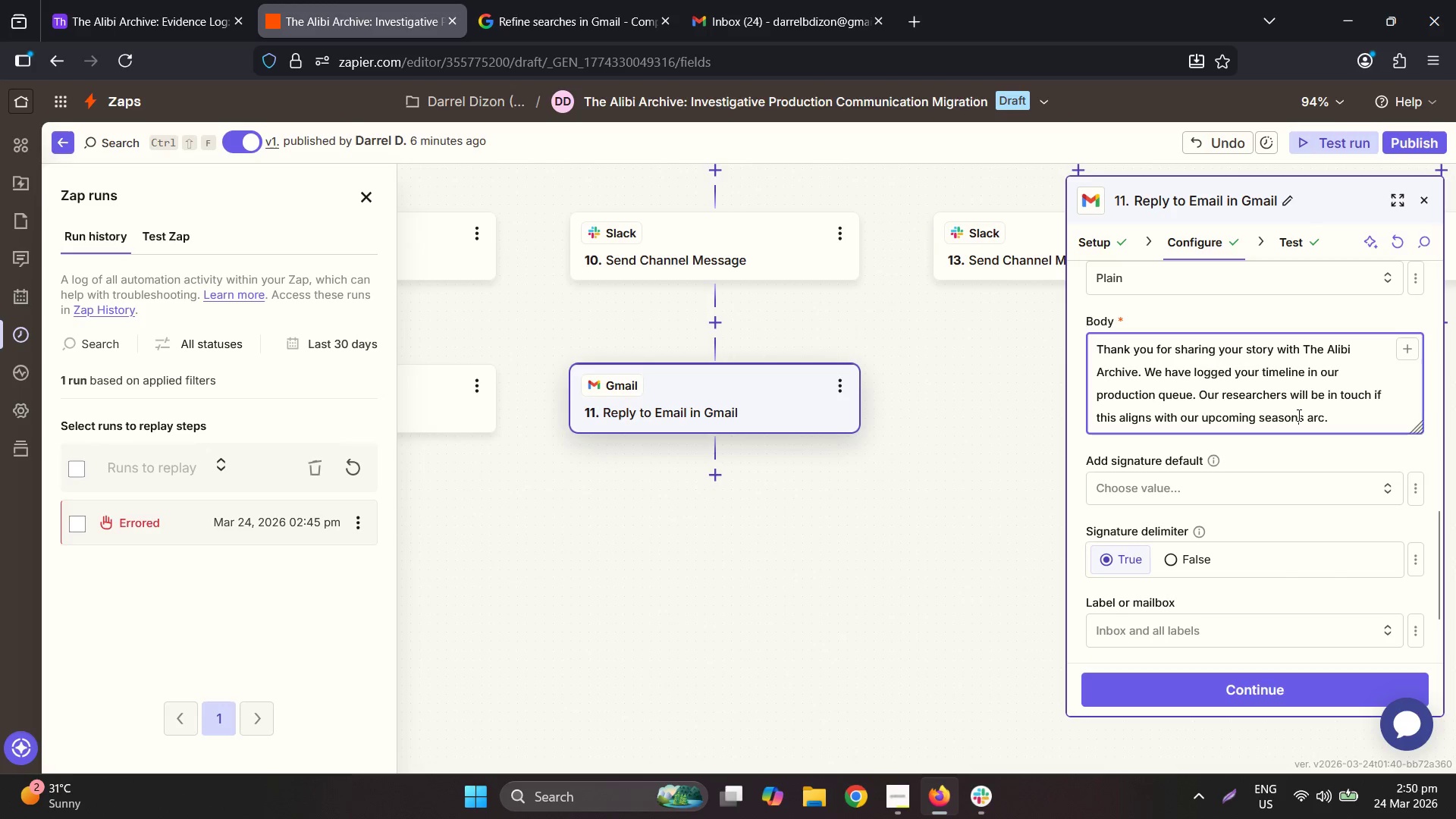 
key(Quote)
 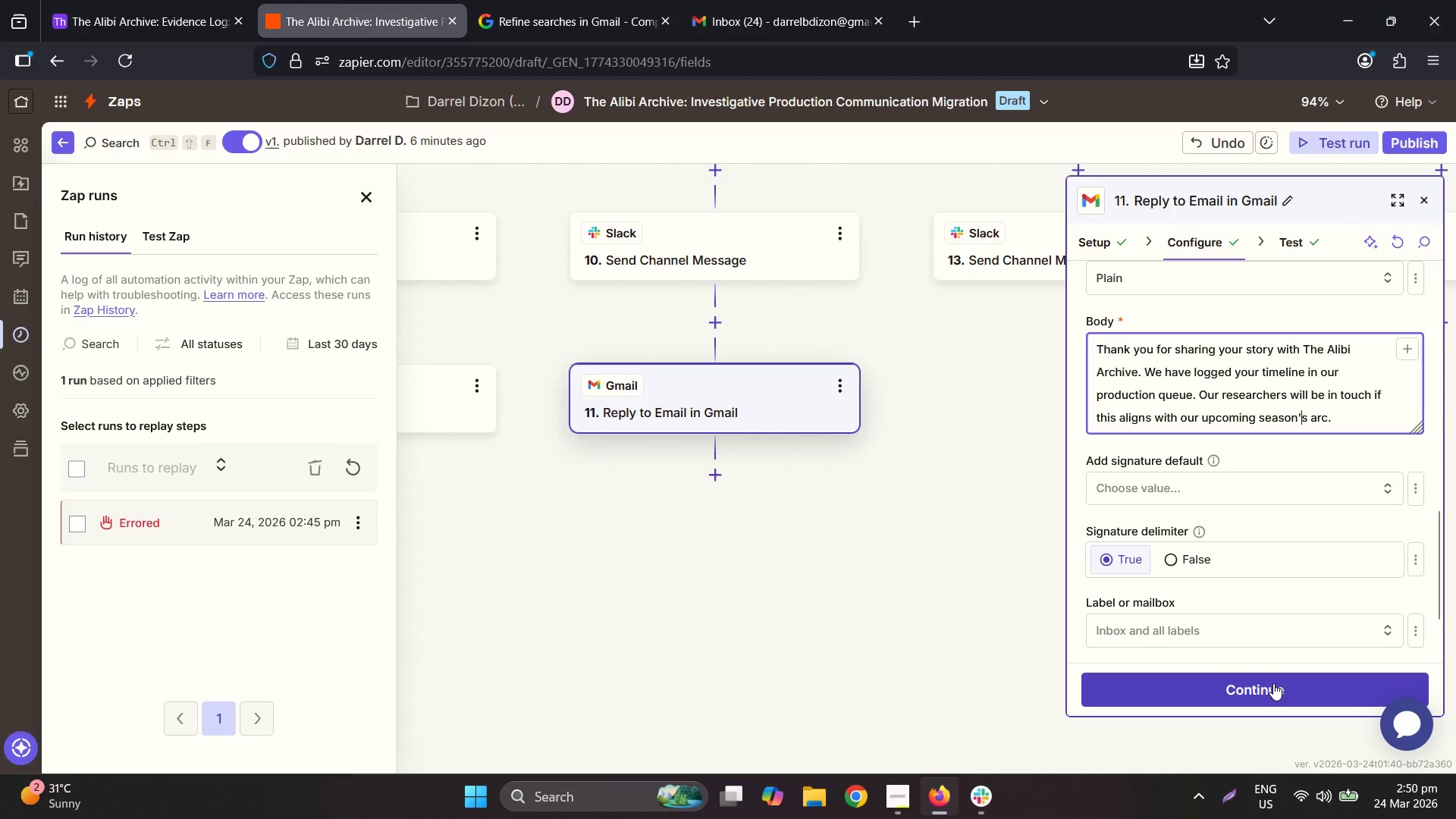 
left_click([1273, 683])
 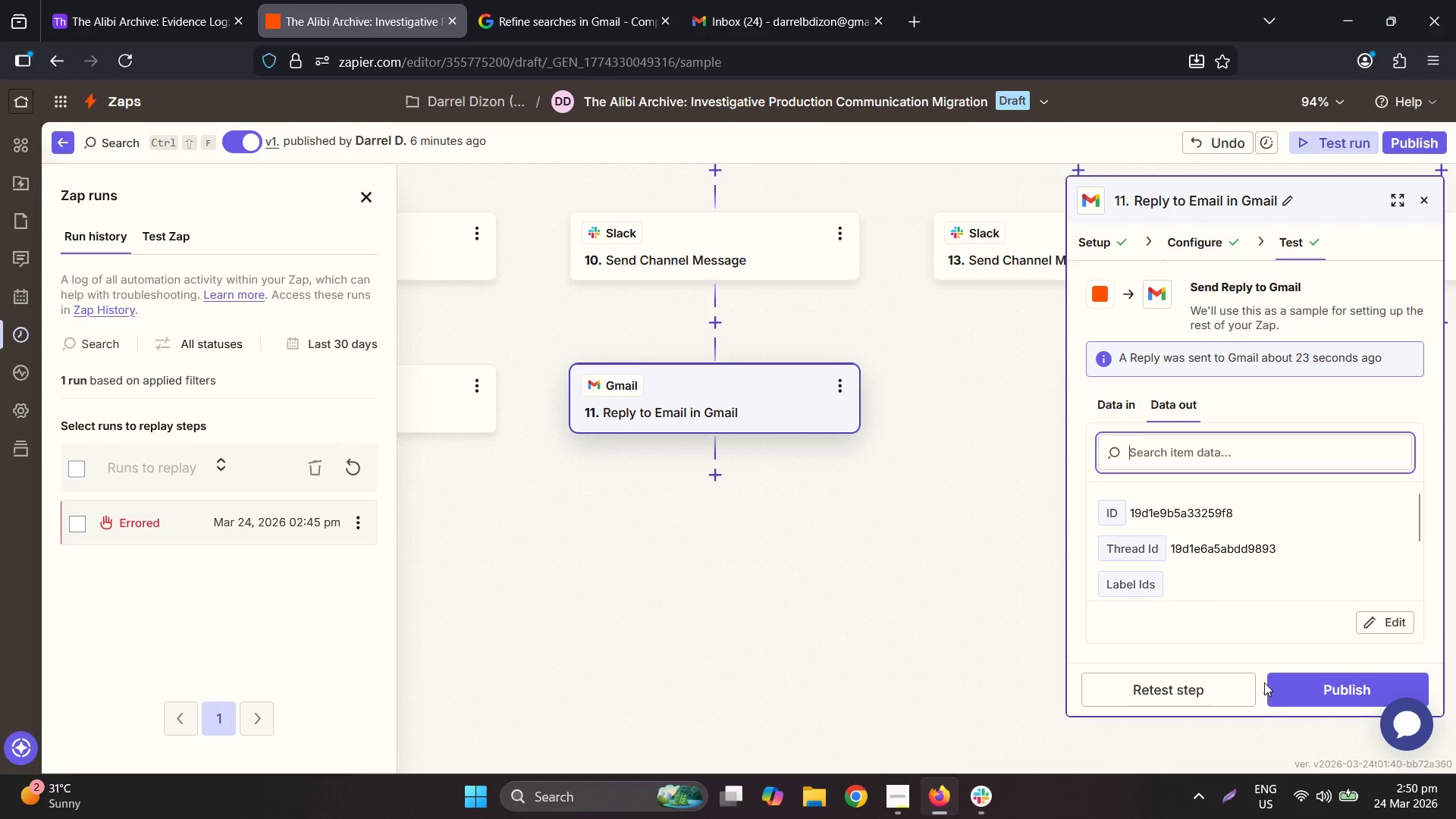 
left_click_drag(start_coordinate=[1175, 692], to_coordinate=[1323, 704])
 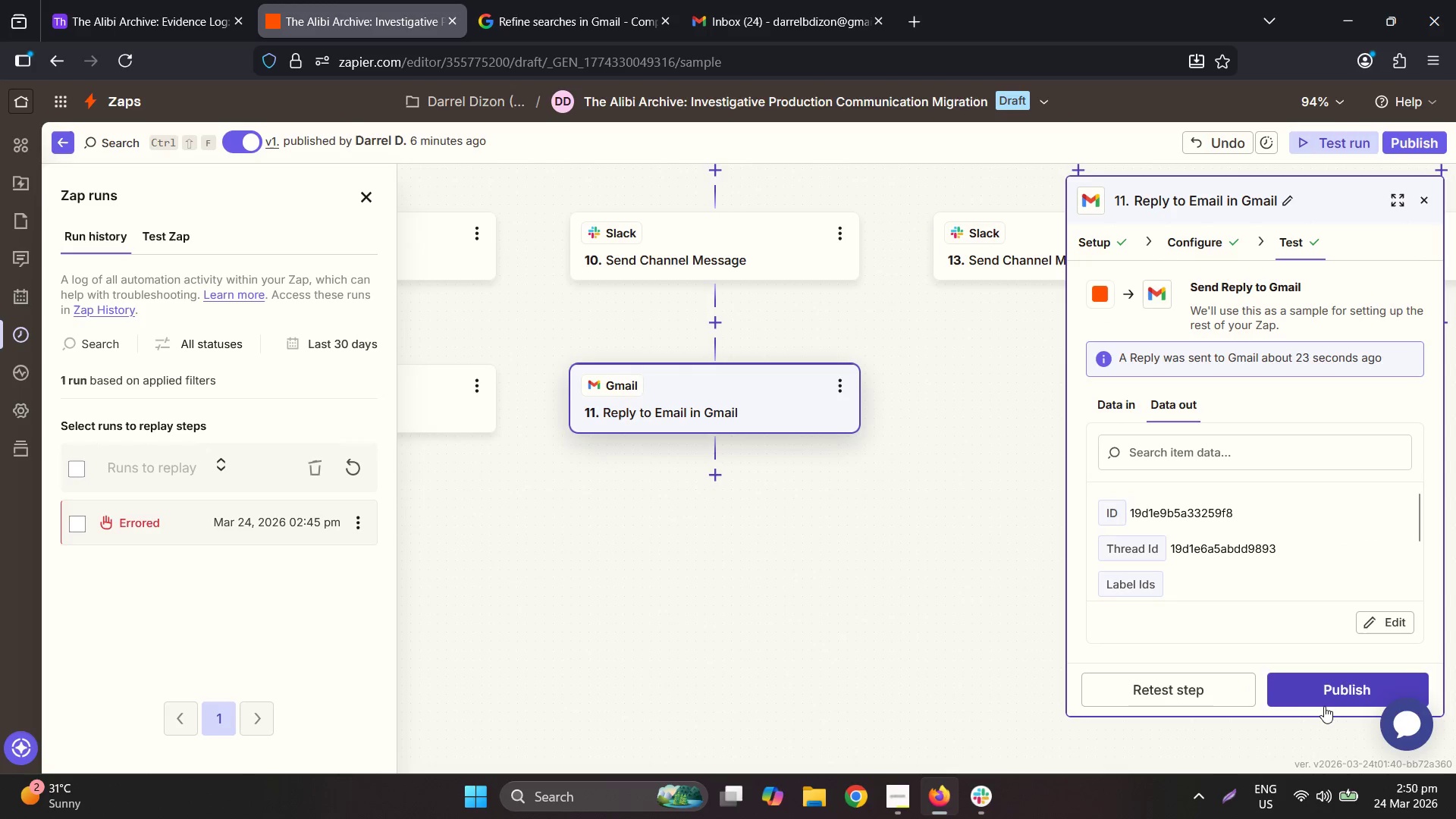 
left_click_drag(start_coordinate=[1325, 706], to_coordinate=[1097, 598])
 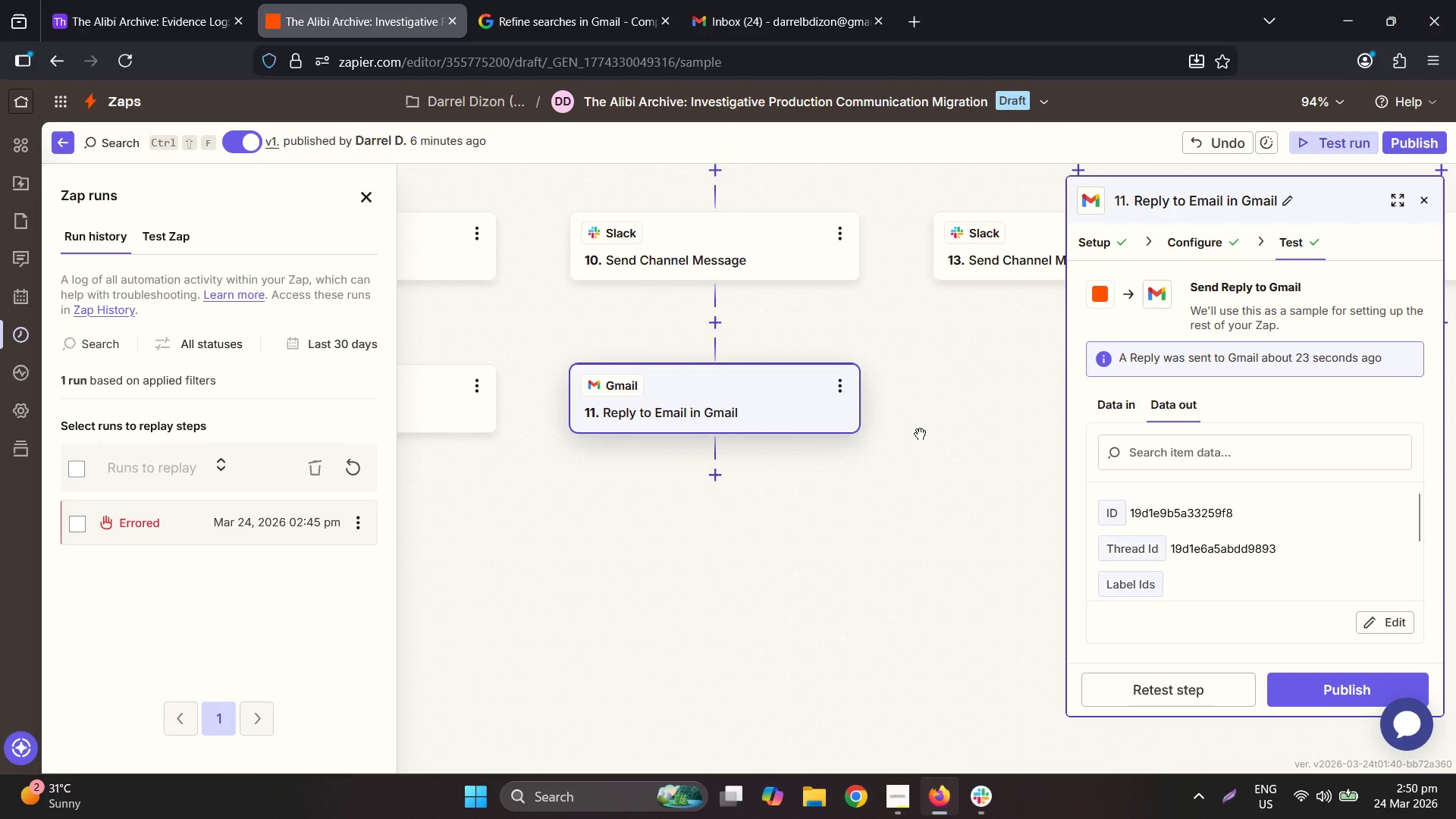 
left_click([920, 434])
 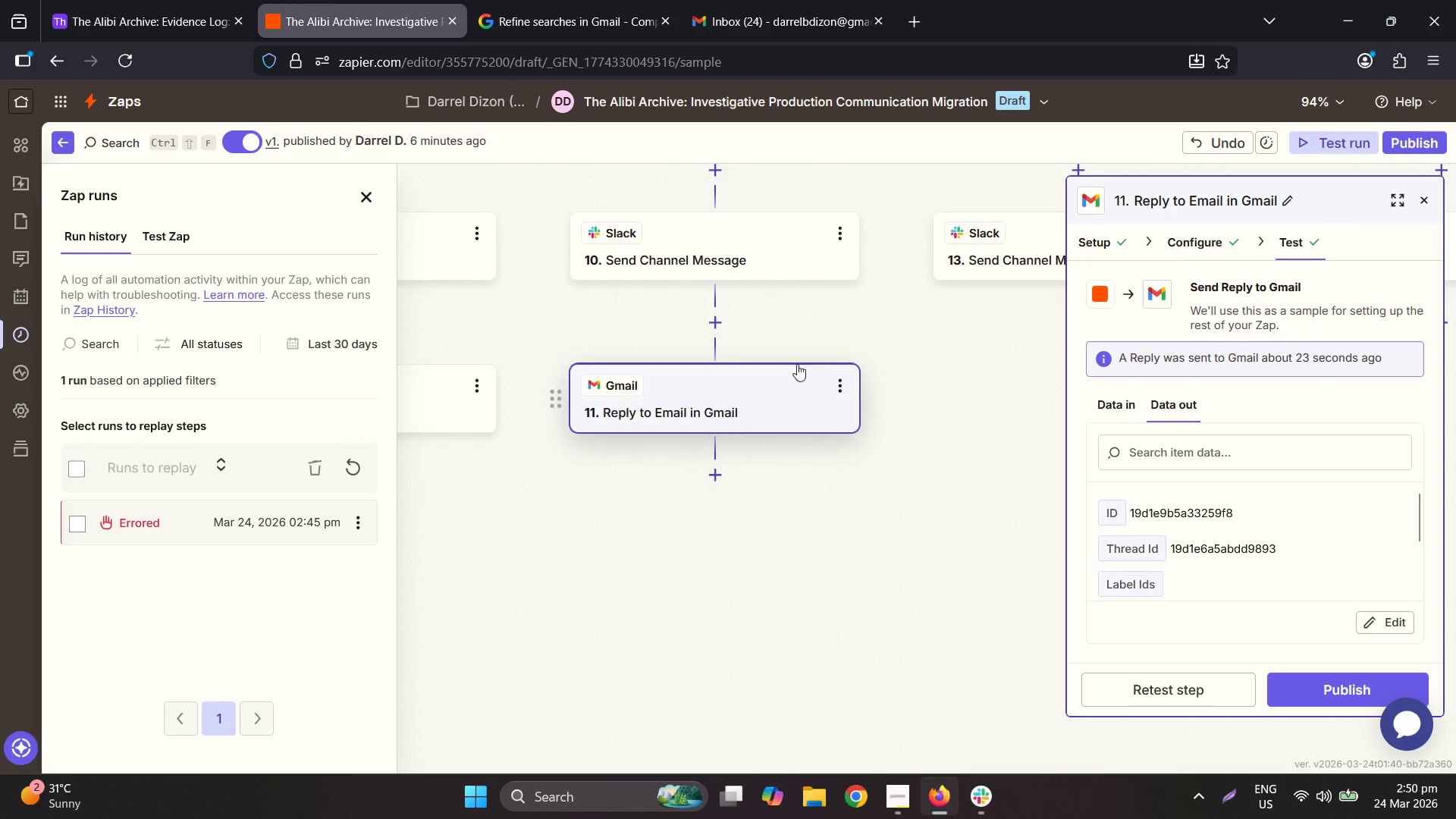 
left_click([834, 378])
 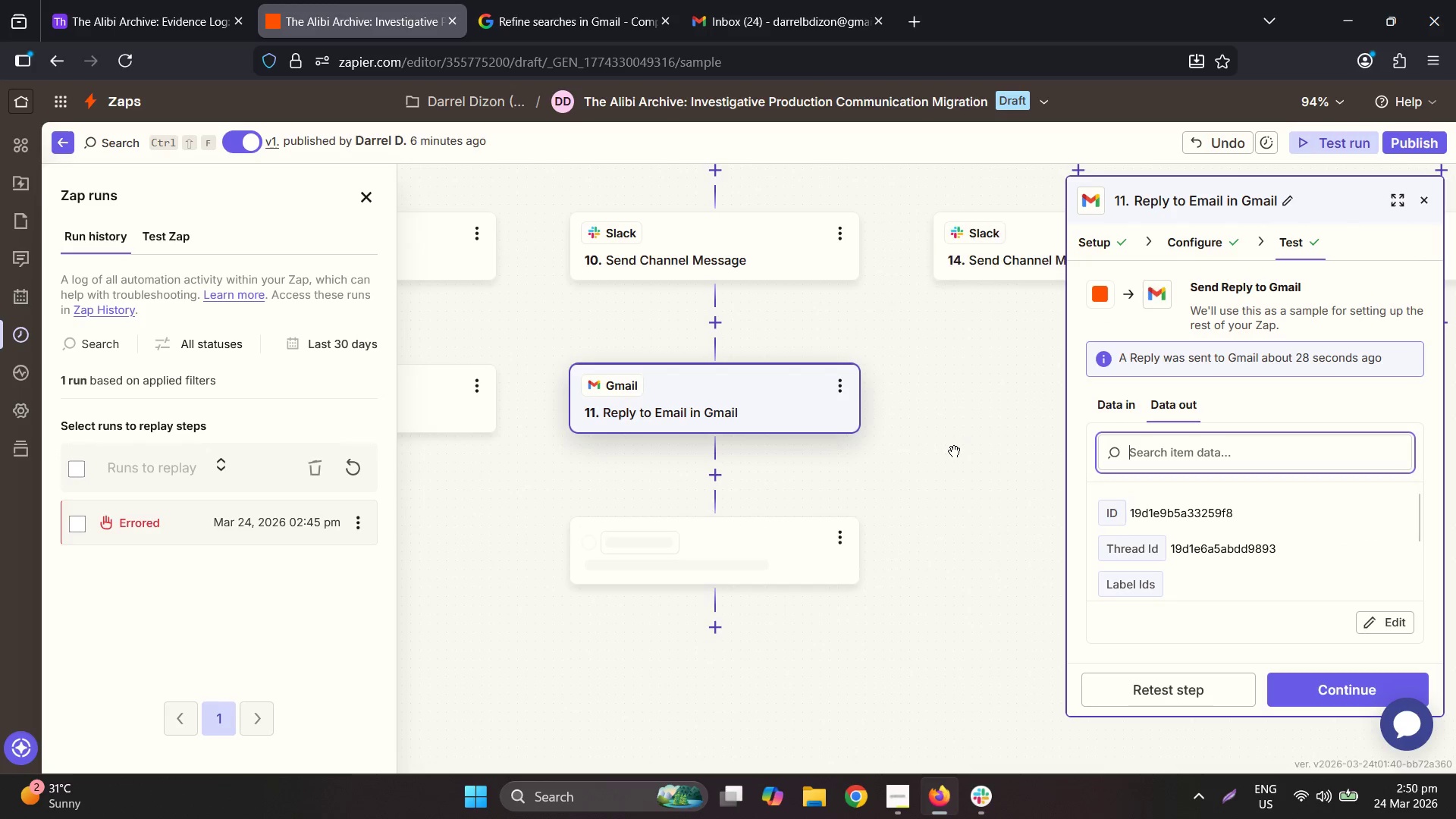 
left_click_drag(start_coordinate=[714, 543], to_coordinate=[1032, 328])
 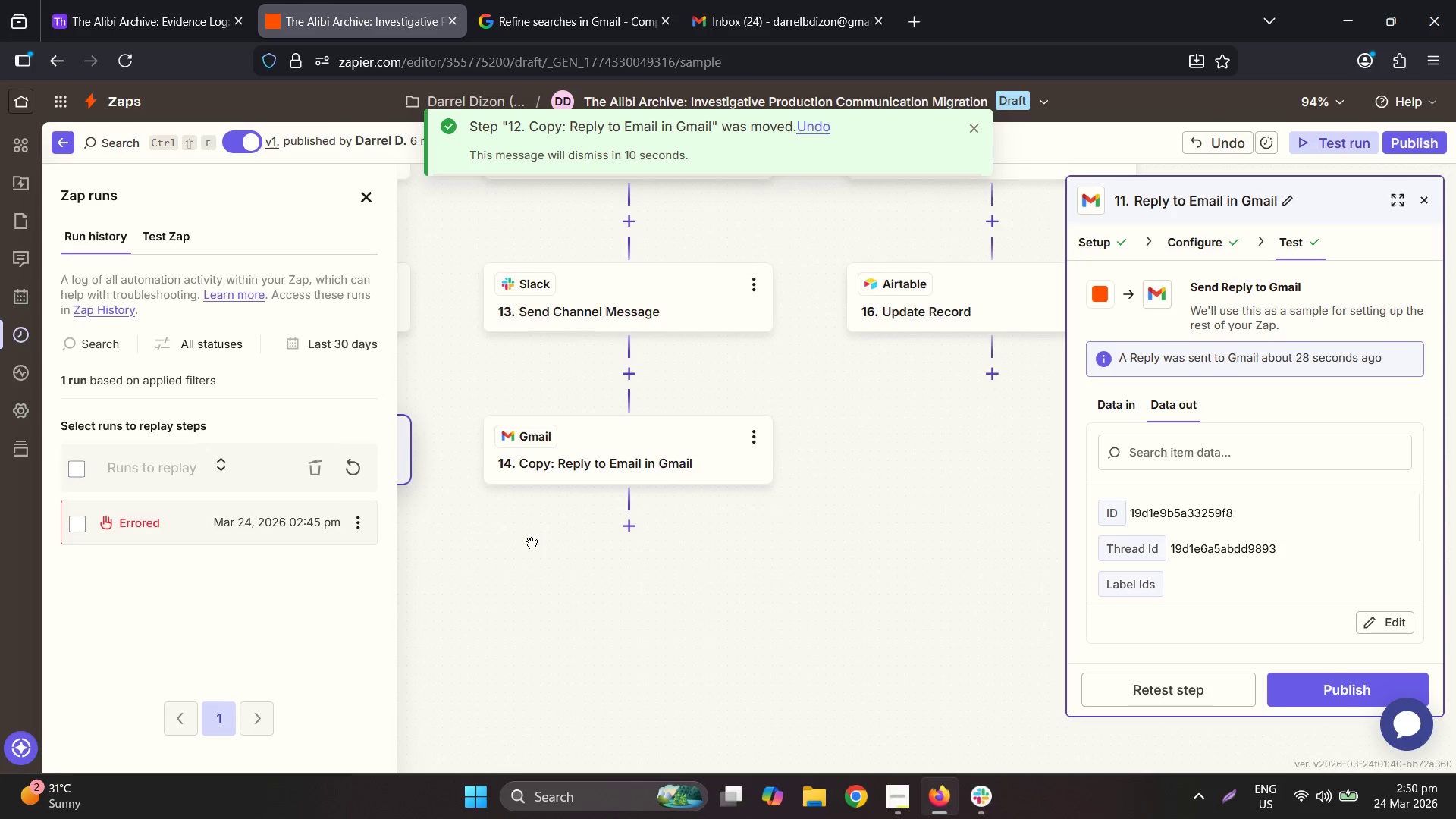 
left_click([625, 438])
 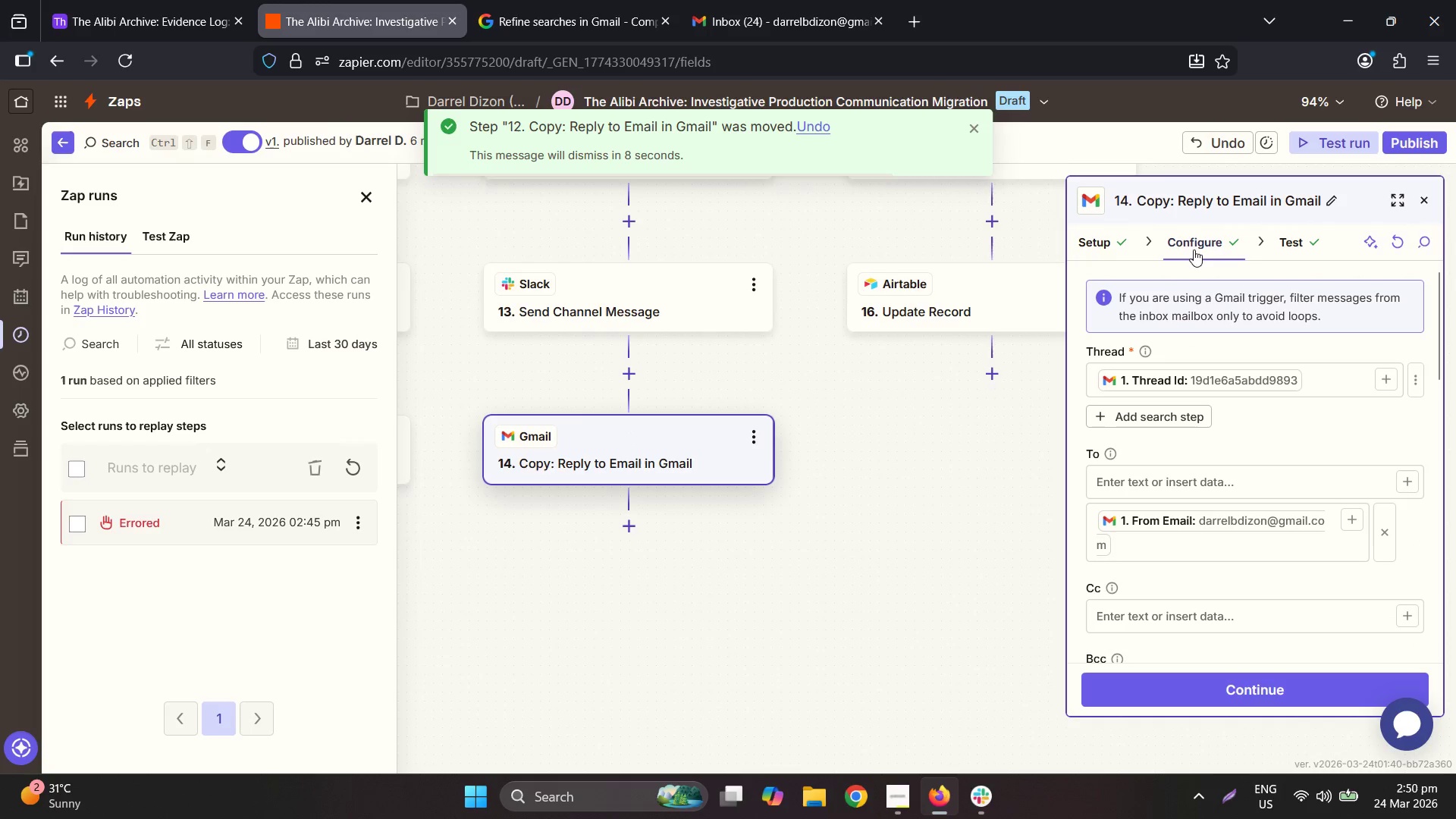 
double_click([1170, 199])
 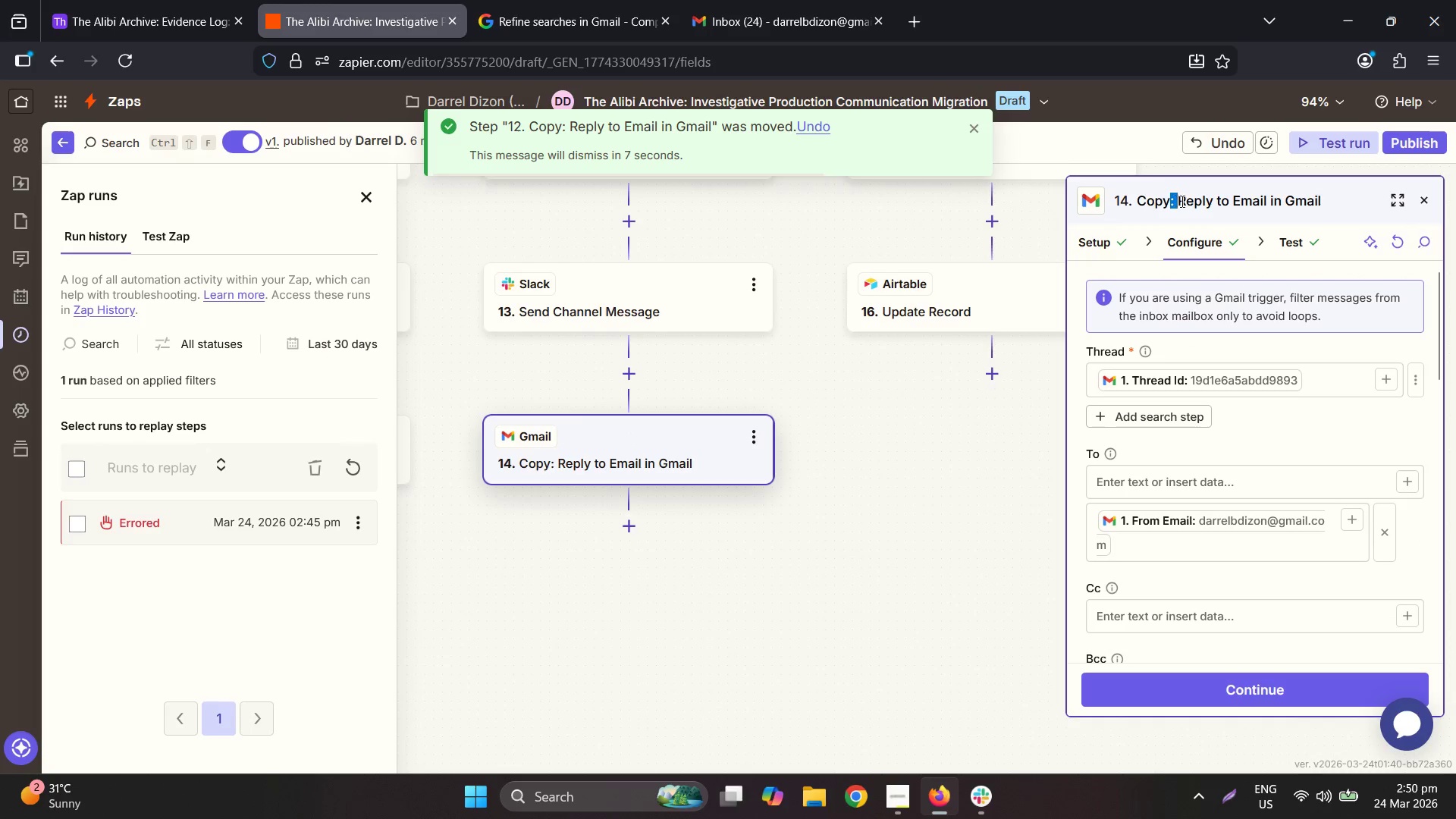 
triple_click([1181, 201])
 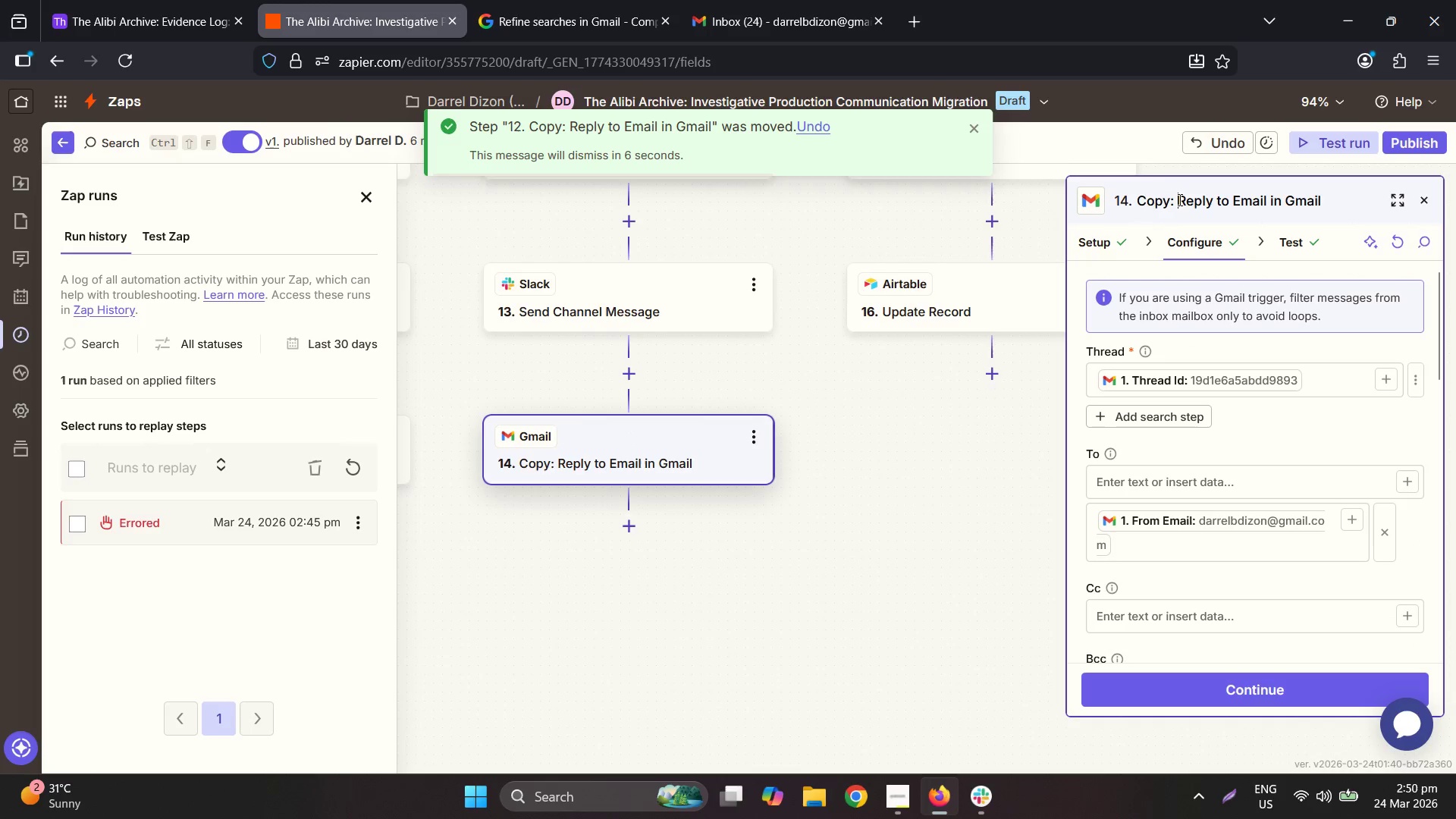 
left_click_drag(start_coordinate=[1178, 199], to_coordinate=[1104, 202])
 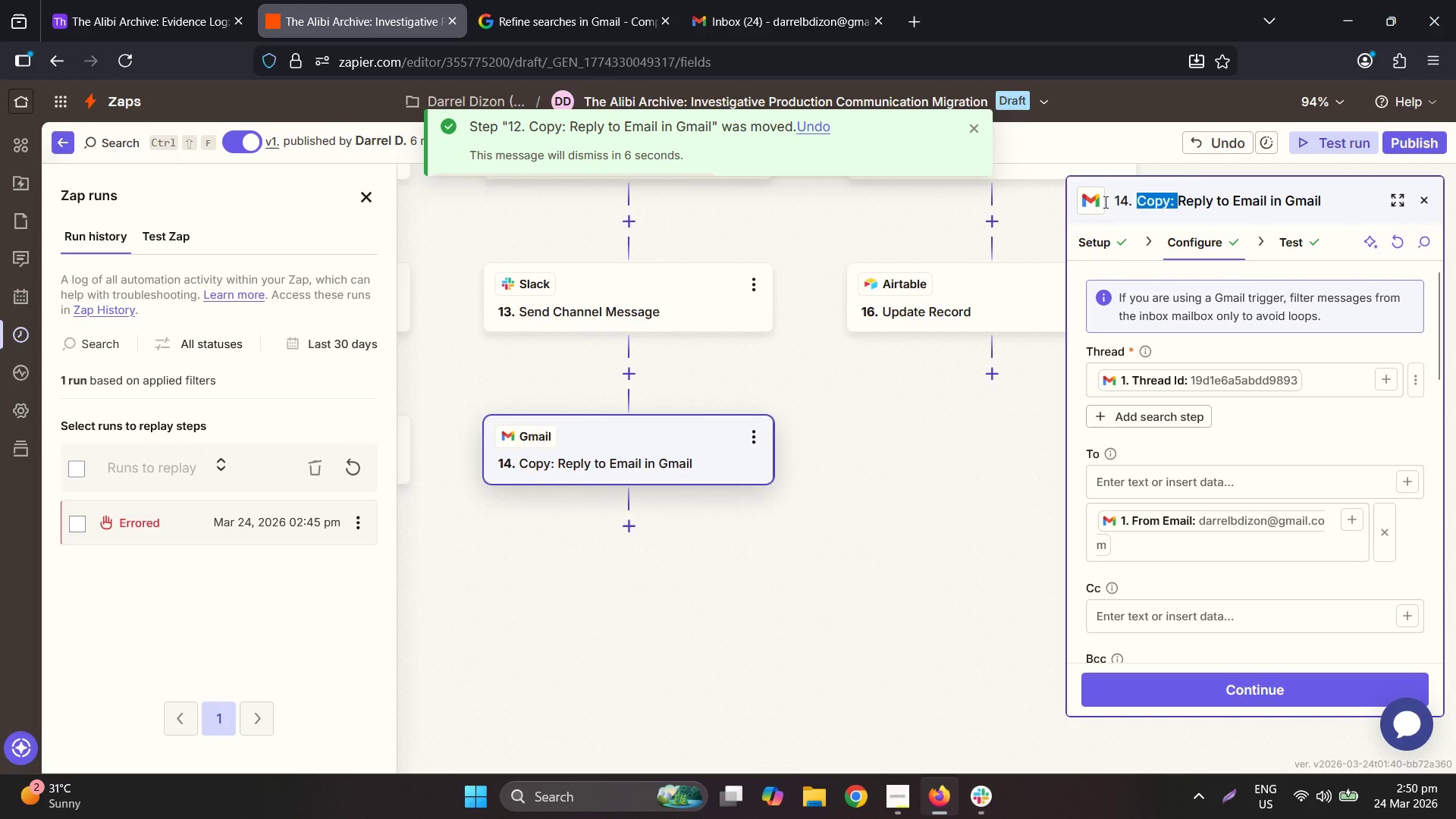 
key(Backspace)
 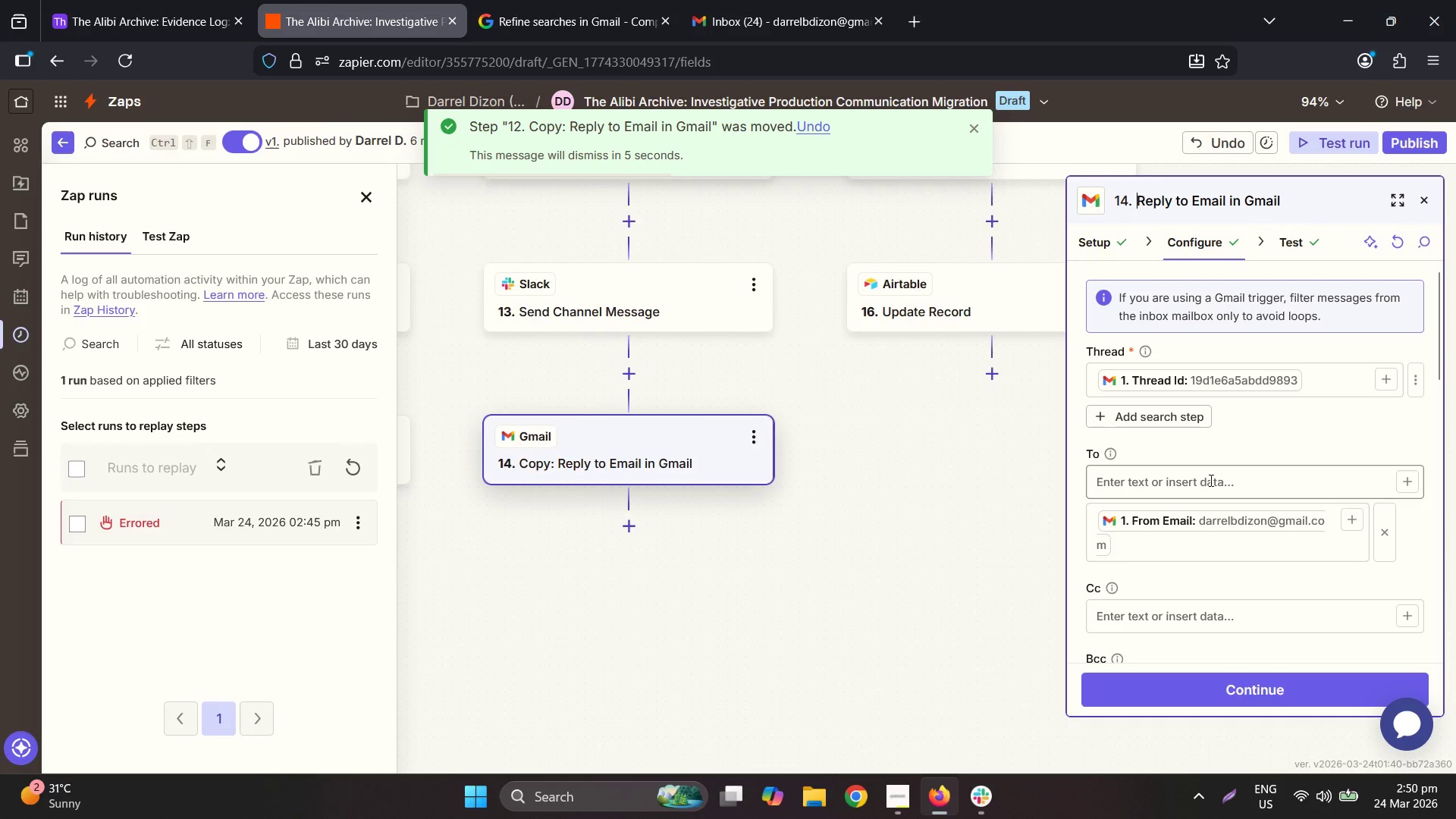 
scroll: coordinate [1222, 526], scroll_direction: down, amount: 4.0
 